 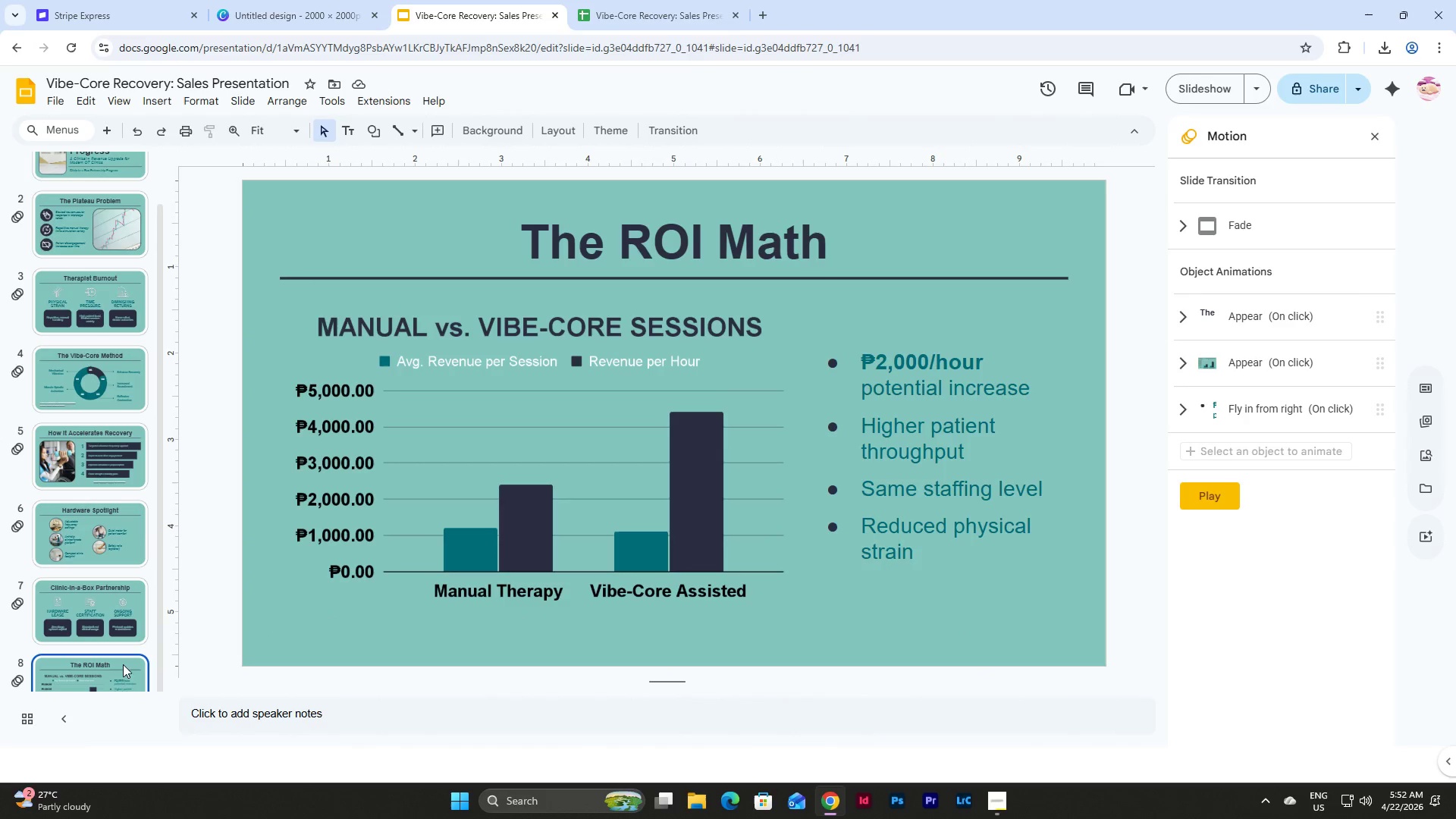 
scroll: coordinate [105, 570], scroll_direction: up, amount: 5.0
 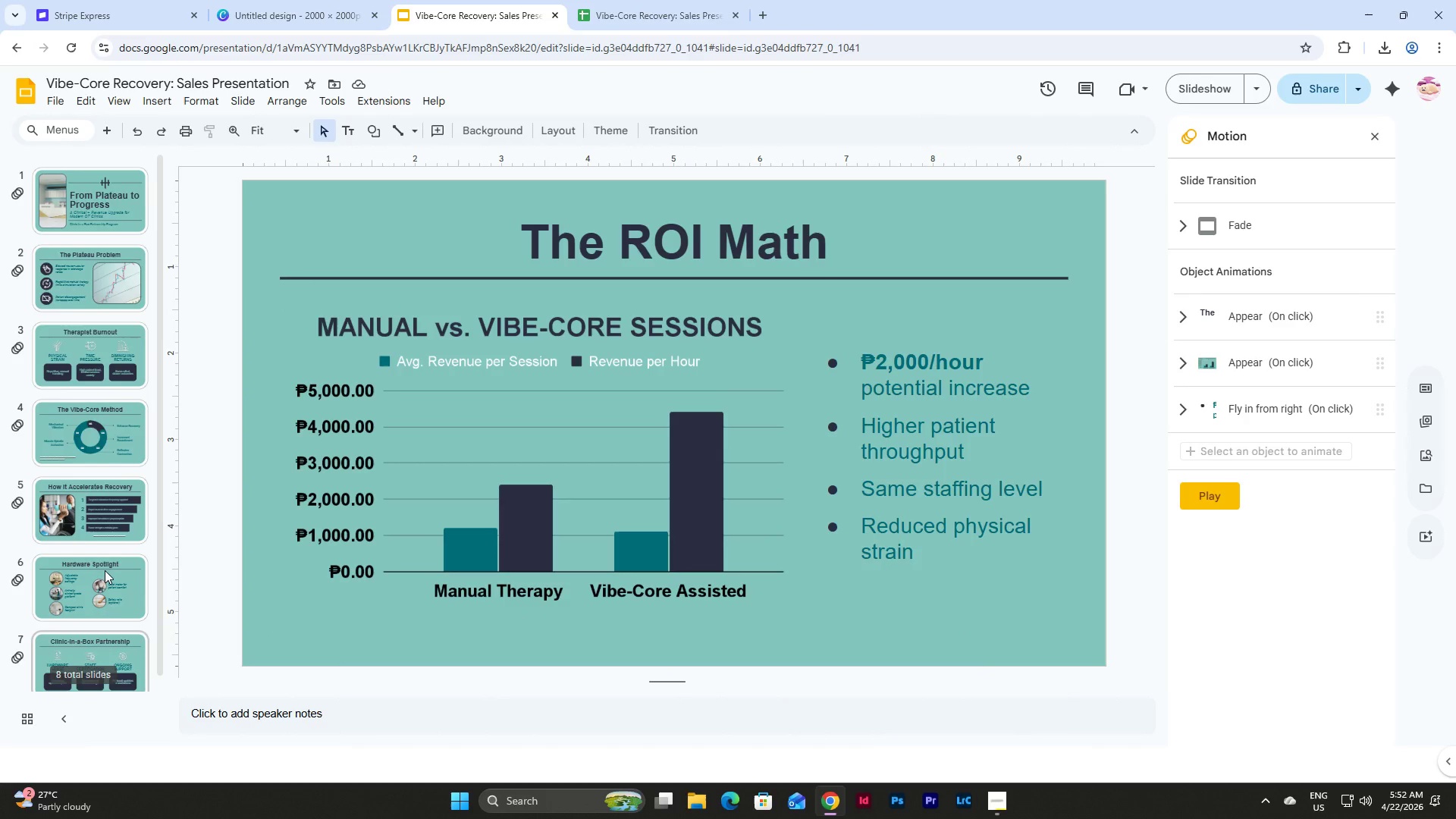 
left_click([124, 674])
 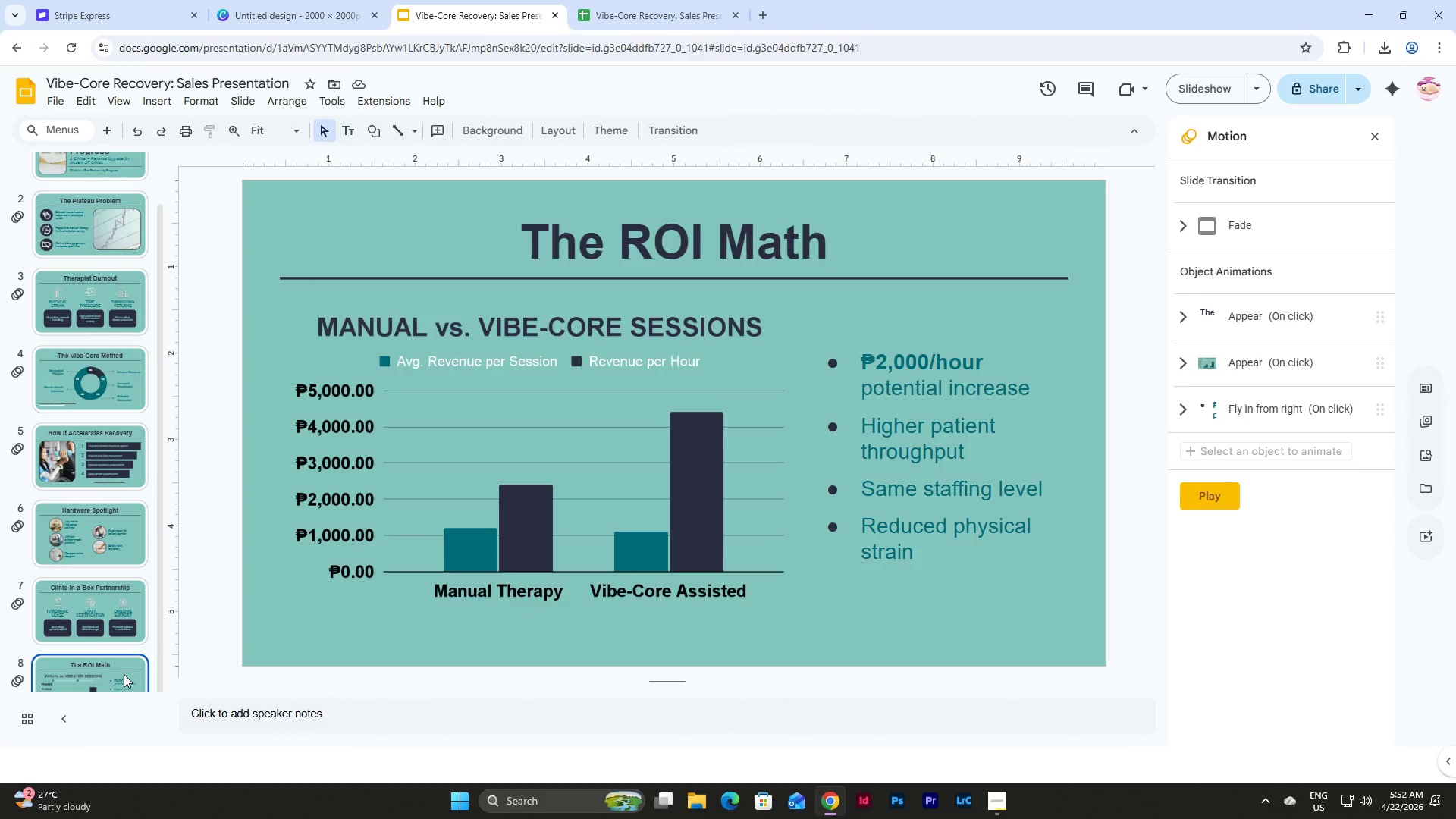 
scroll: coordinate [106, 574], scroll_direction: down, amount: 8.0
 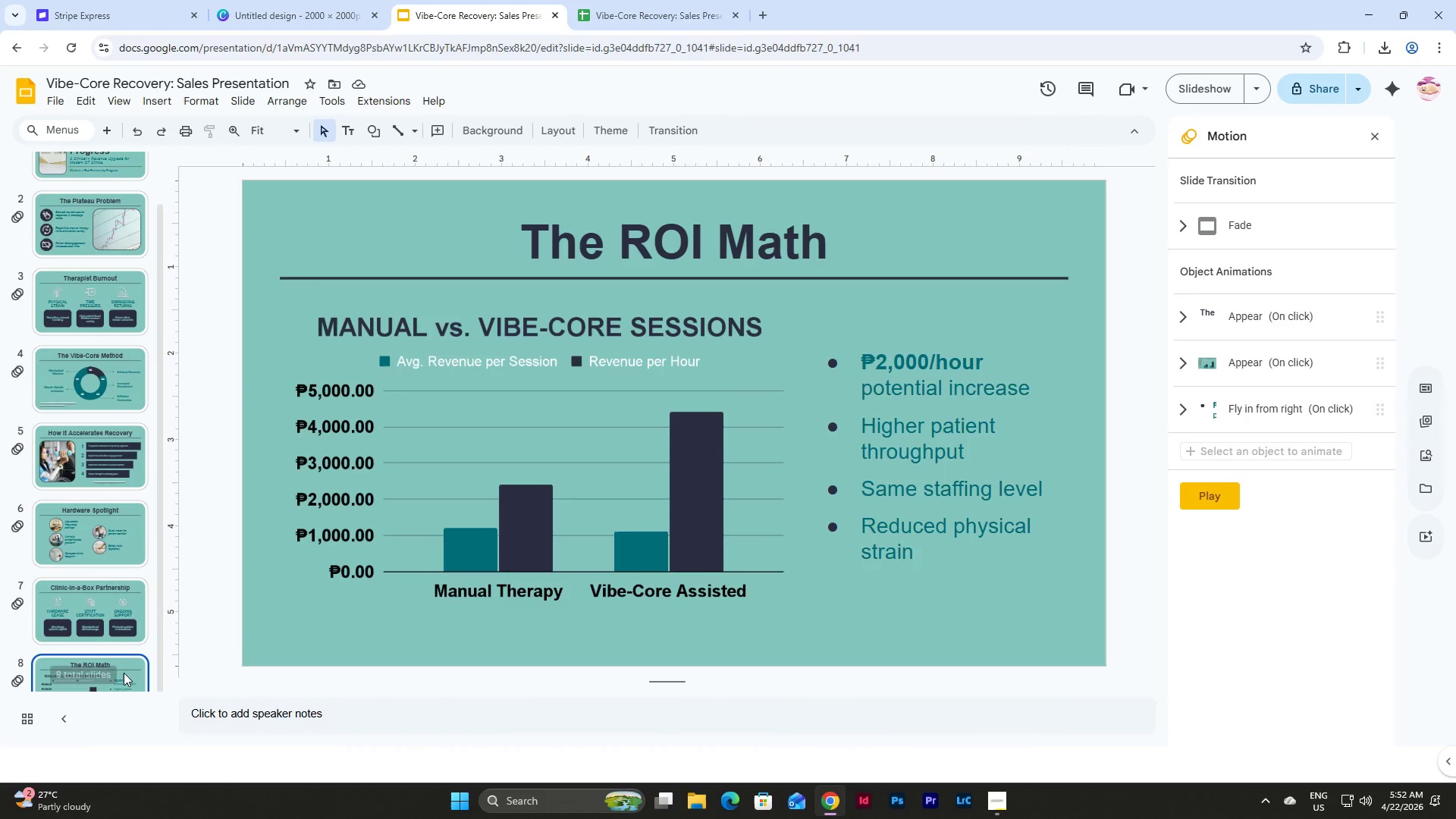 
key(Control+D)
 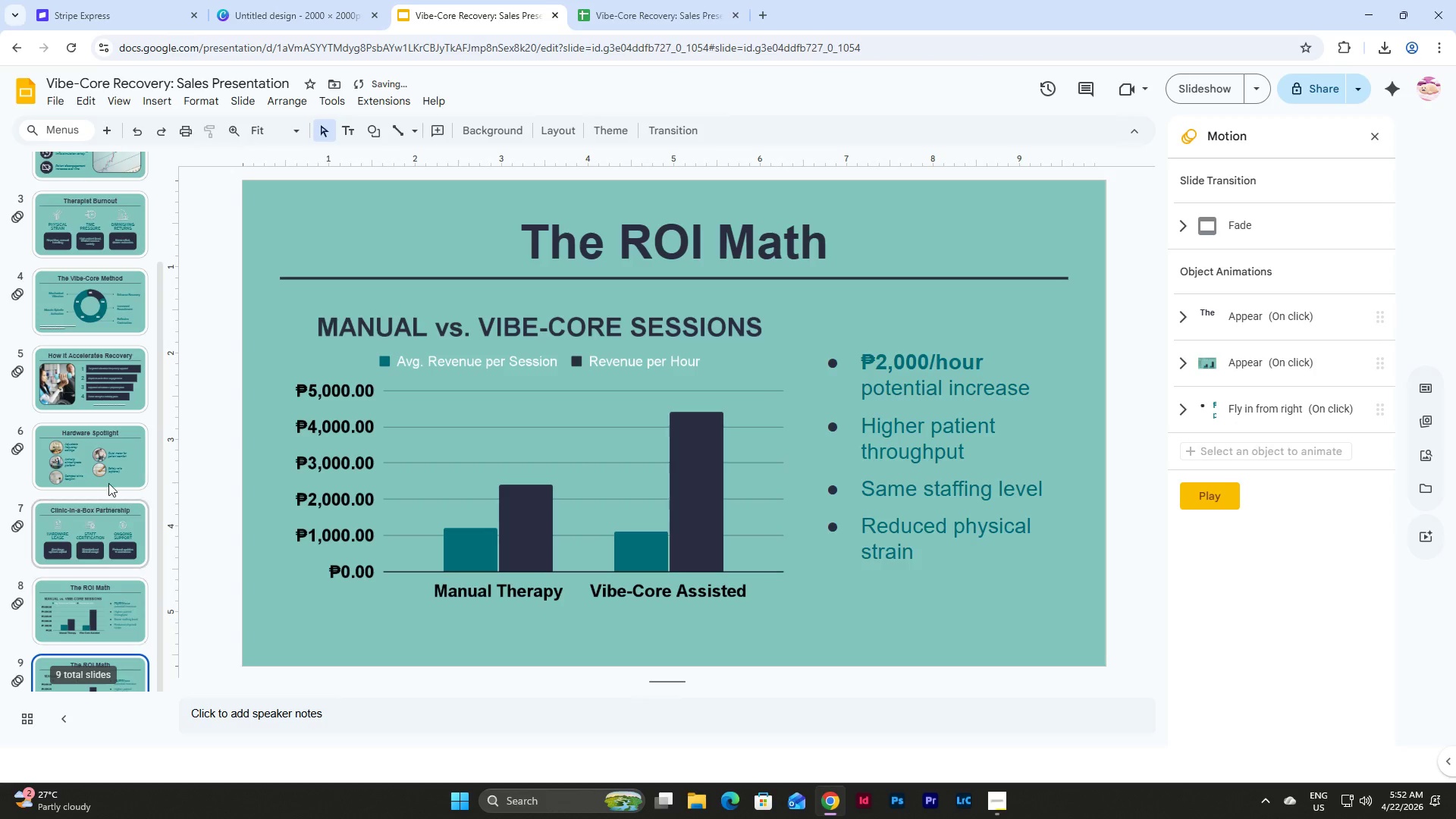 
scroll: coordinate [108, 482], scroll_direction: down, amount: 4.0
 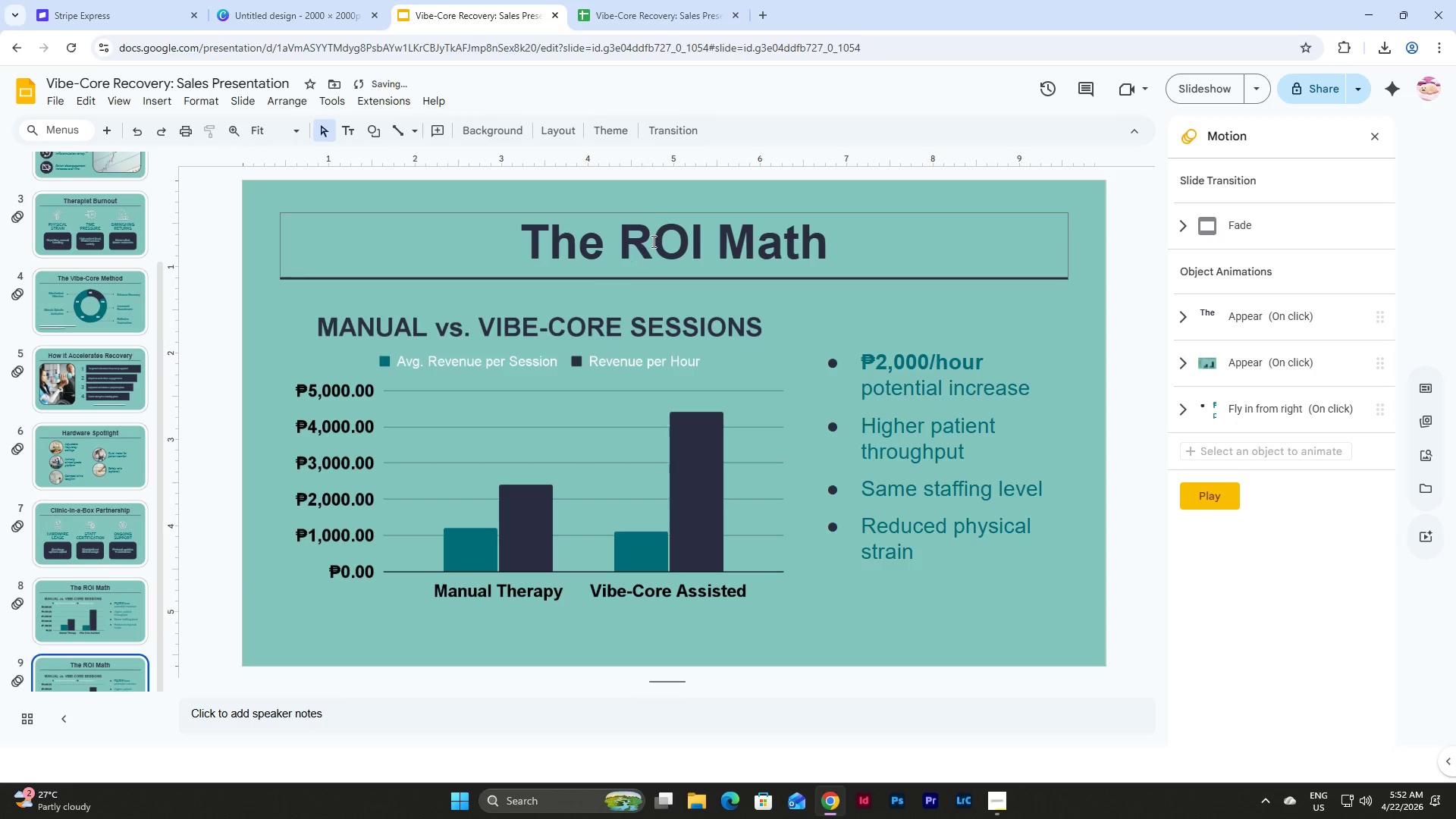 
left_click([666, 231])
 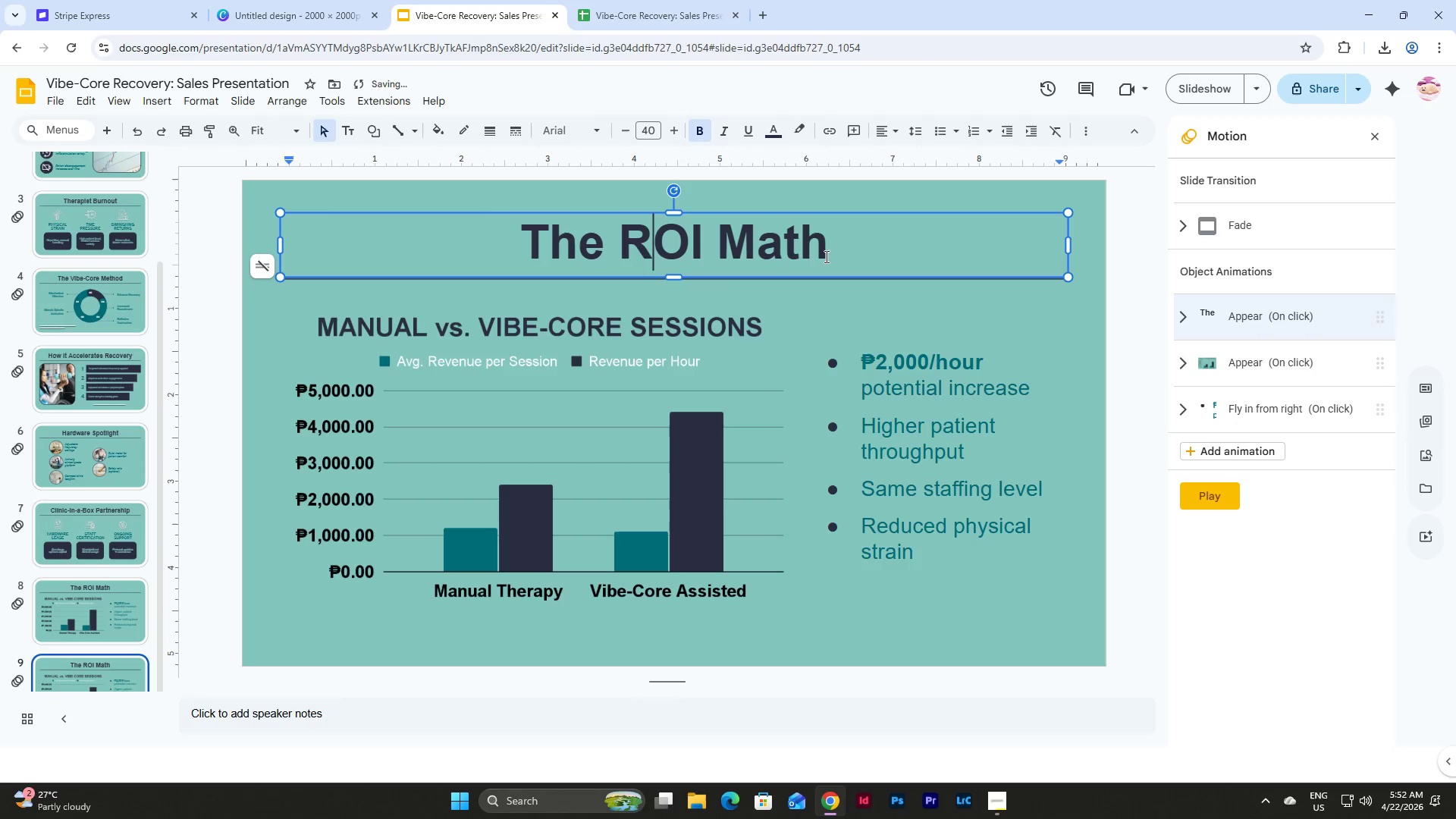 
left_click([825, 256])
 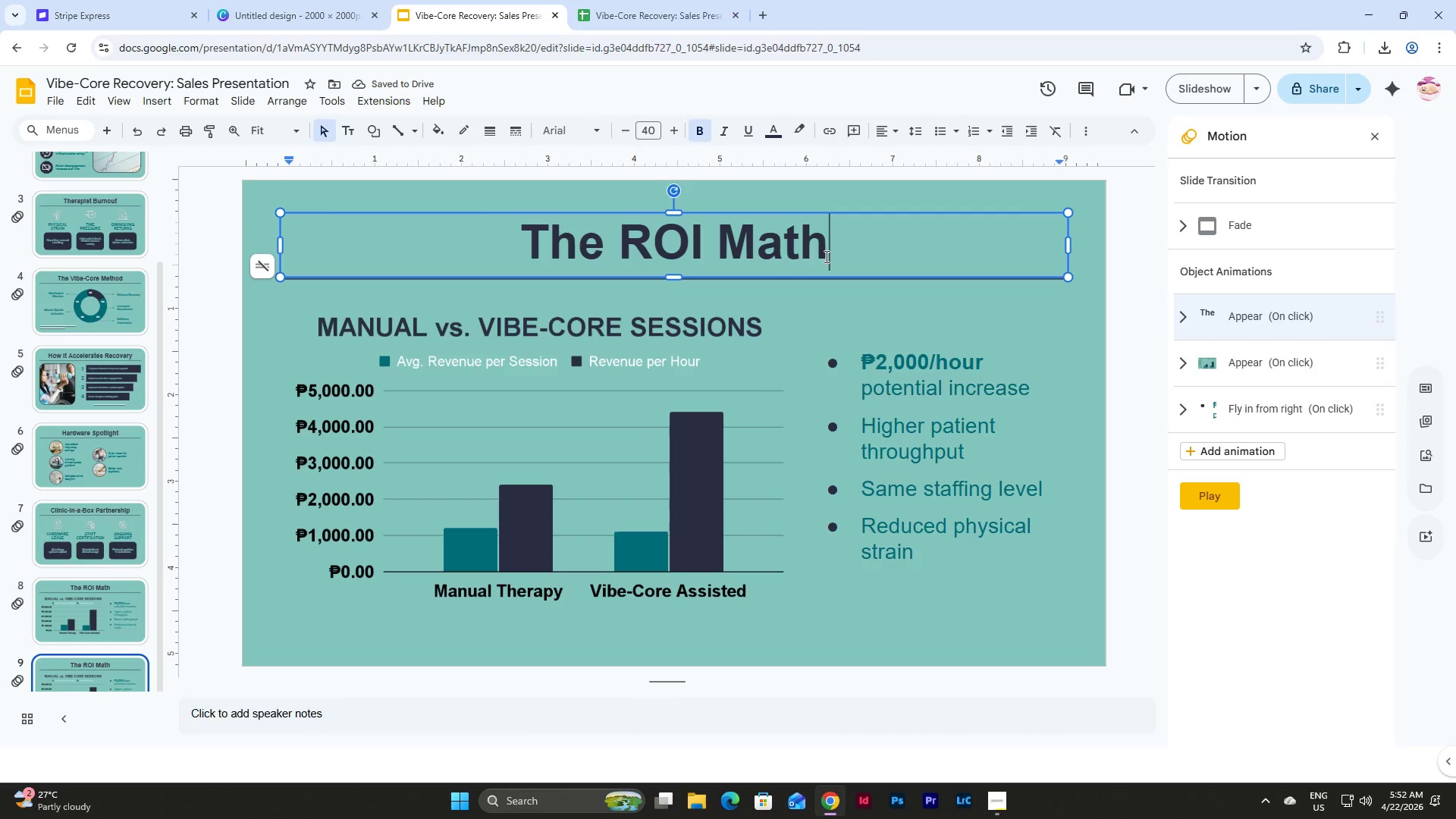 
key(Backspace)
key(Backspace)
key(Backspace)
key(Backspace)
key(Backspace)
key(Backspace)
key(Backspace)
key(Backspace)
key(Backspace)
key(Backspace)
key(Backspace)
key(Backspace)
type(Reoc)
key(Backspace)
key(Backspace)
type(cv)
key(Backspace)
type(overy Speed Advantage)
 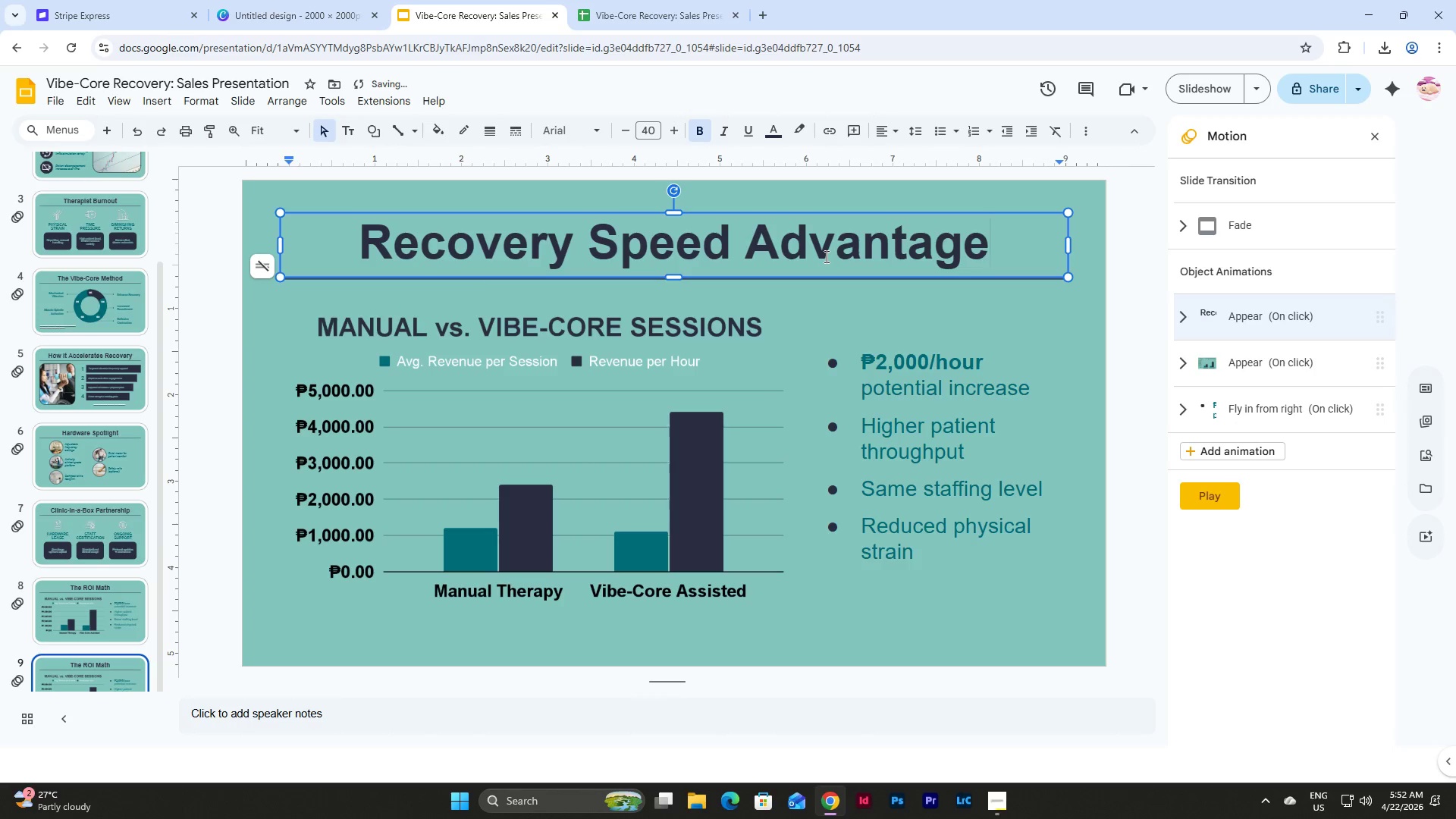 
left_click([664, 342])
 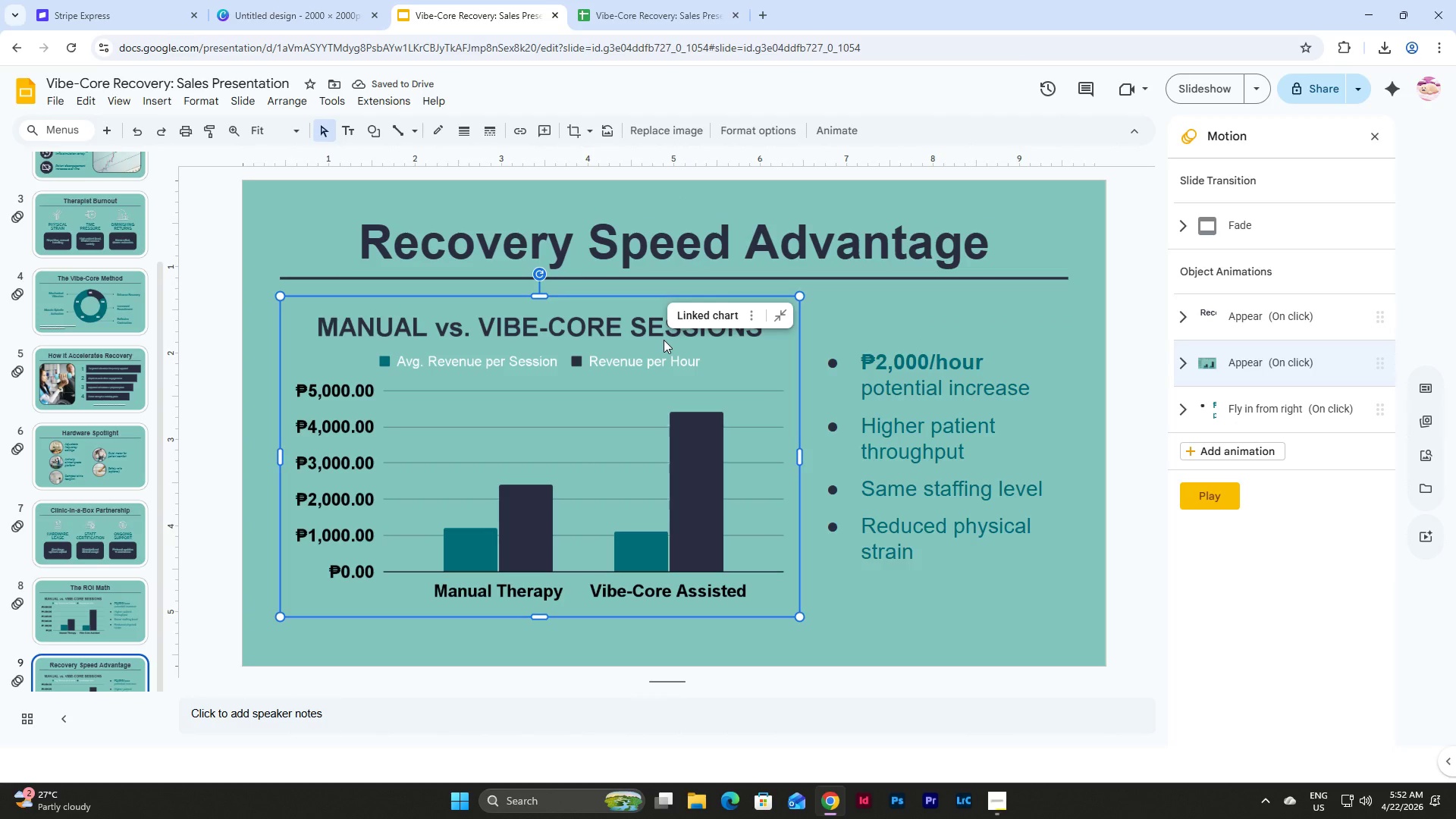 
key(Backspace)
 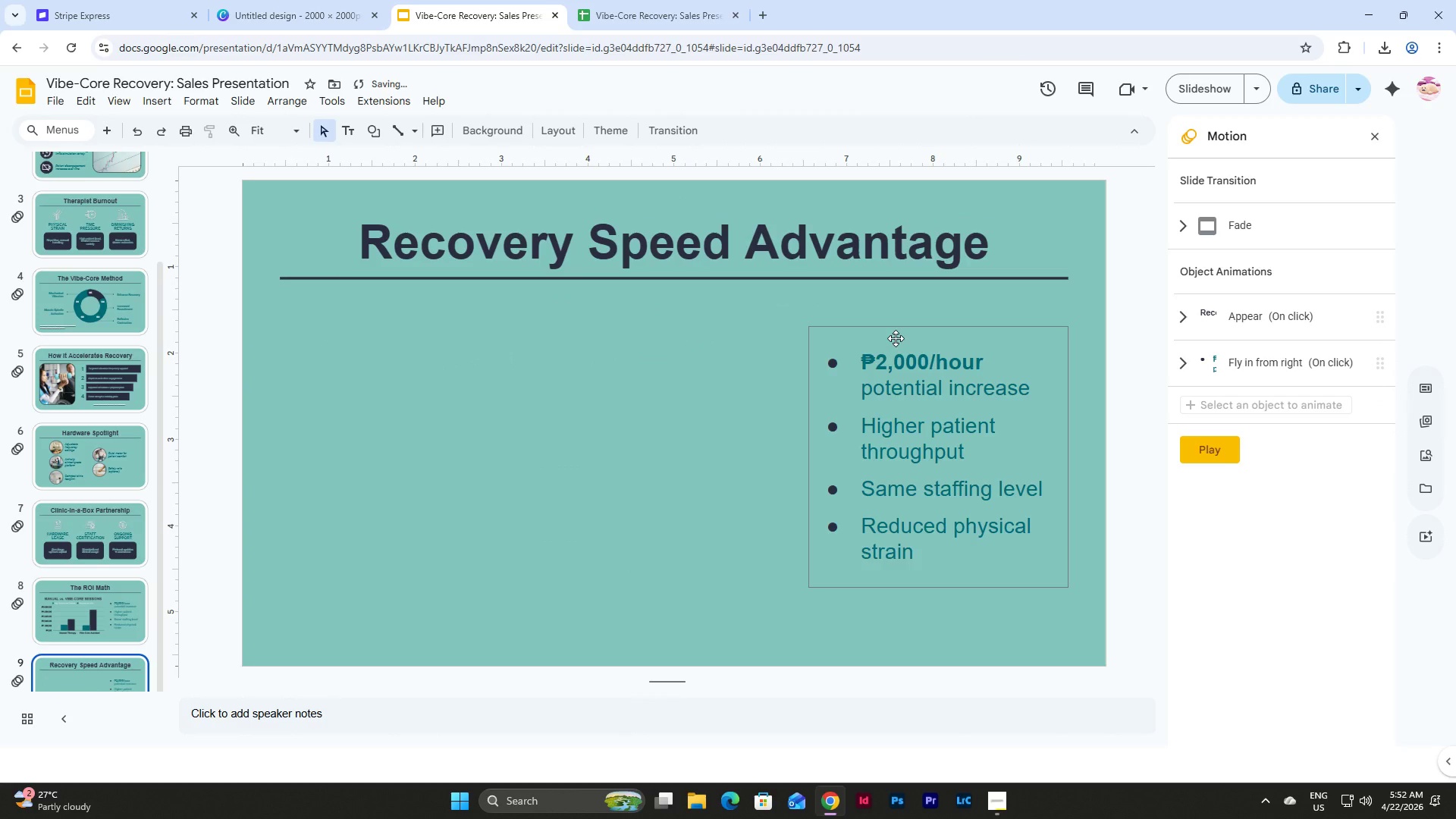 
left_click([896, 338])
 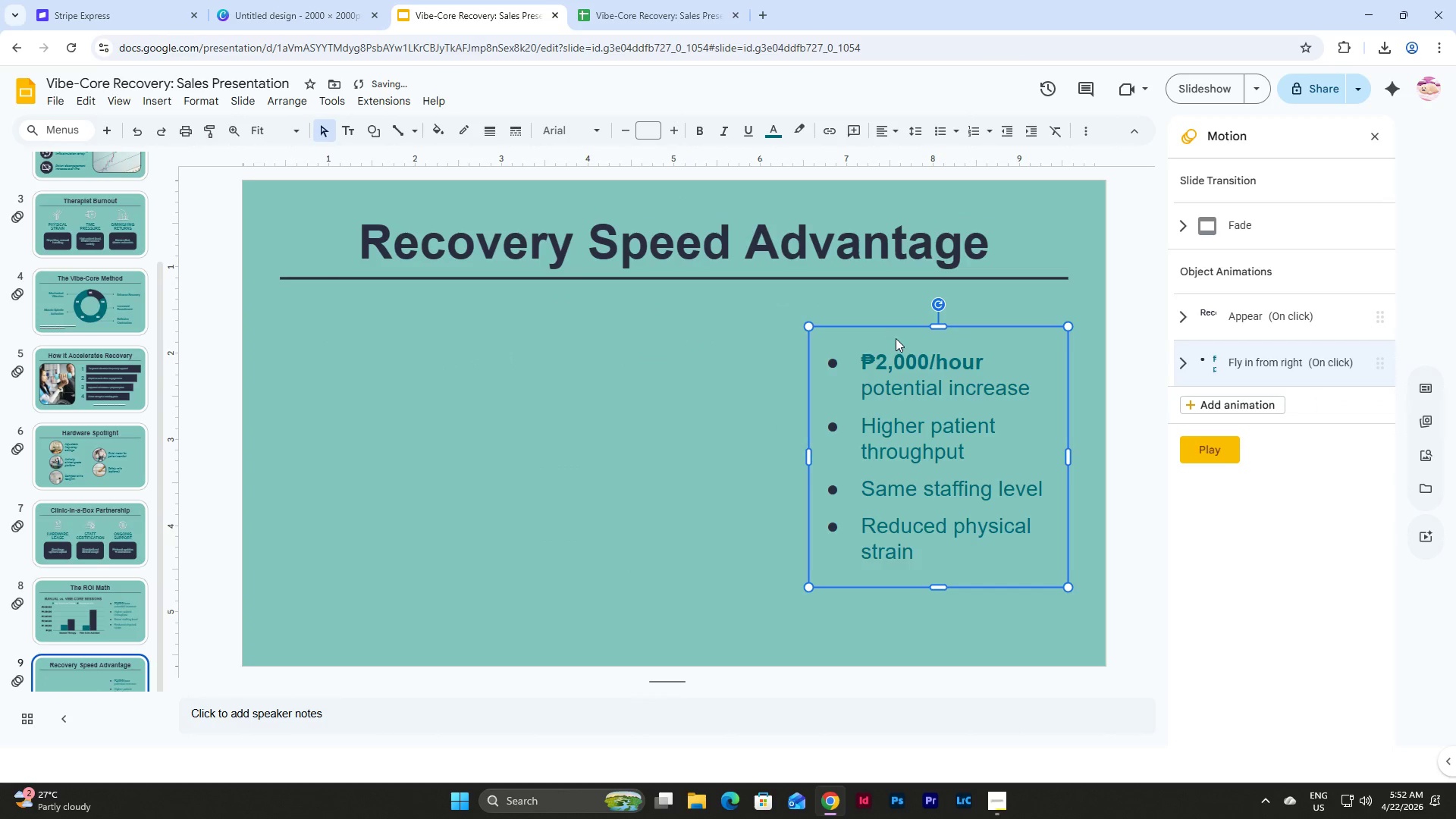 
key(Shift+ArrowLeft)
 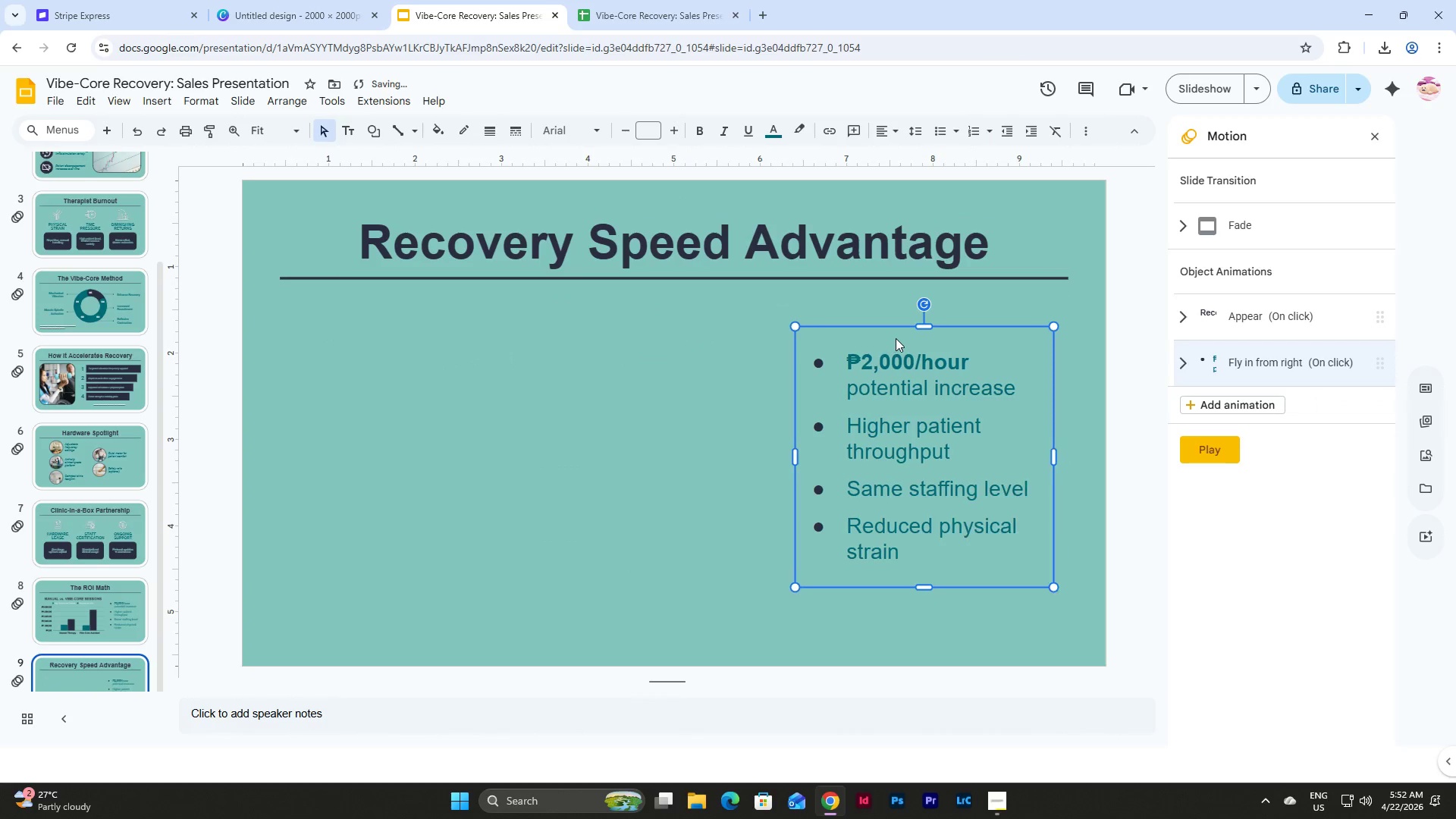 
hold_key(key=ArrowLeft, duration=1.5)
 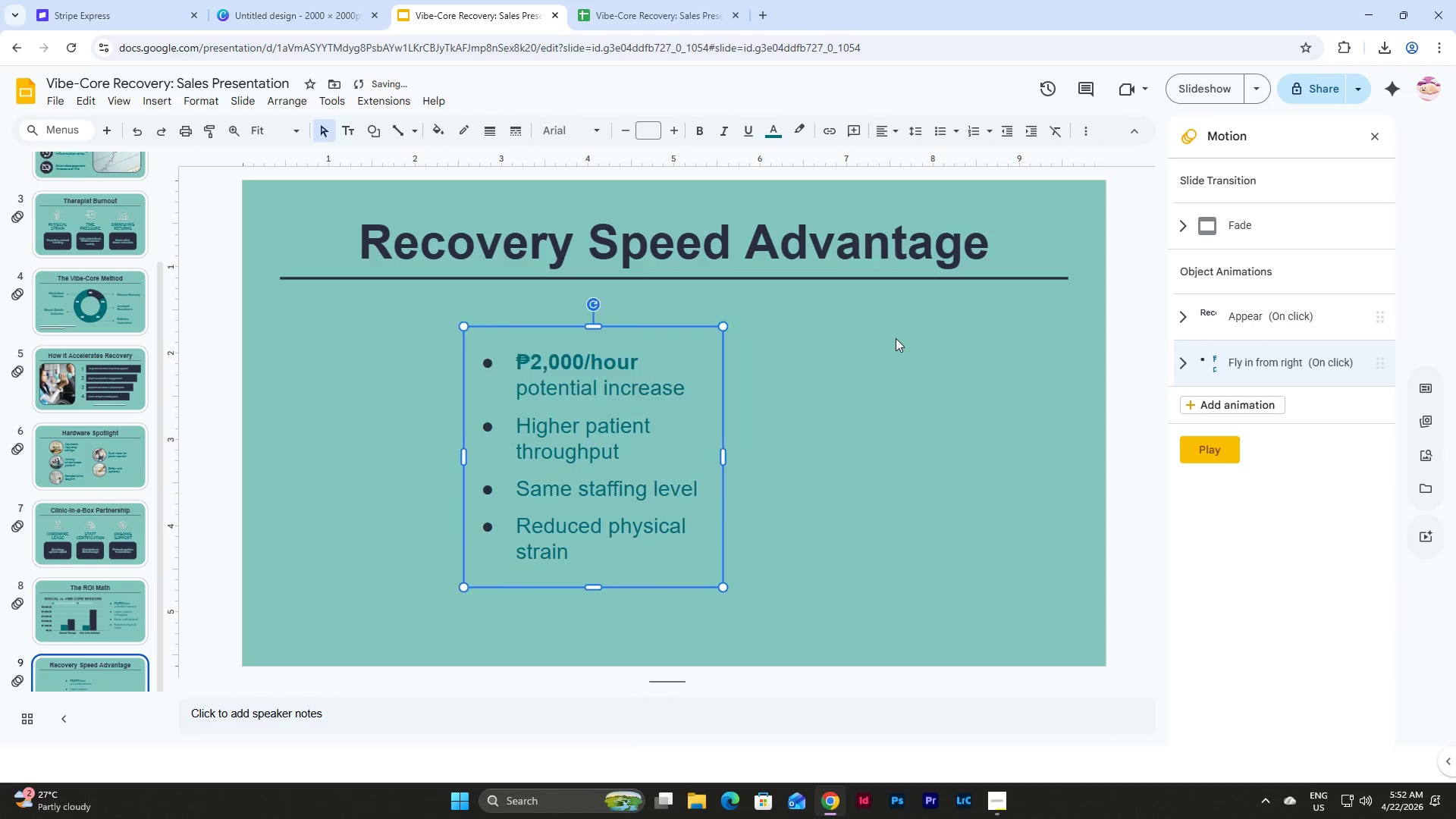 
hold_key(key=ArrowLeft, duration=1.3)
 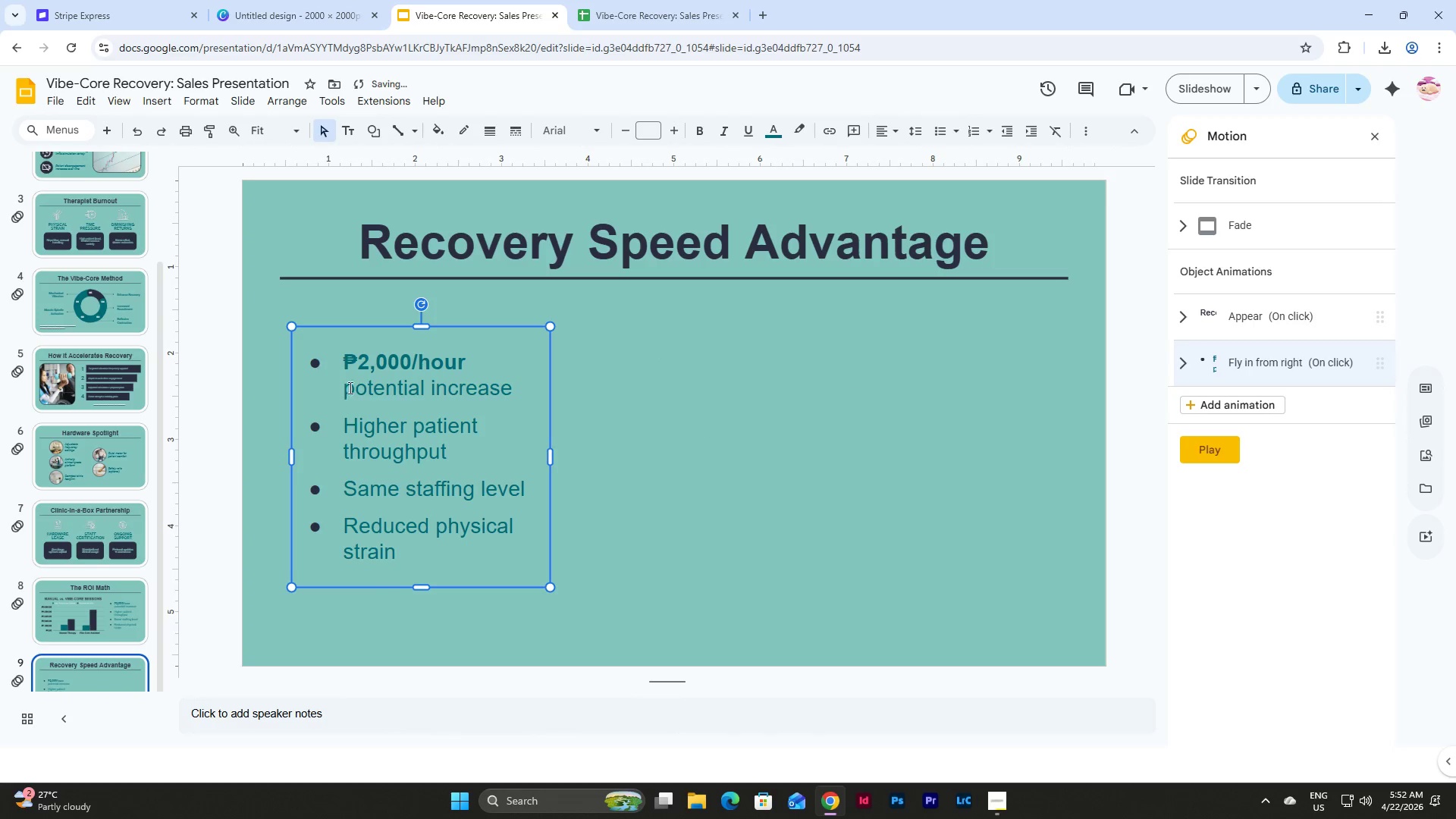 
left_click_drag(start_coordinate=[372, 329], to_coordinate=[361, 329])
 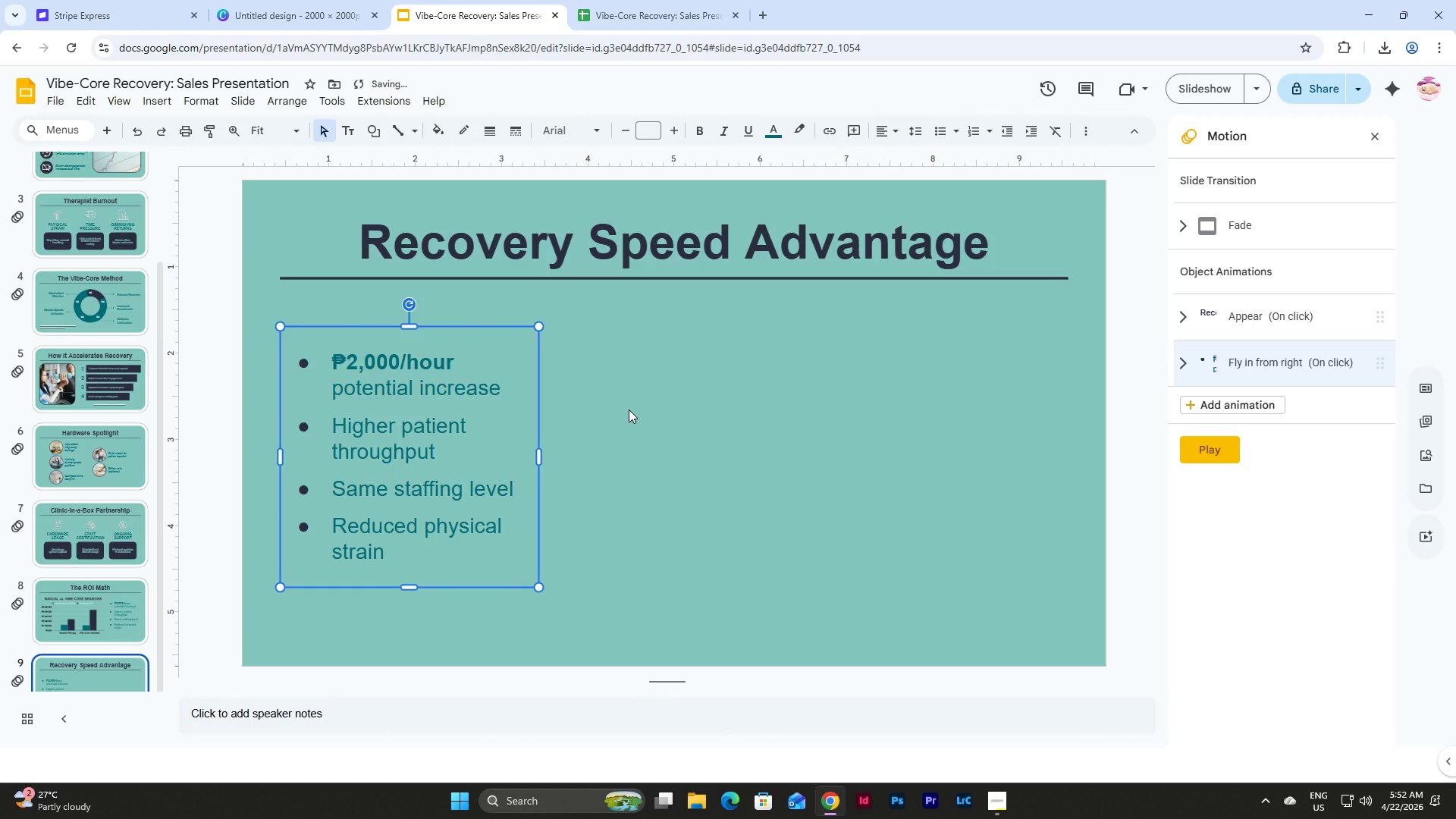 
left_click([629, 410])
 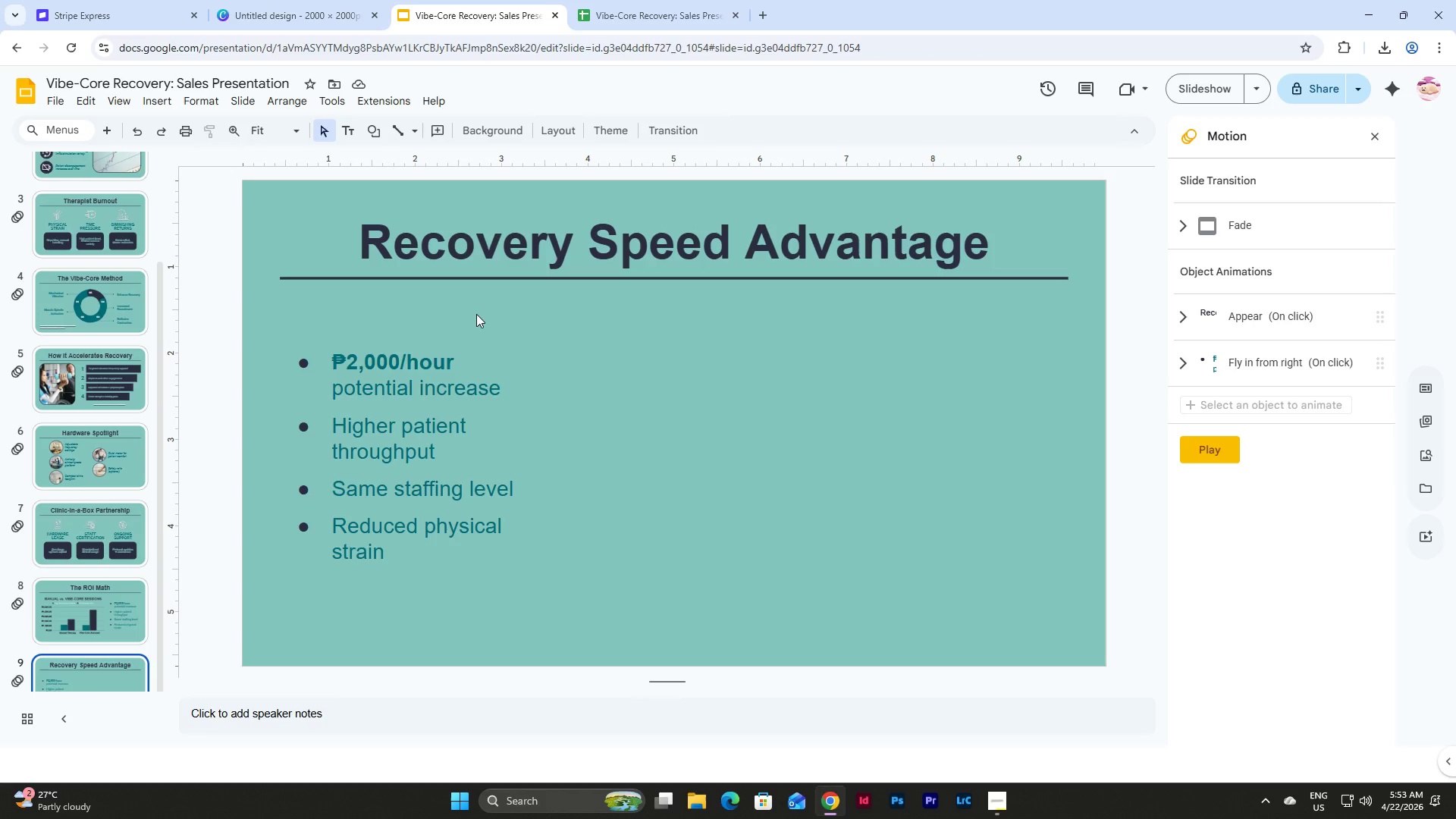 
wait(50.02)
 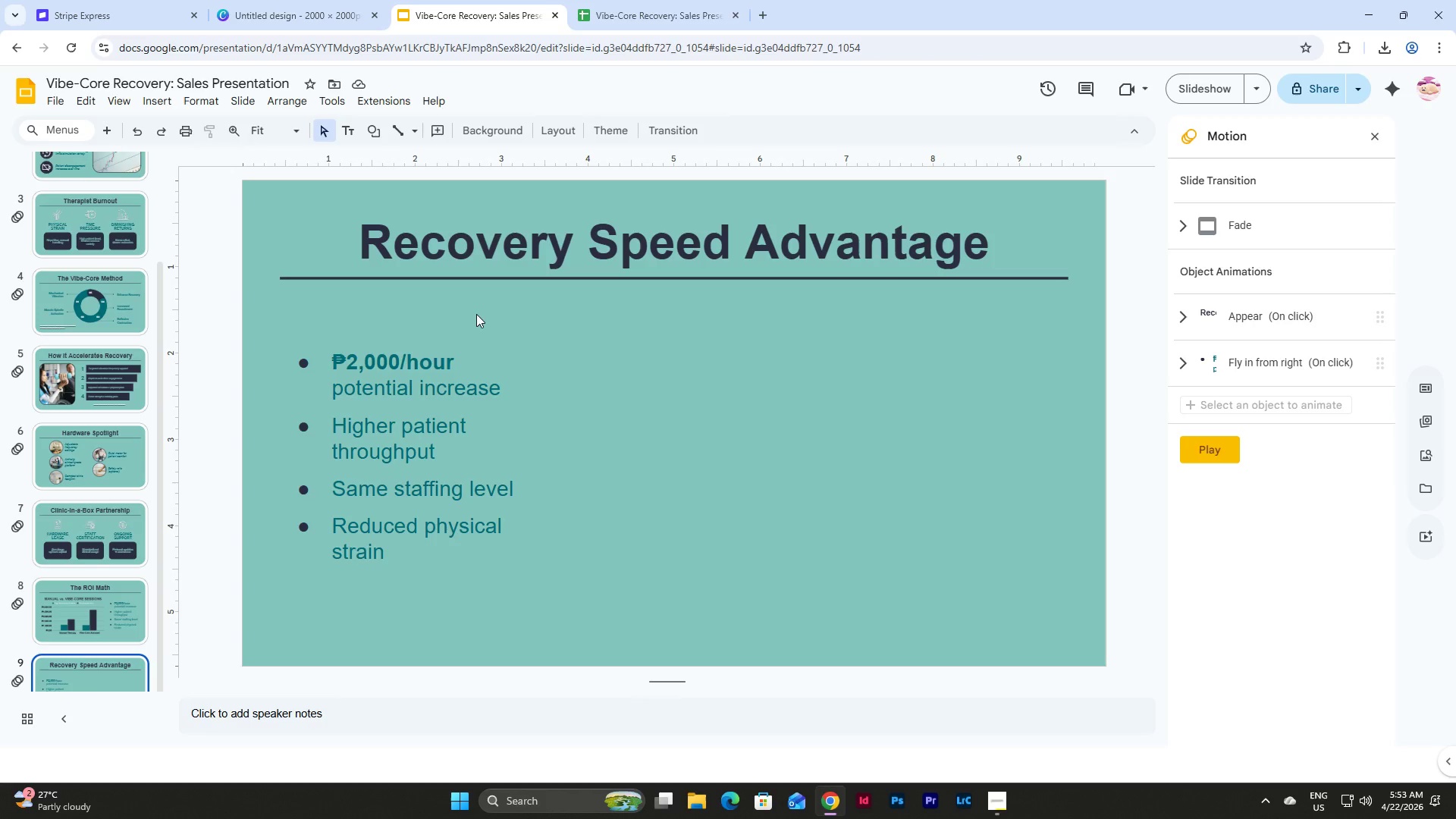 
left_click([488, 331])
 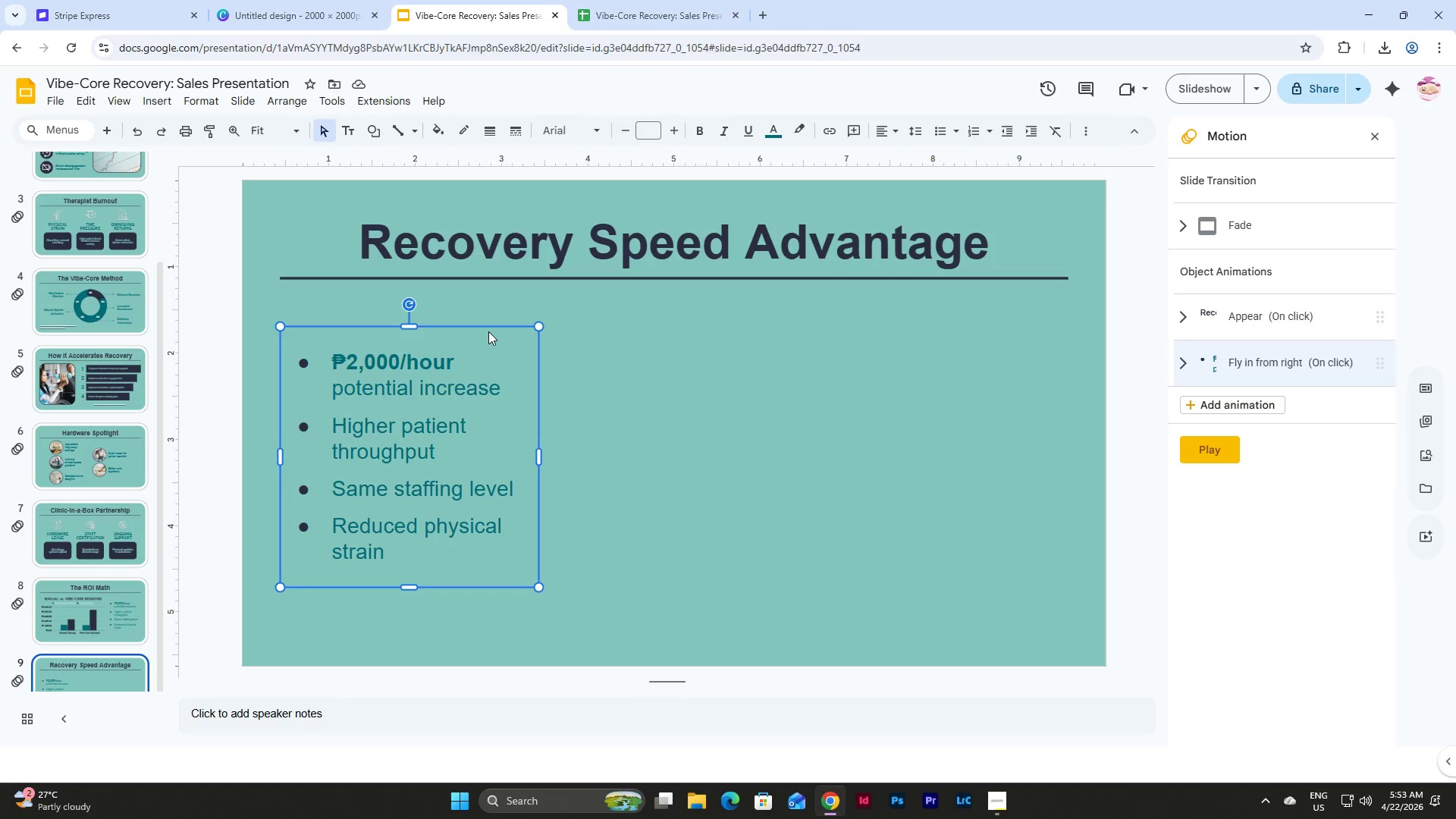 
key(Backspace)
 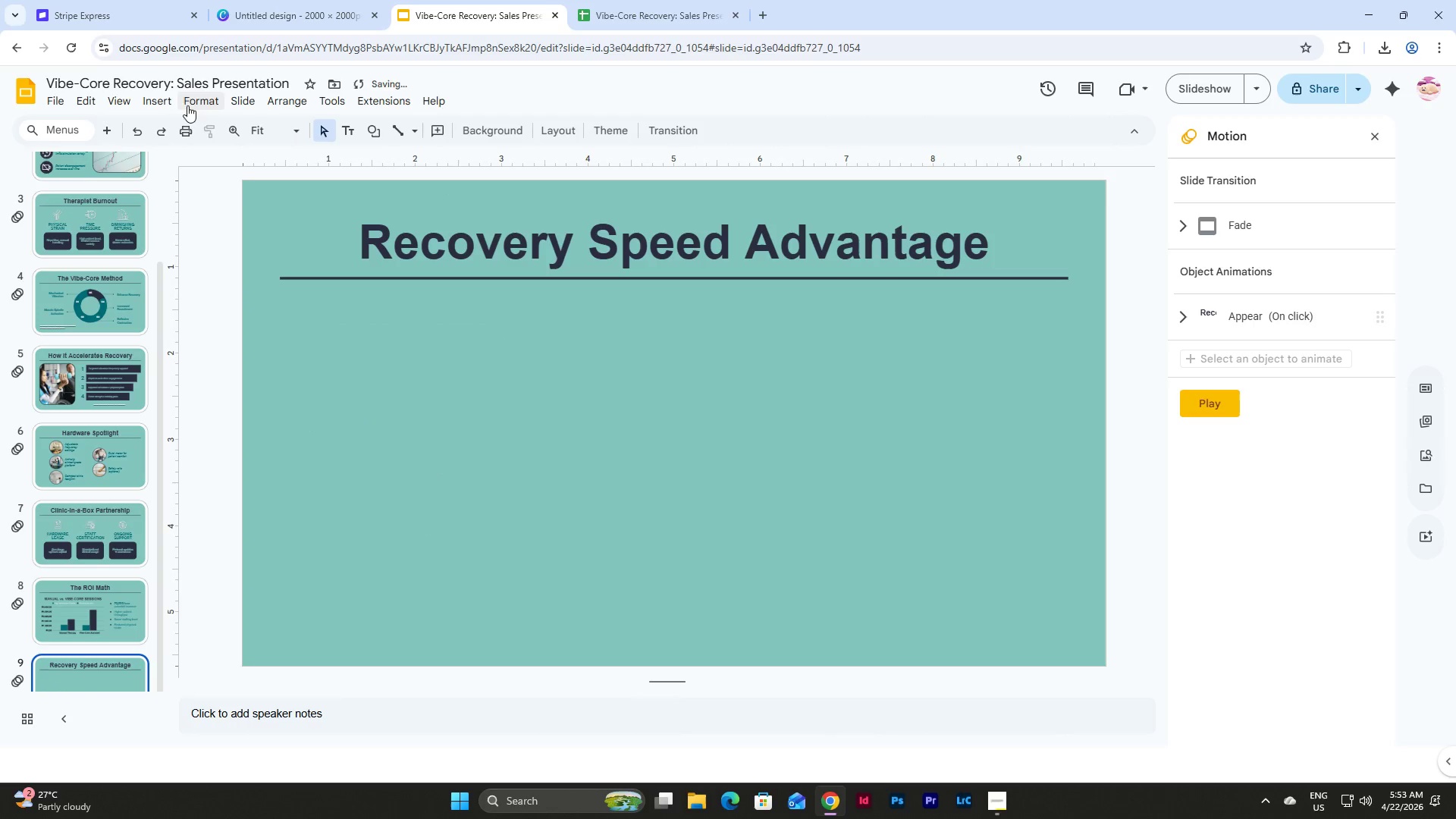 
left_click([166, 103])
 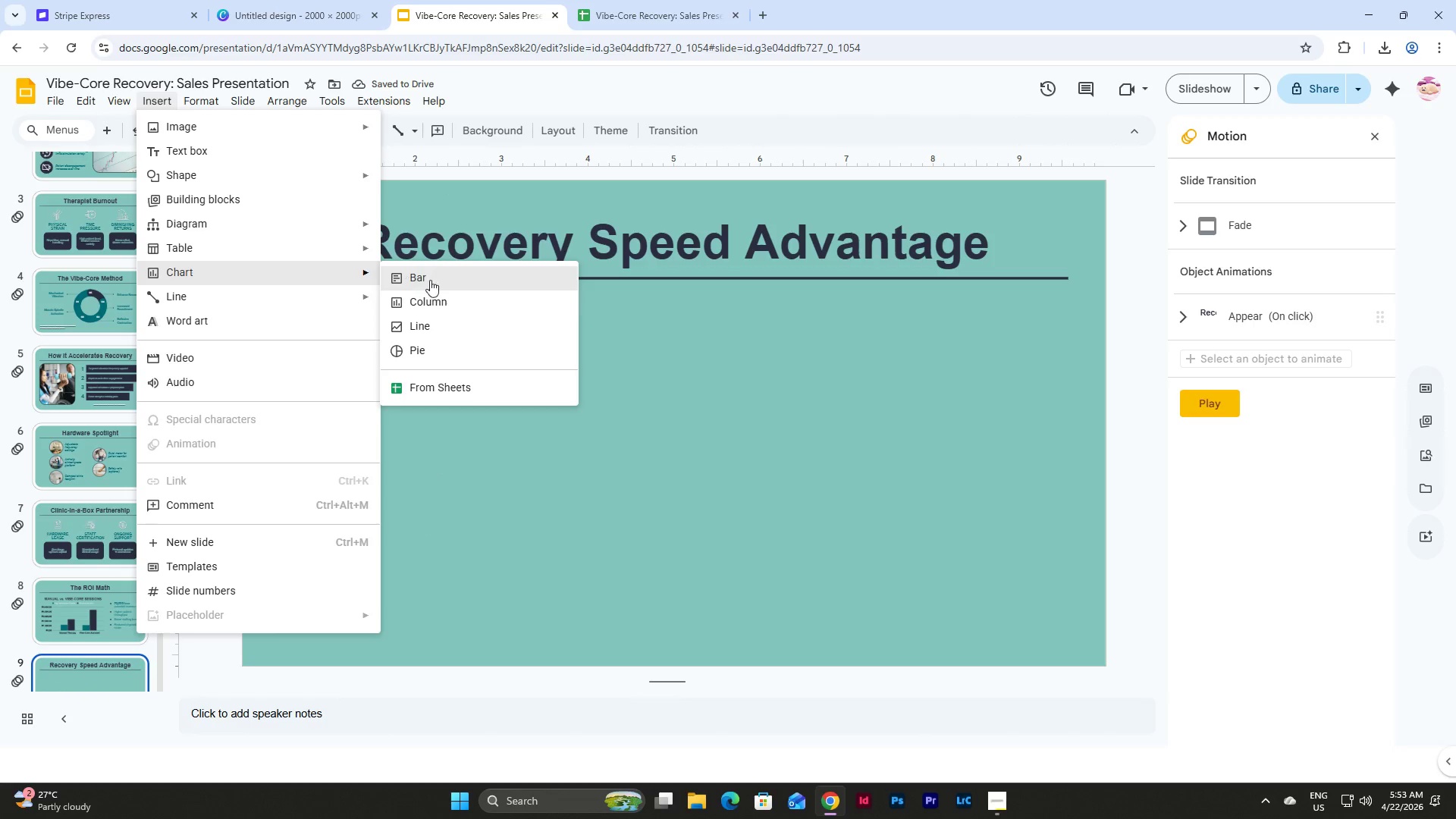 
left_click([443, 336])
 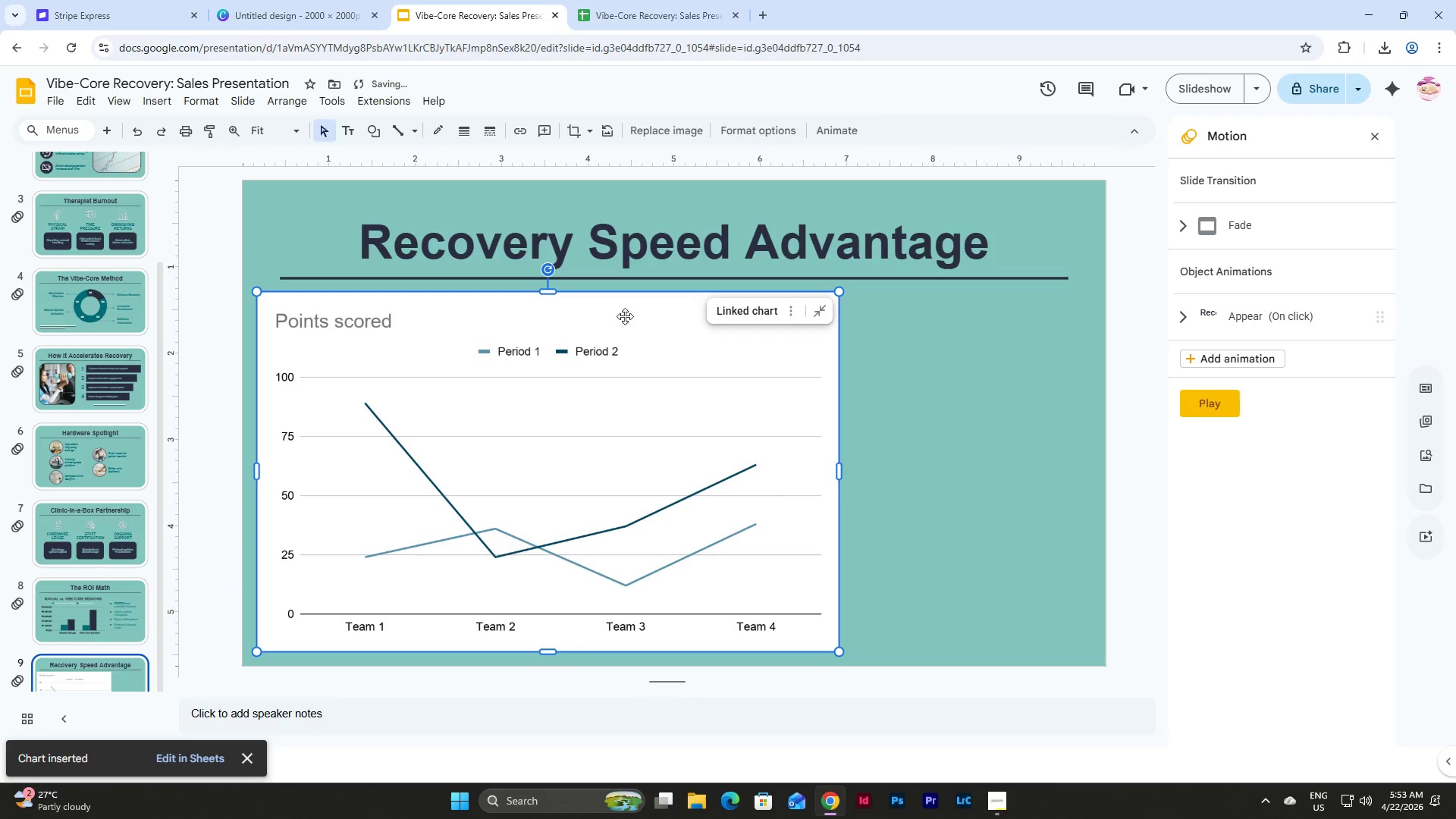 
left_click_drag(start_coordinate=[841, 289], to_coordinate=[845, 290])
 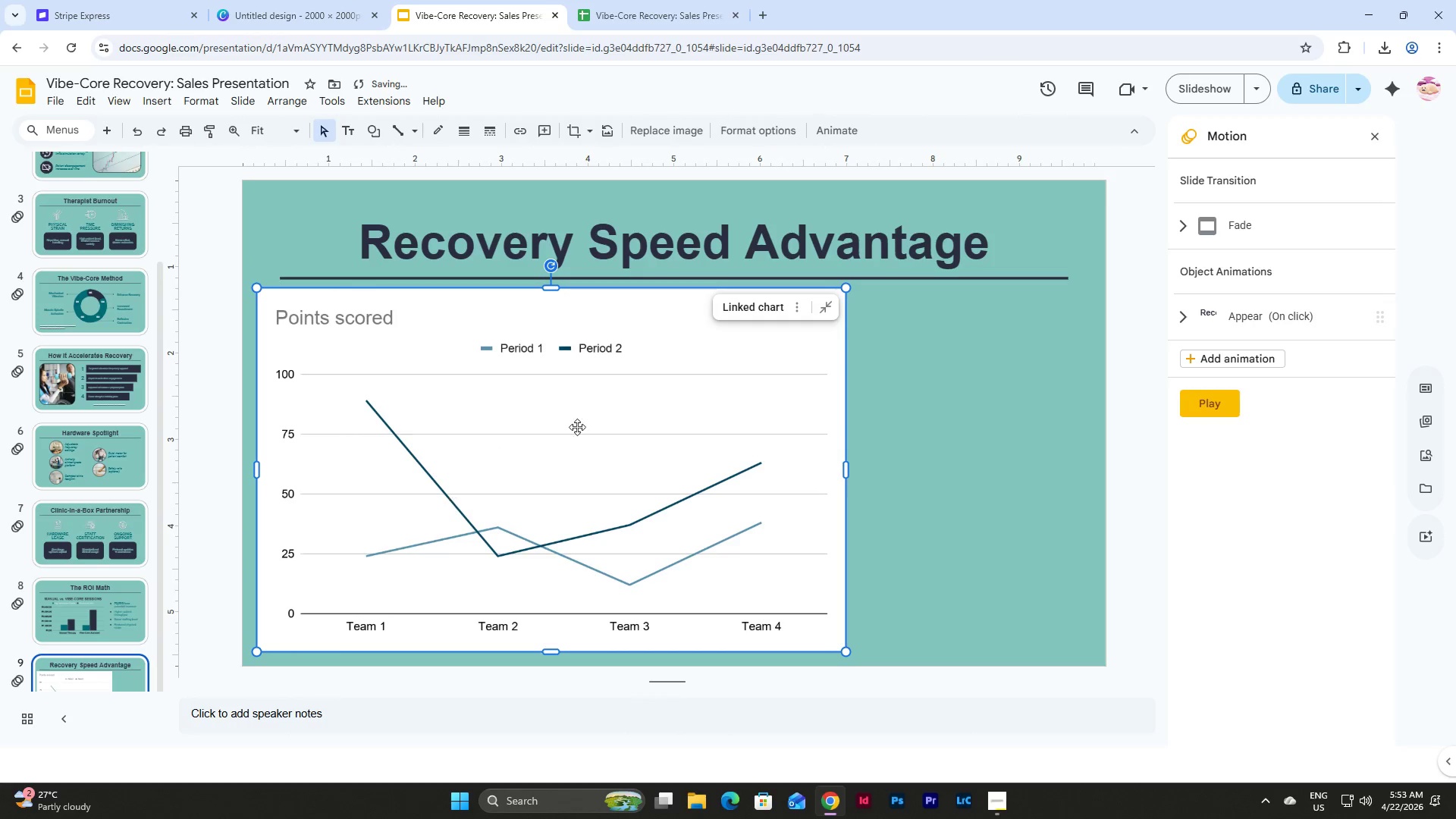 
left_click_drag(start_coordinate=[597, 419], to_coordinate=[721, 416])
 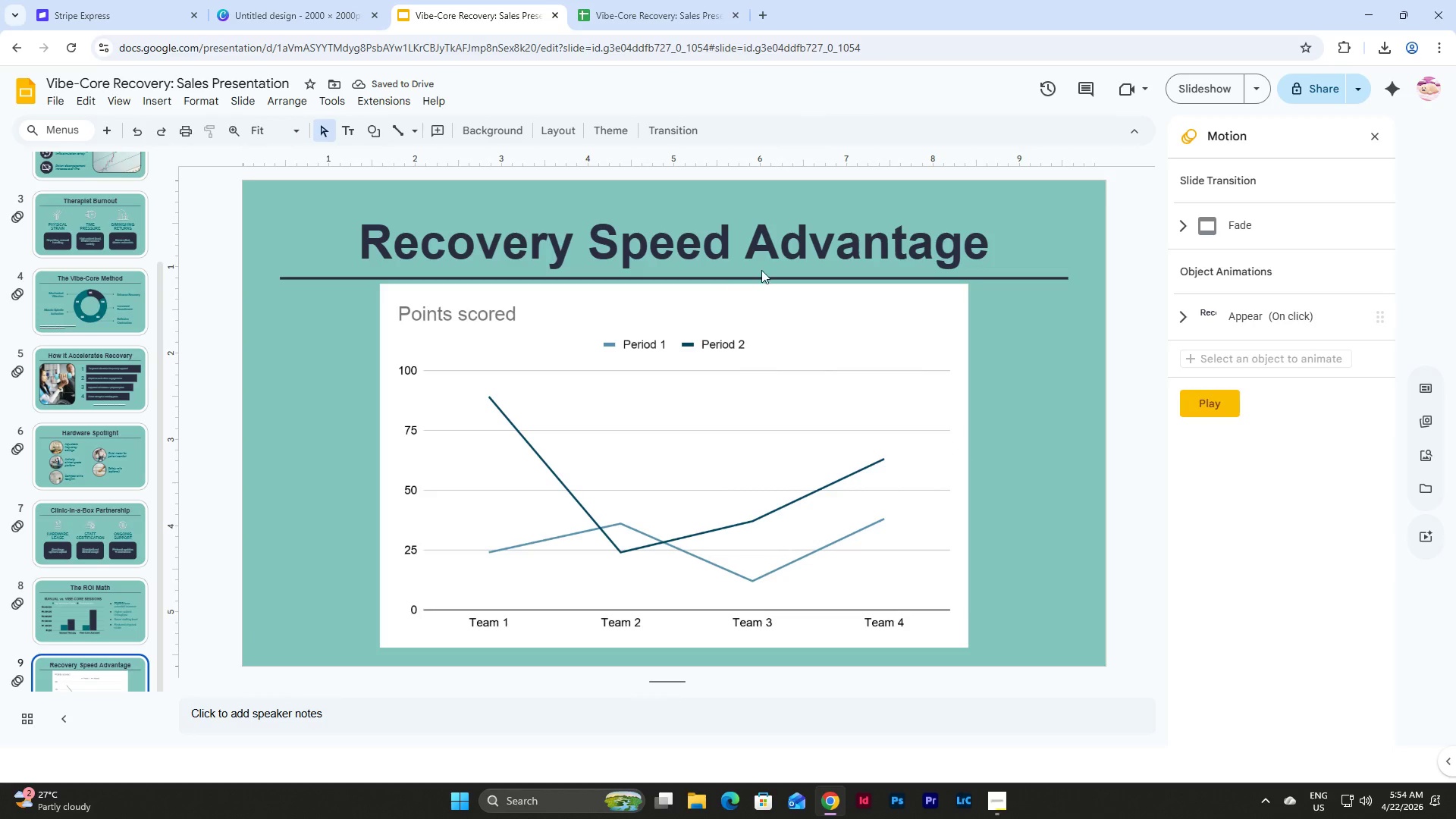 
wait(5.19)
 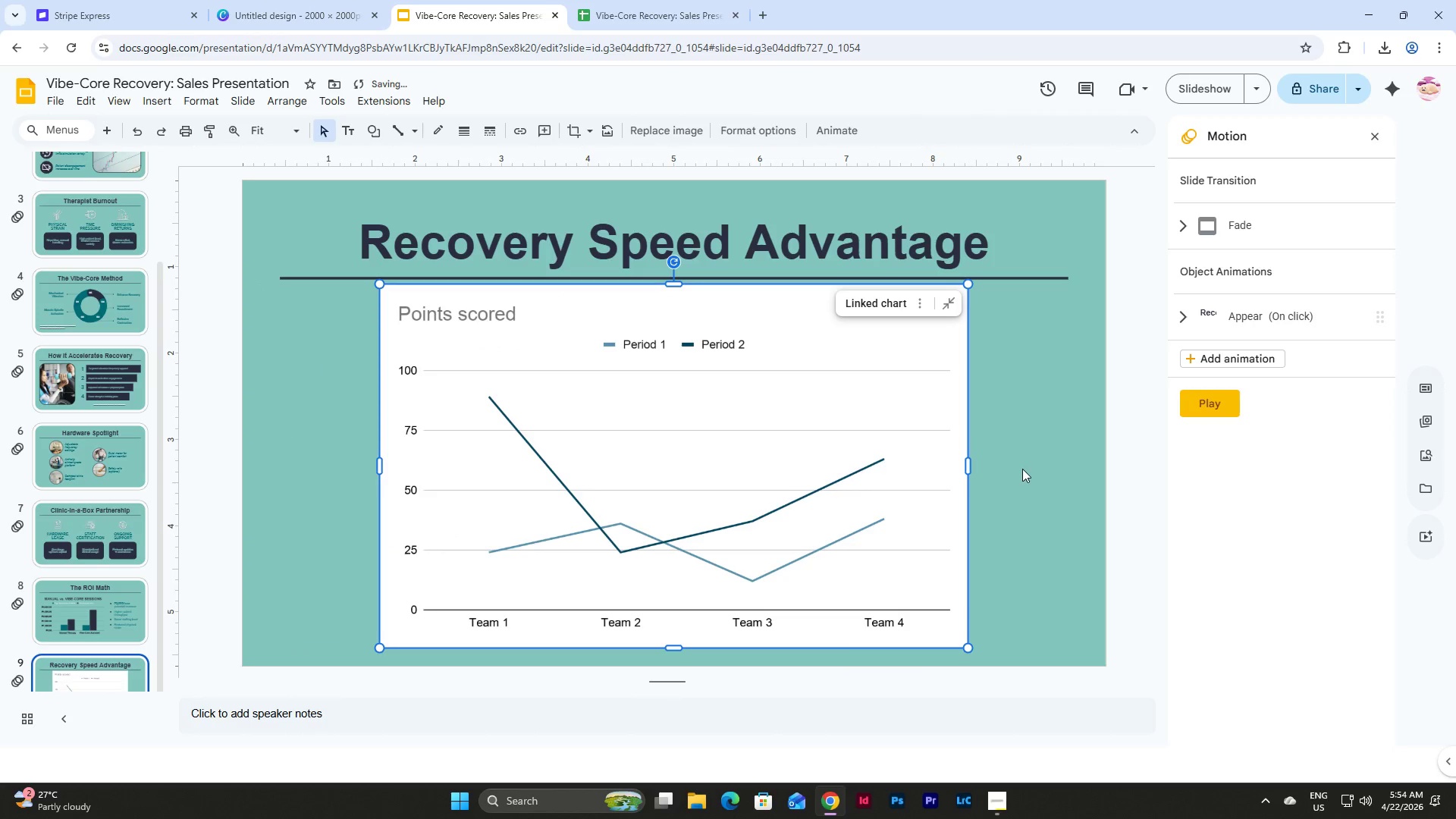 
left_click([739, 324])
 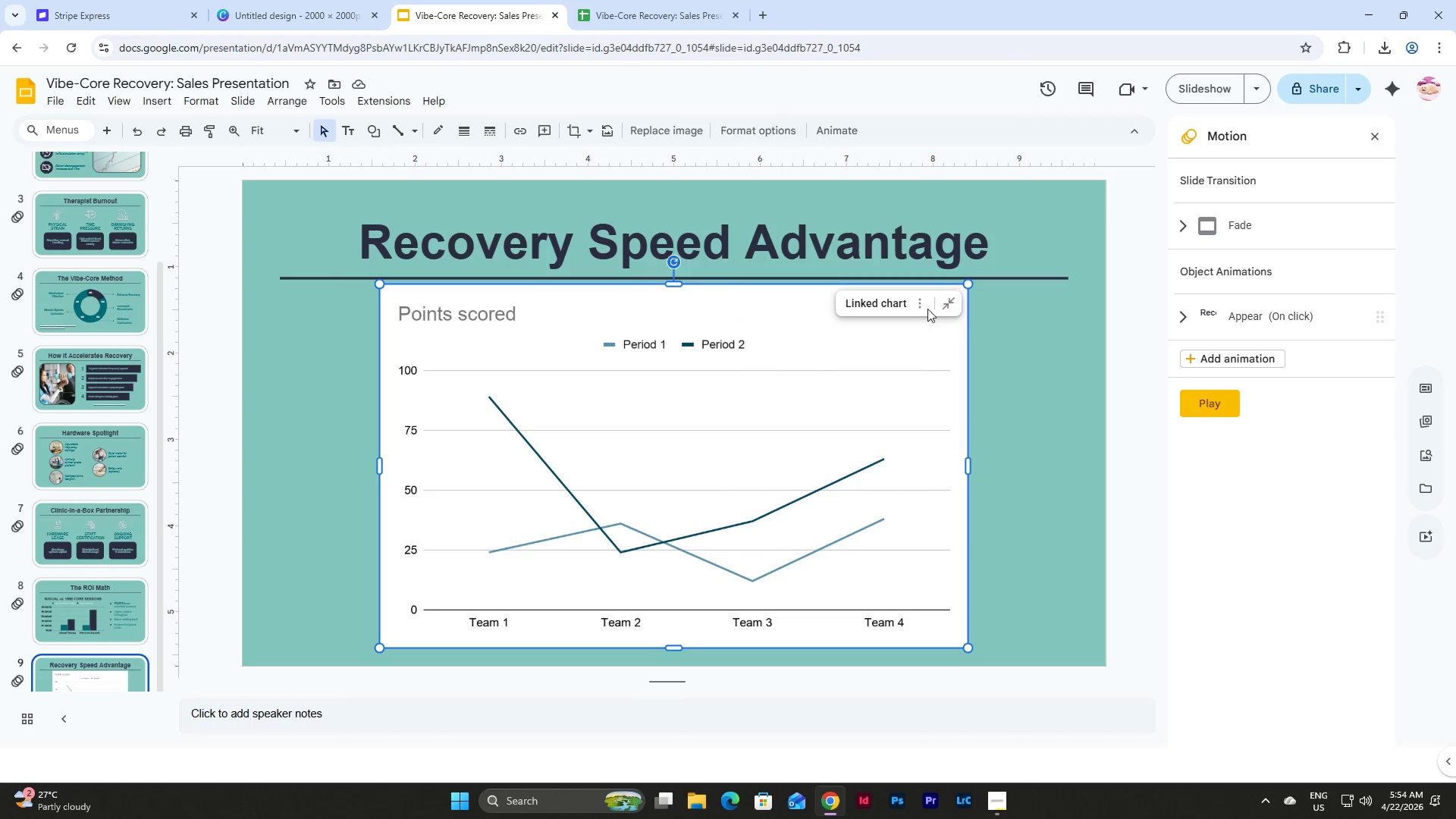 
left_click([915, 308])
 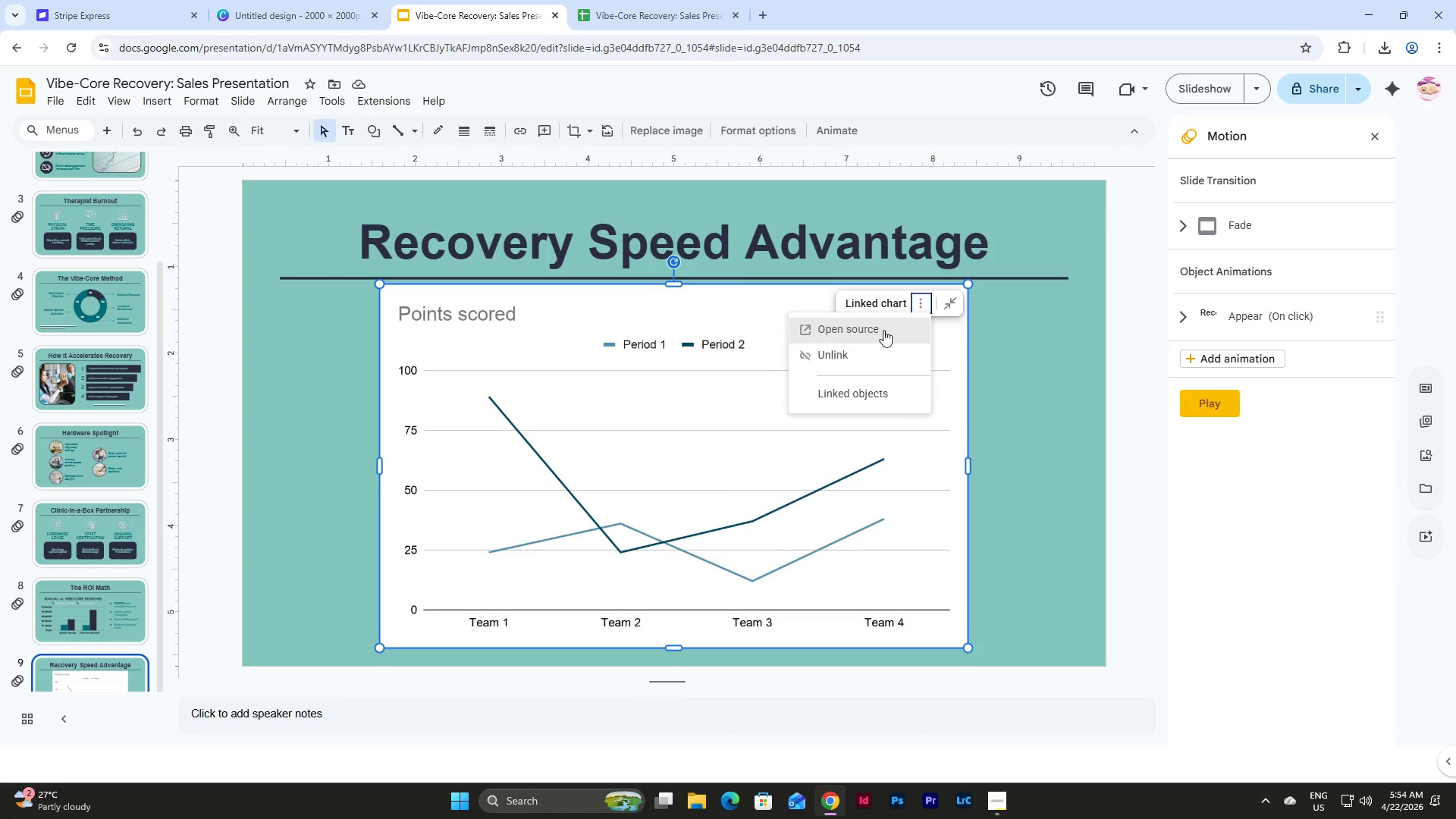 
left_click([883, 330])
 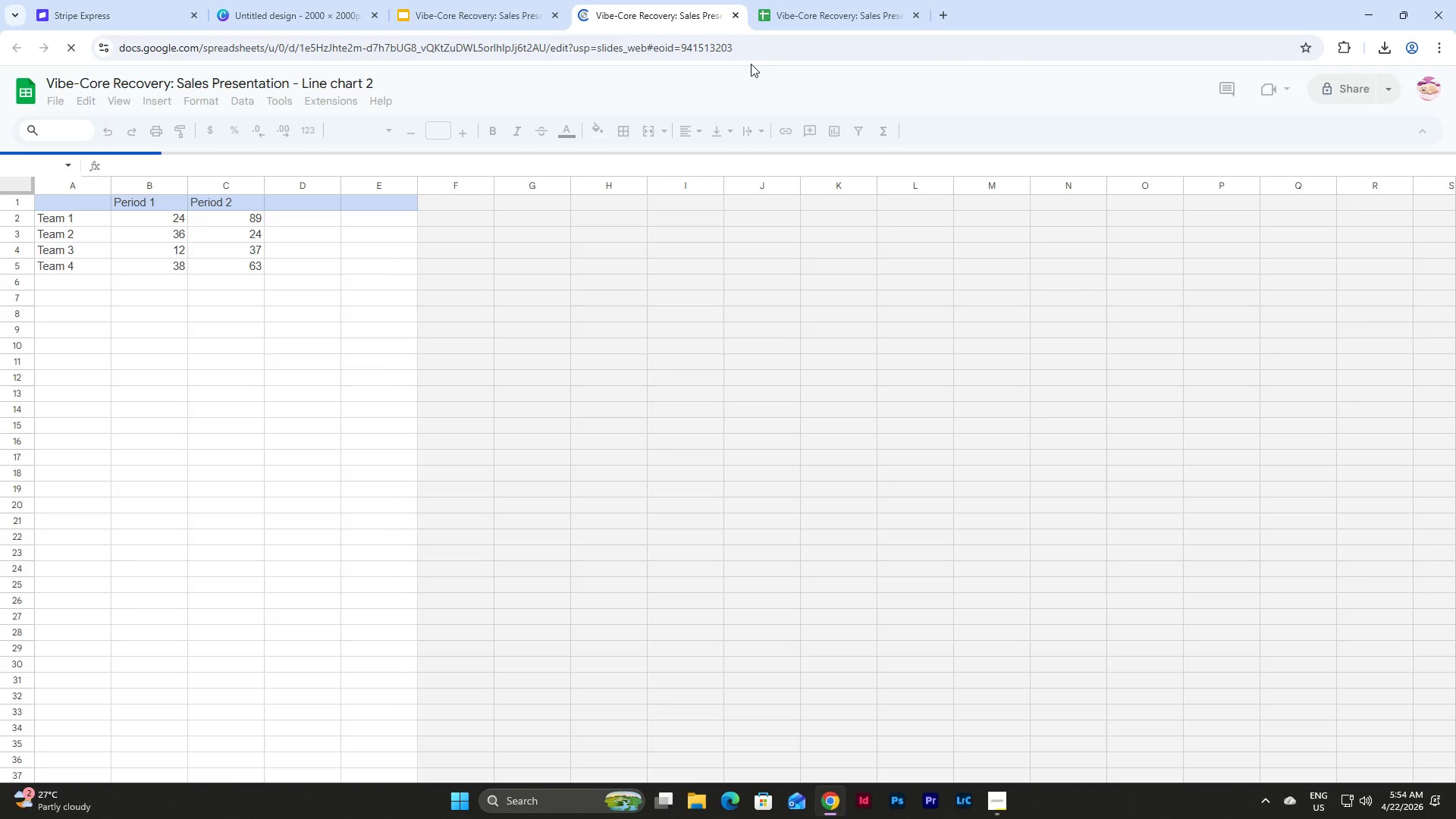 
mouse_move([792, -2])
 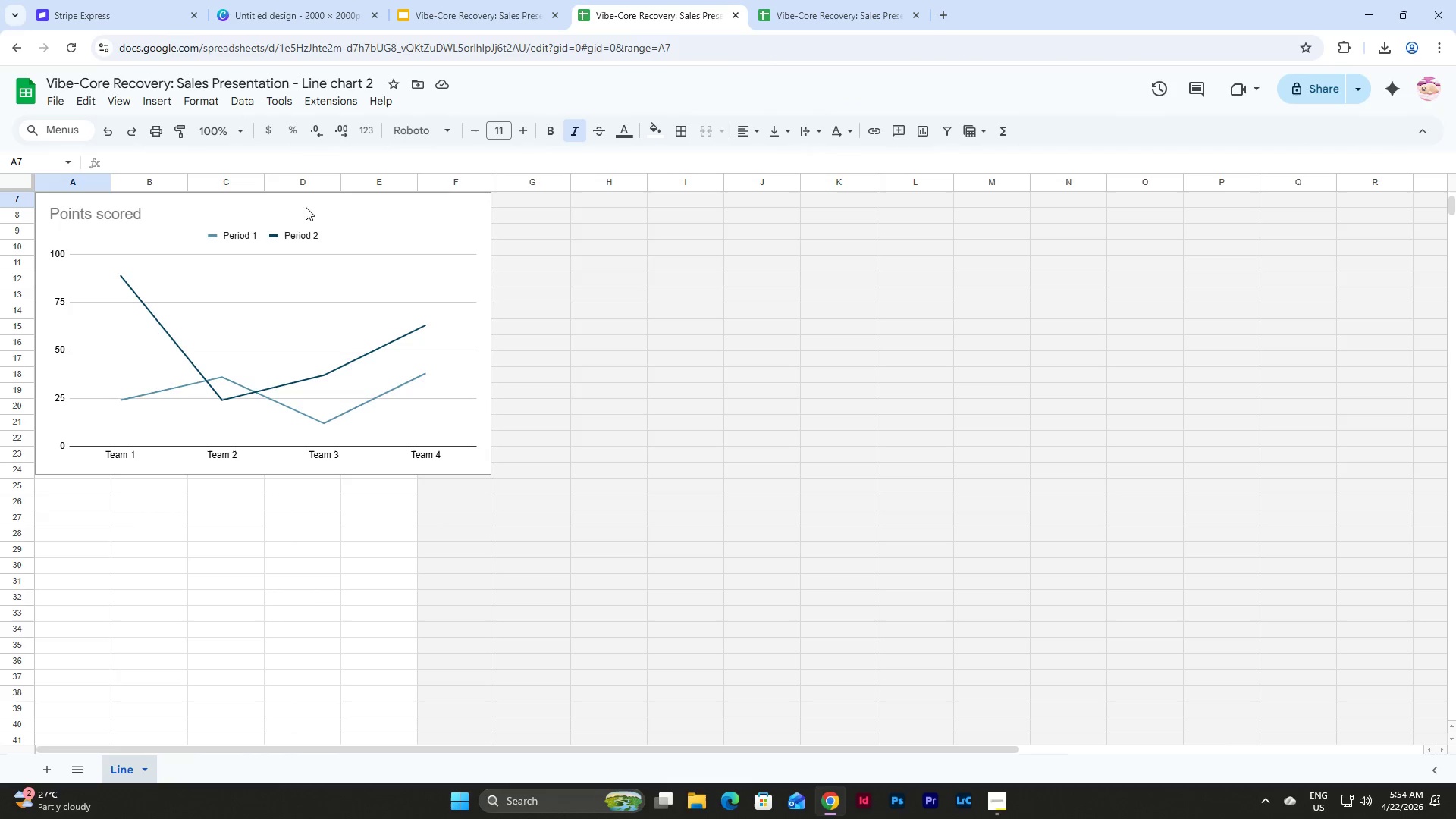 
scroll: coordinate [306, 292], scroll_direction: up, amount: 5.0
 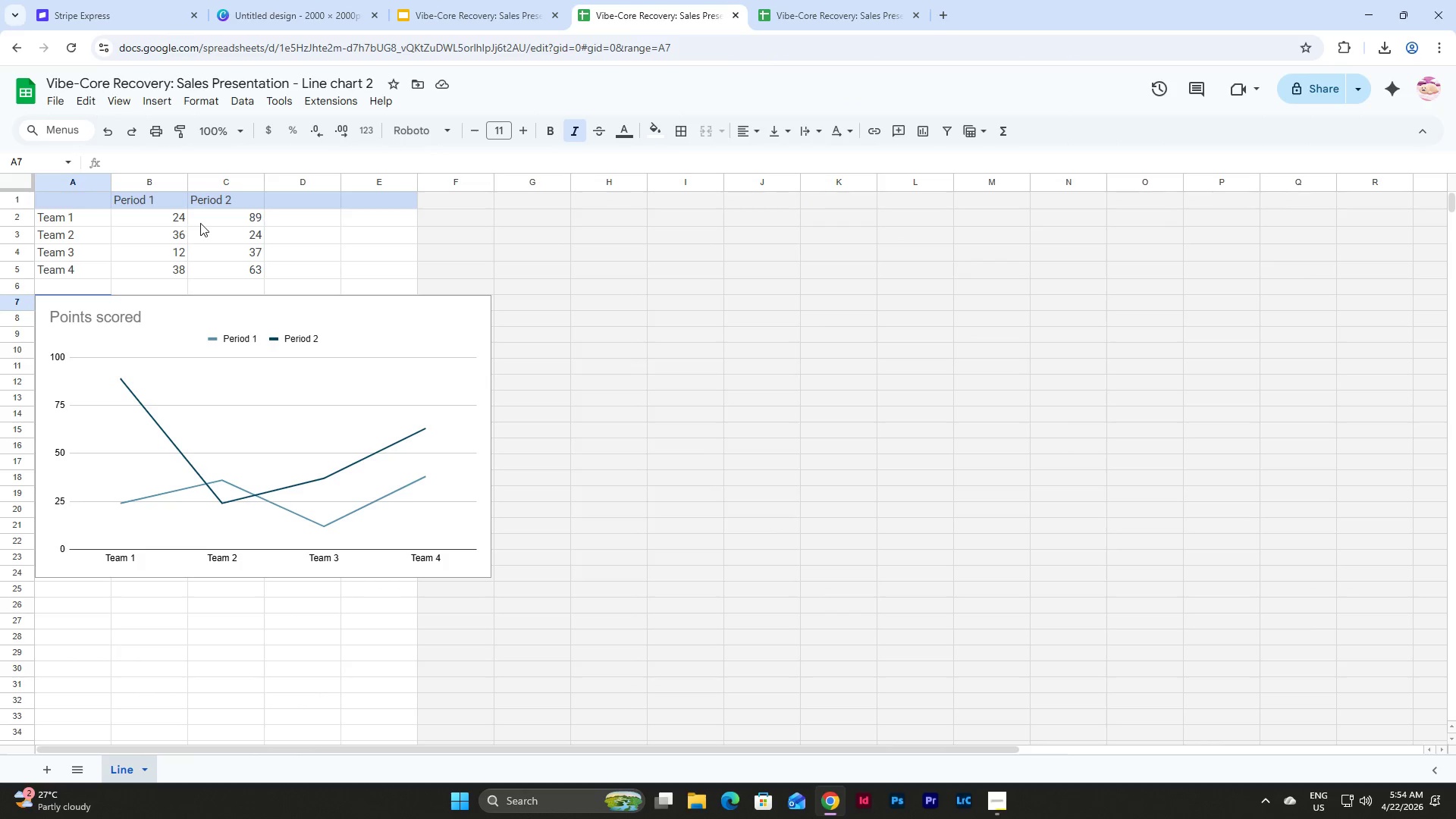 
double_click([448, 313])
 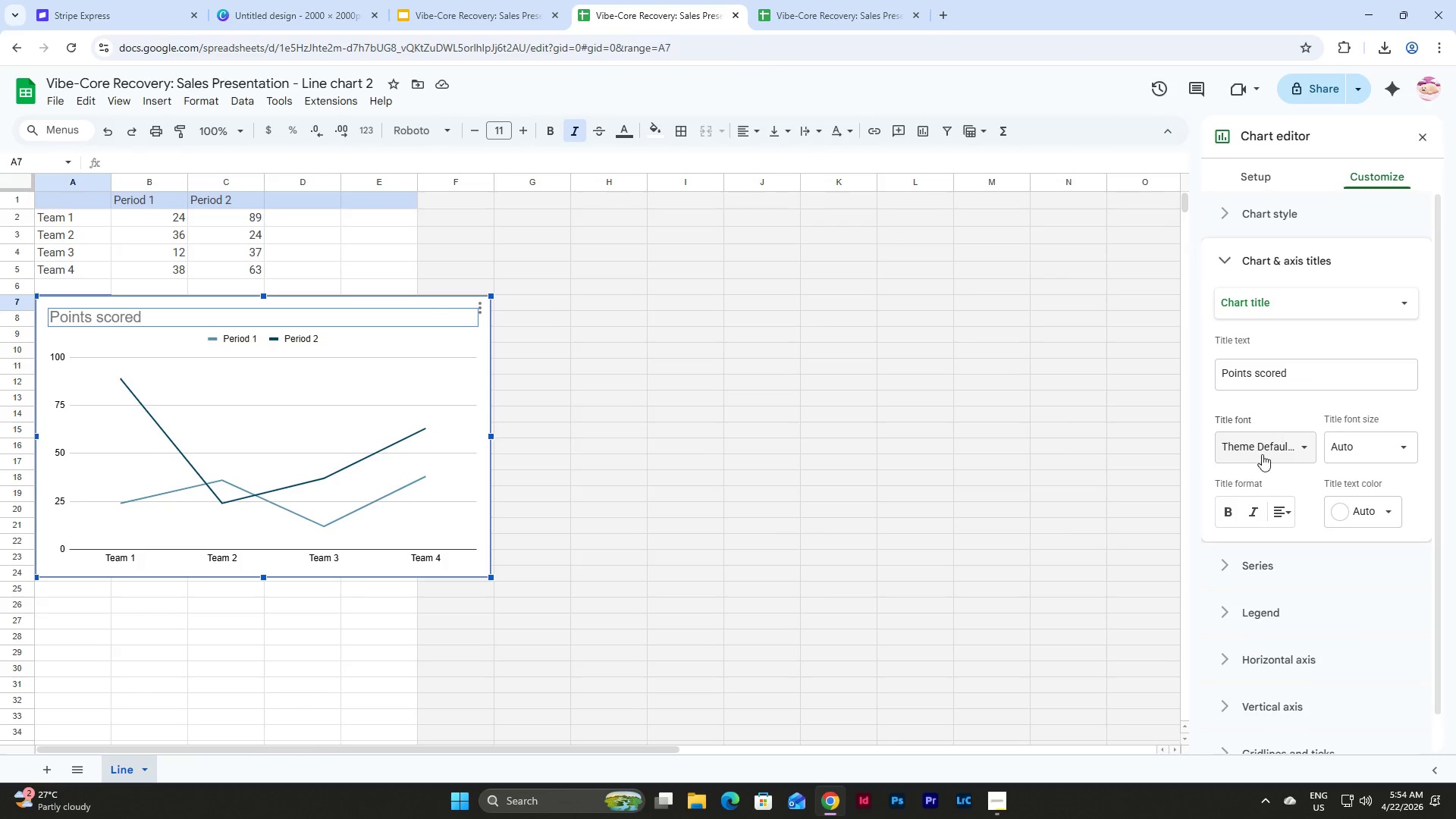 
scroll: coordinate [1384, 551], scroll_direction: up, amount: 5.0
 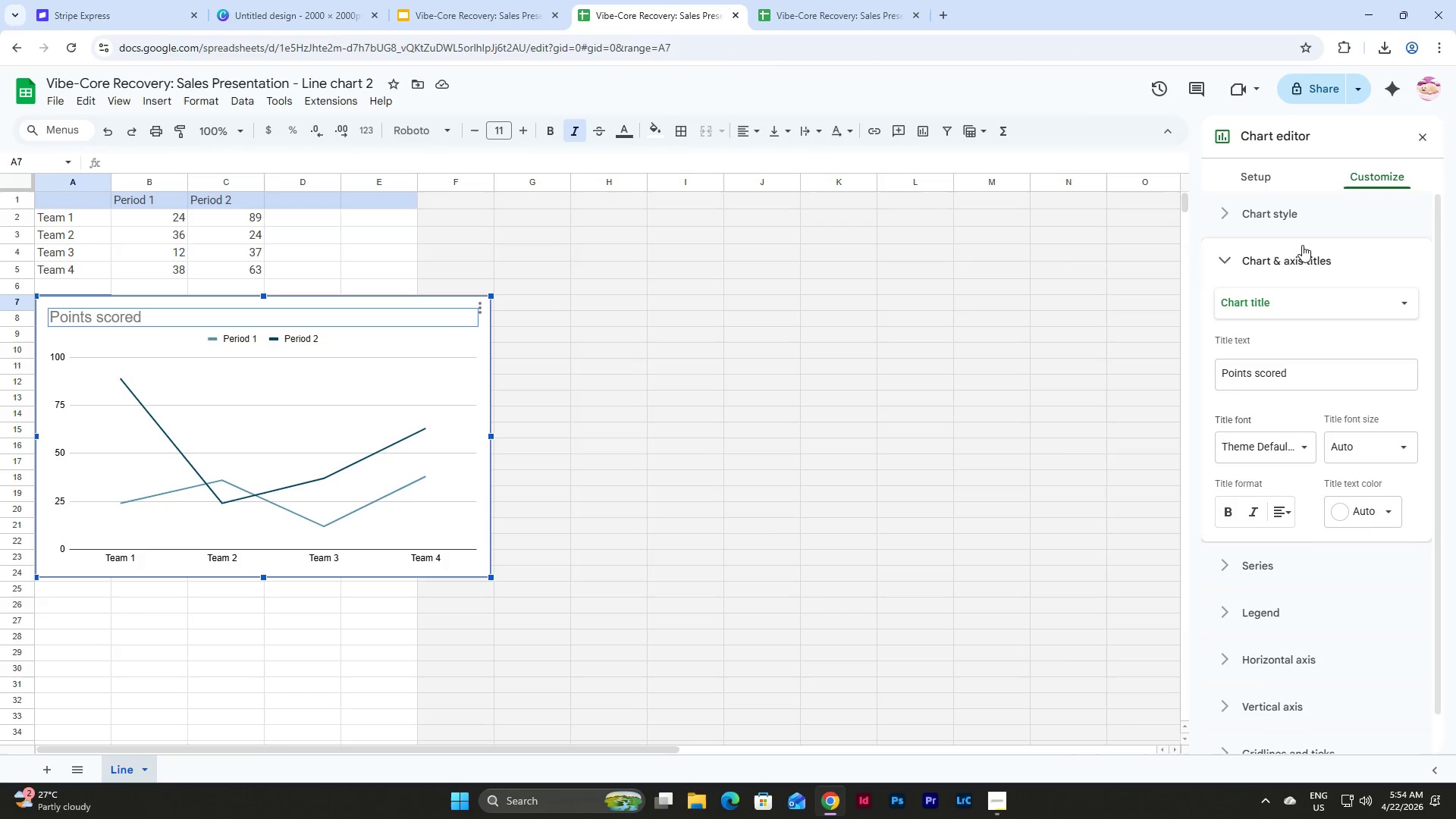 
left_click([1291, 202])
 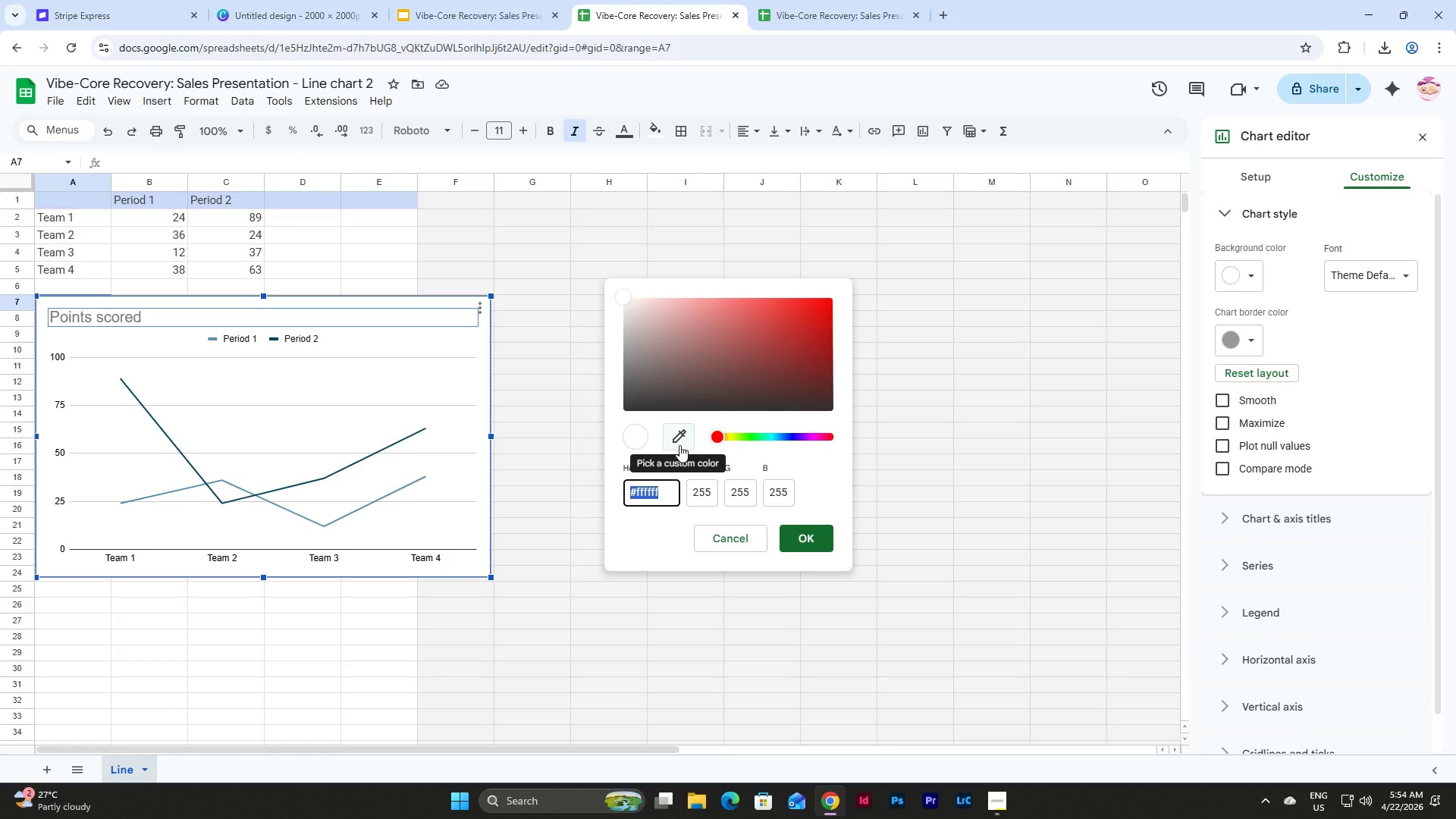 
wait(6.55)
 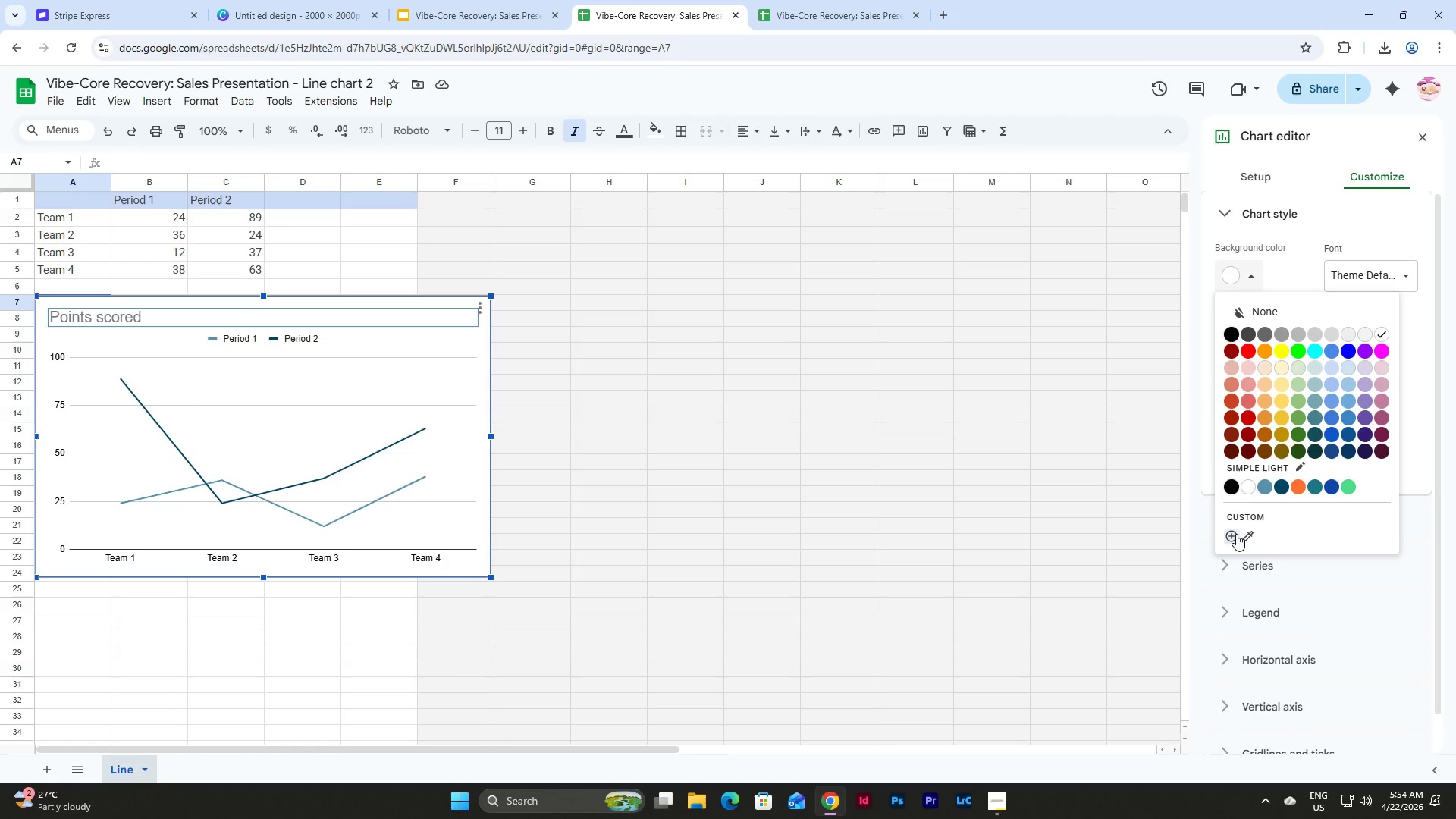 
type(83c5be)
 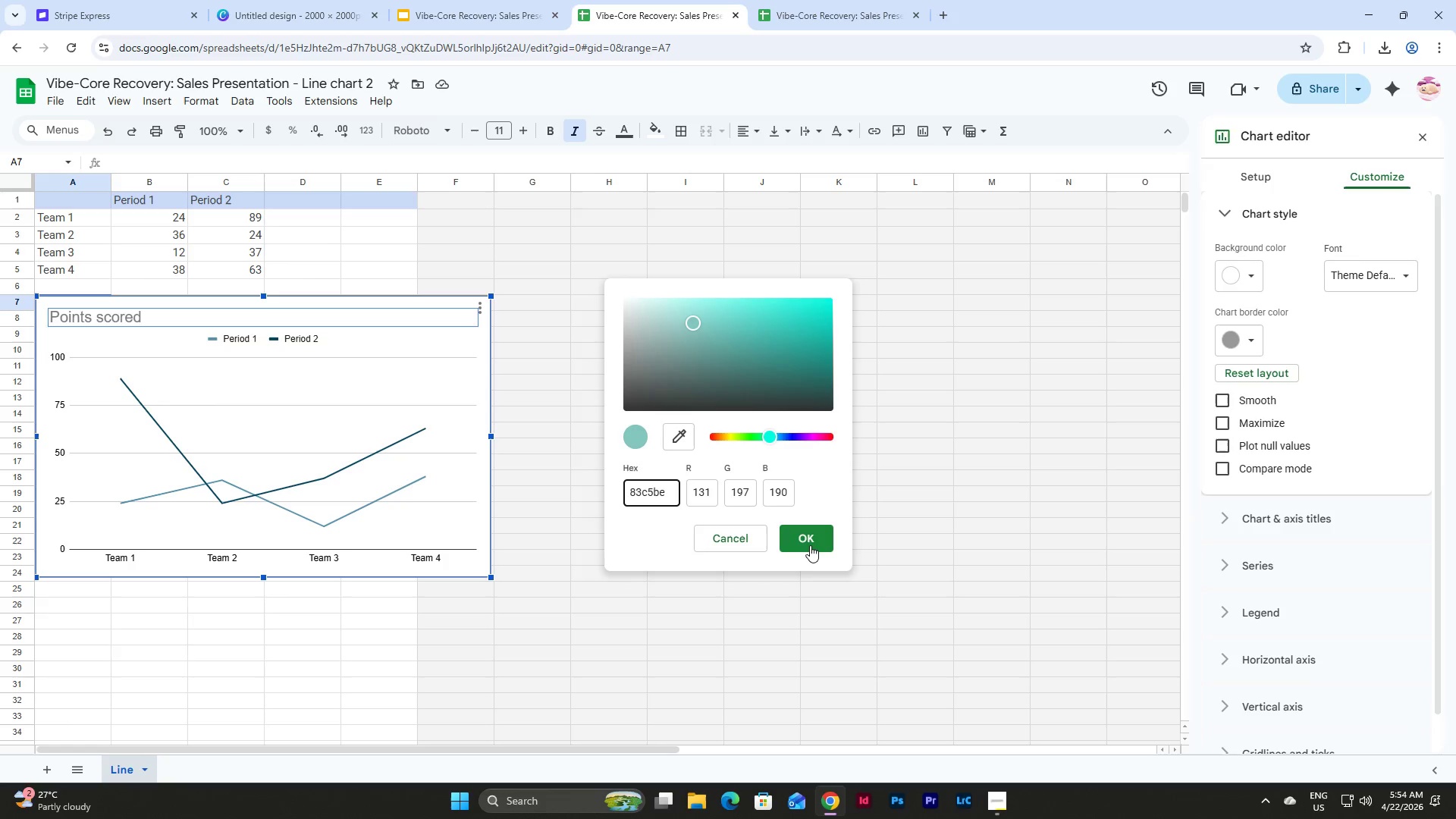 
left_click([808, 542])
 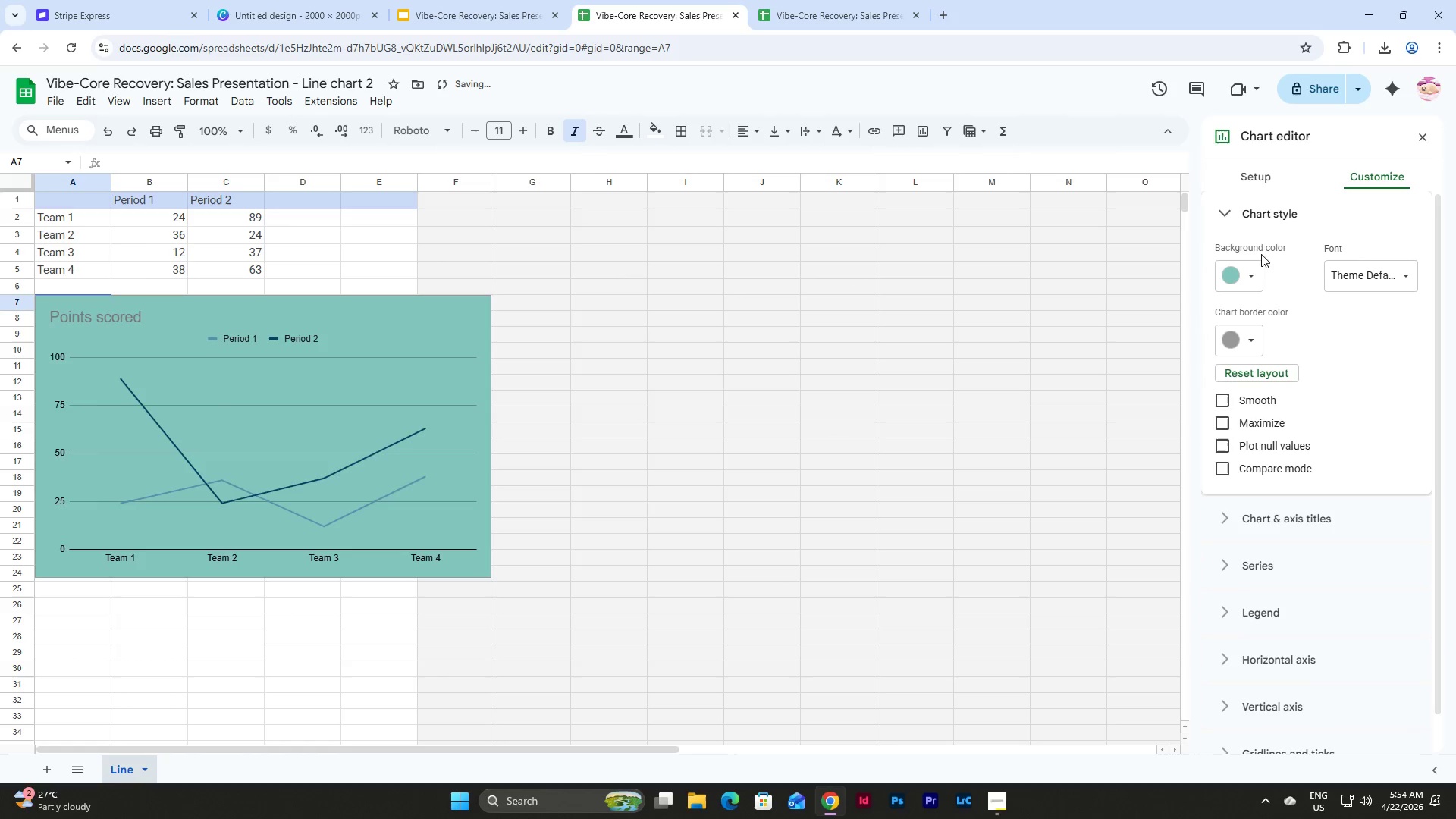 
double_click([1253, 270])
 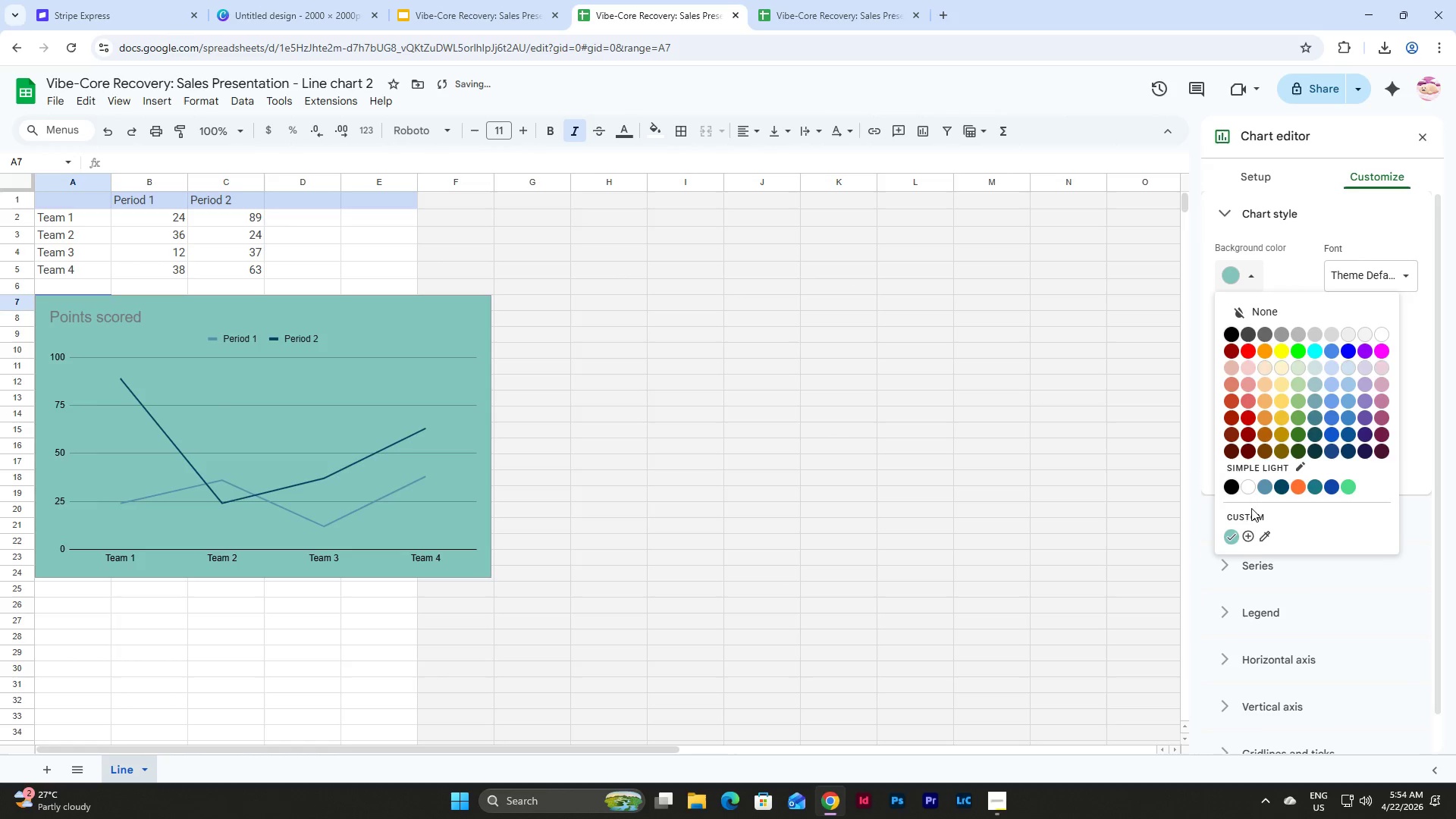 
left_click([1253, 534])
 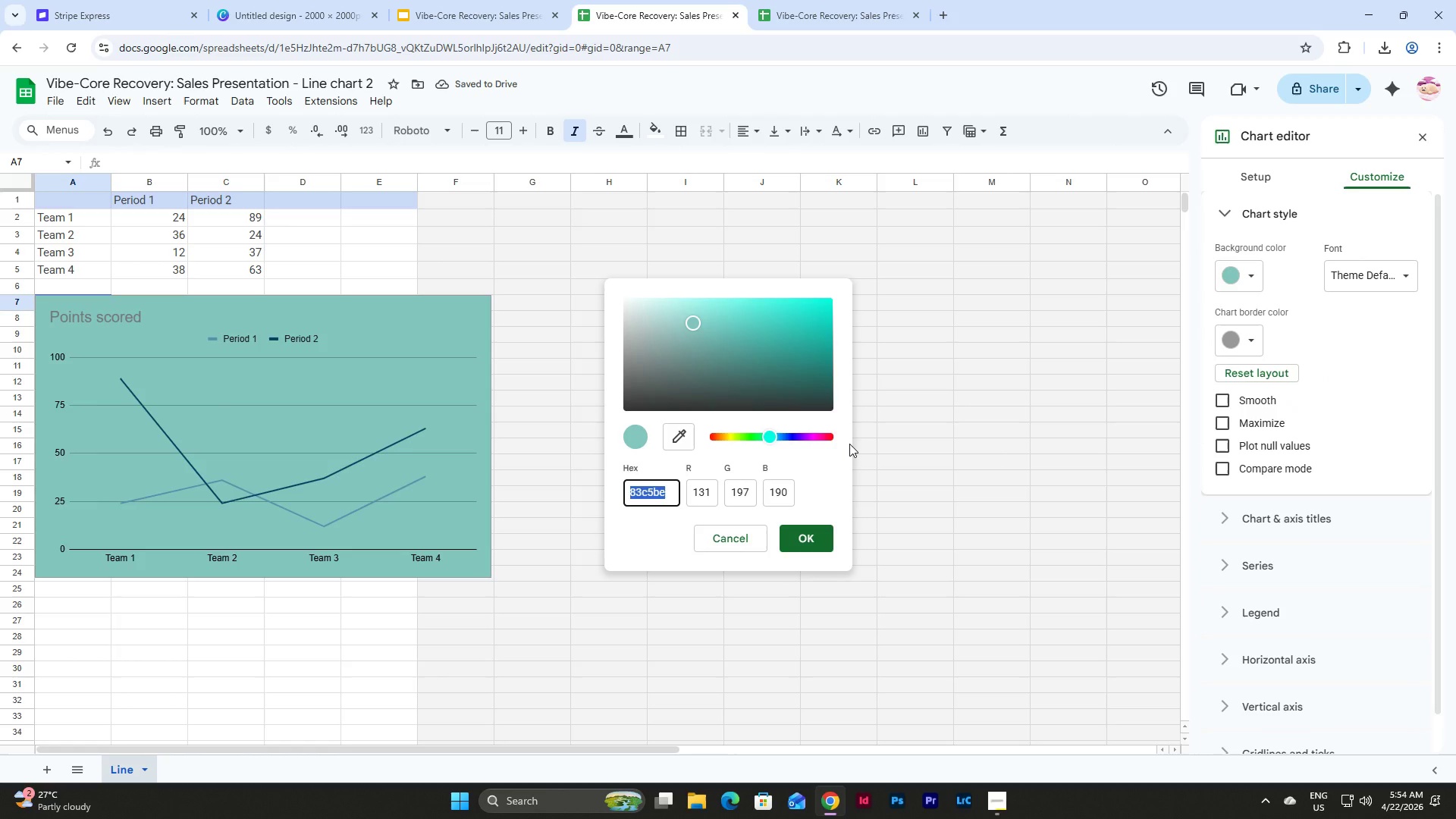 
key(Numpad0)
 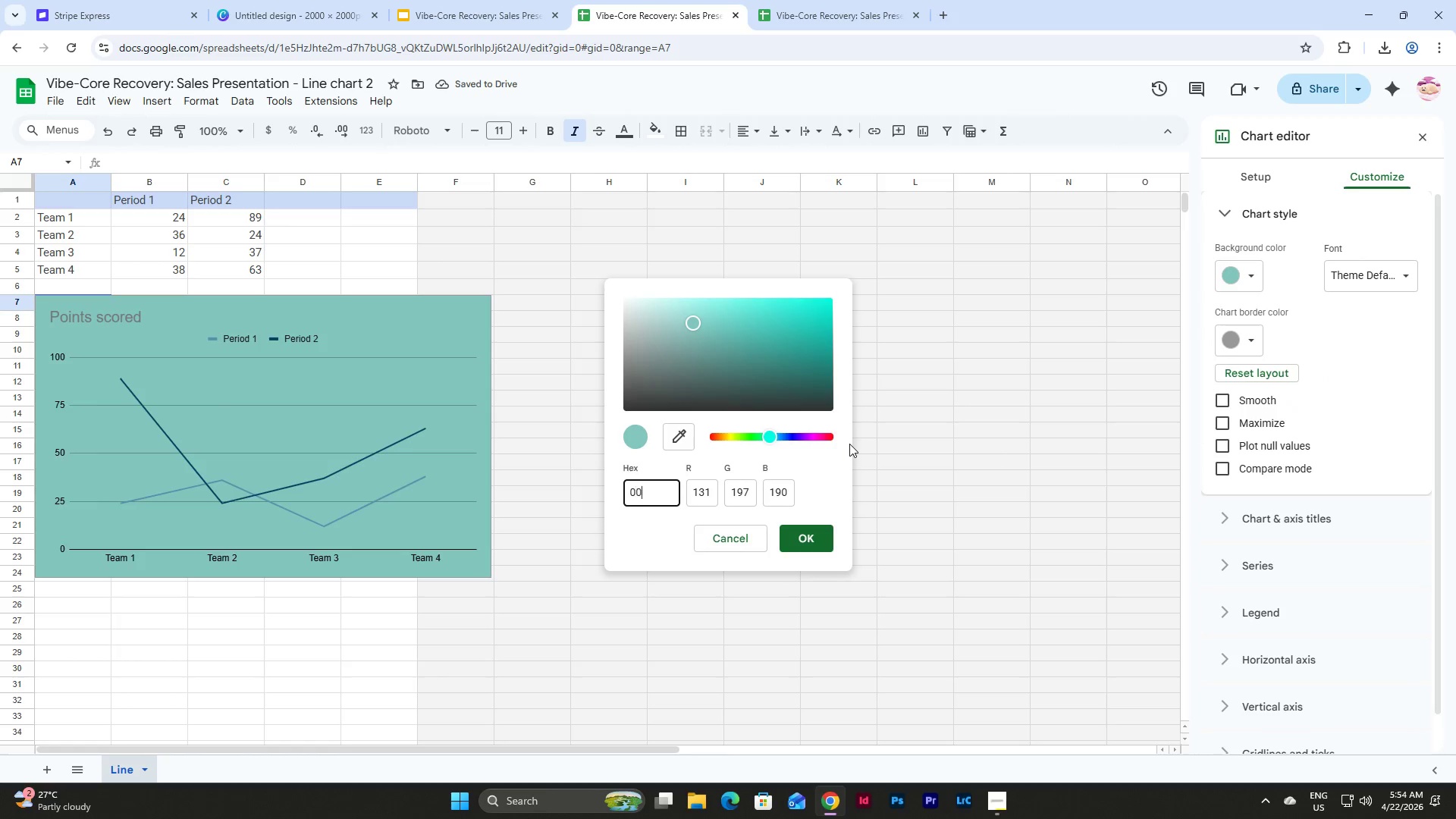 
key(Numpad0)
 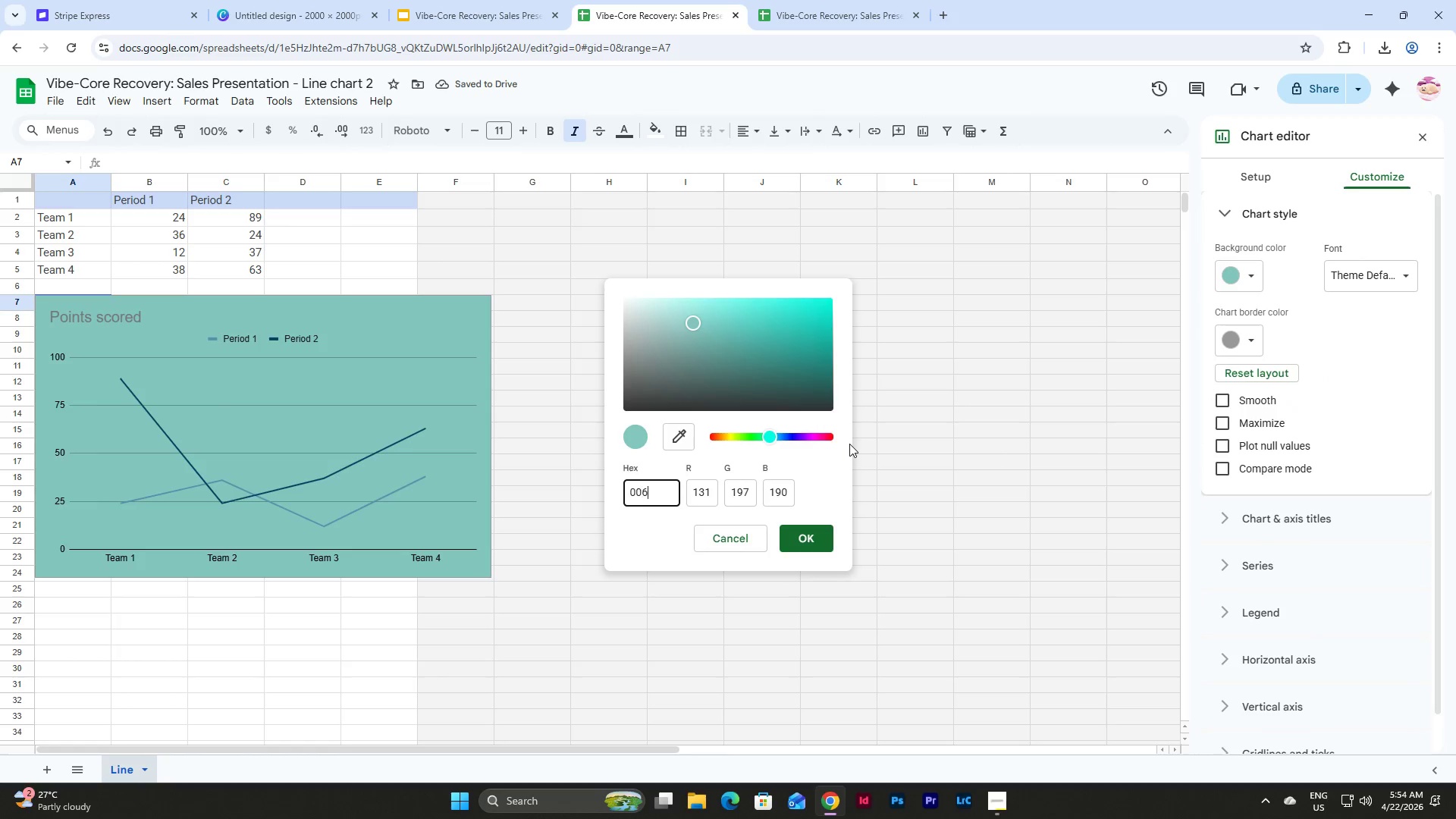 
key(Numpad6)
 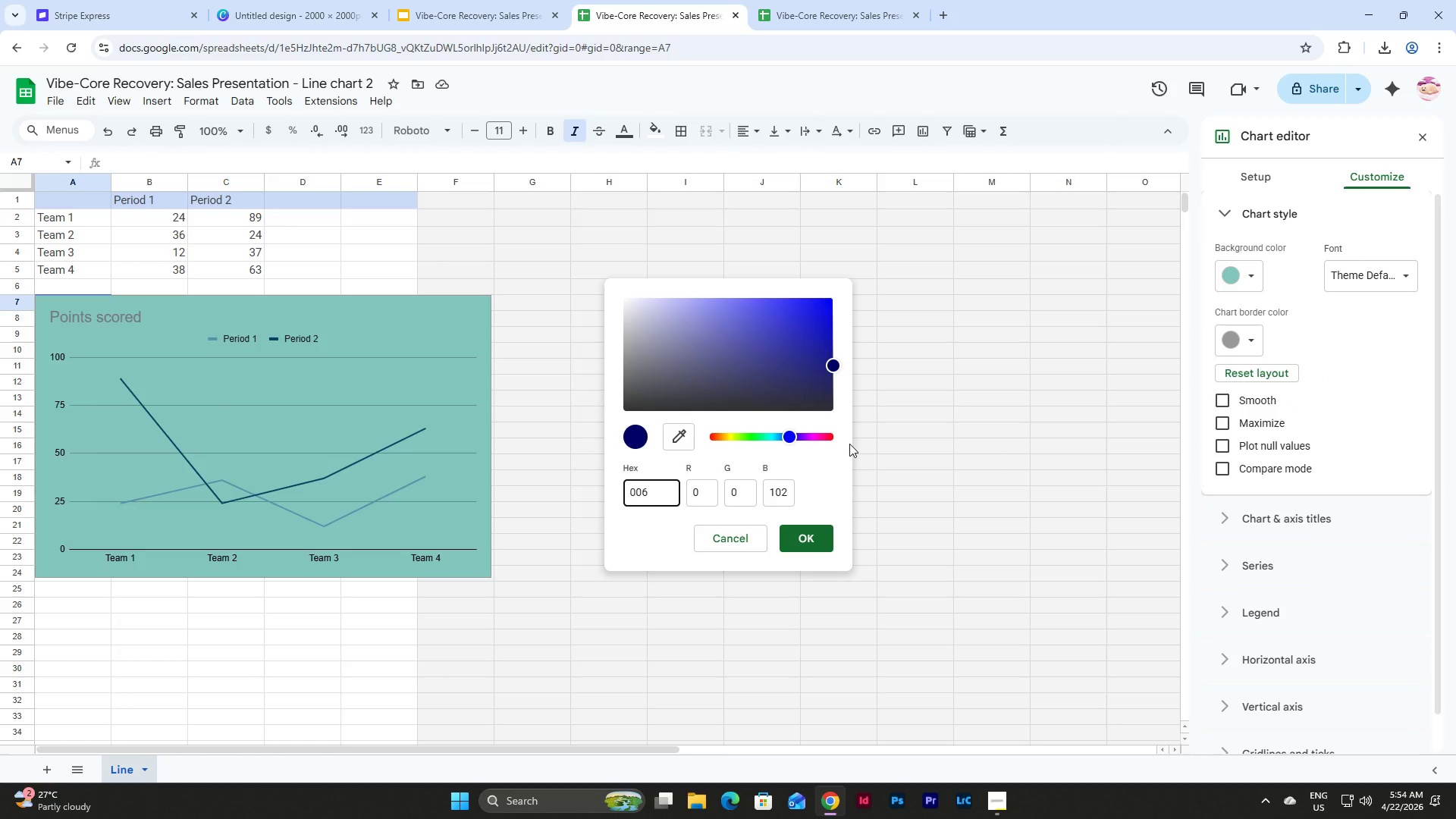 
key(D)
 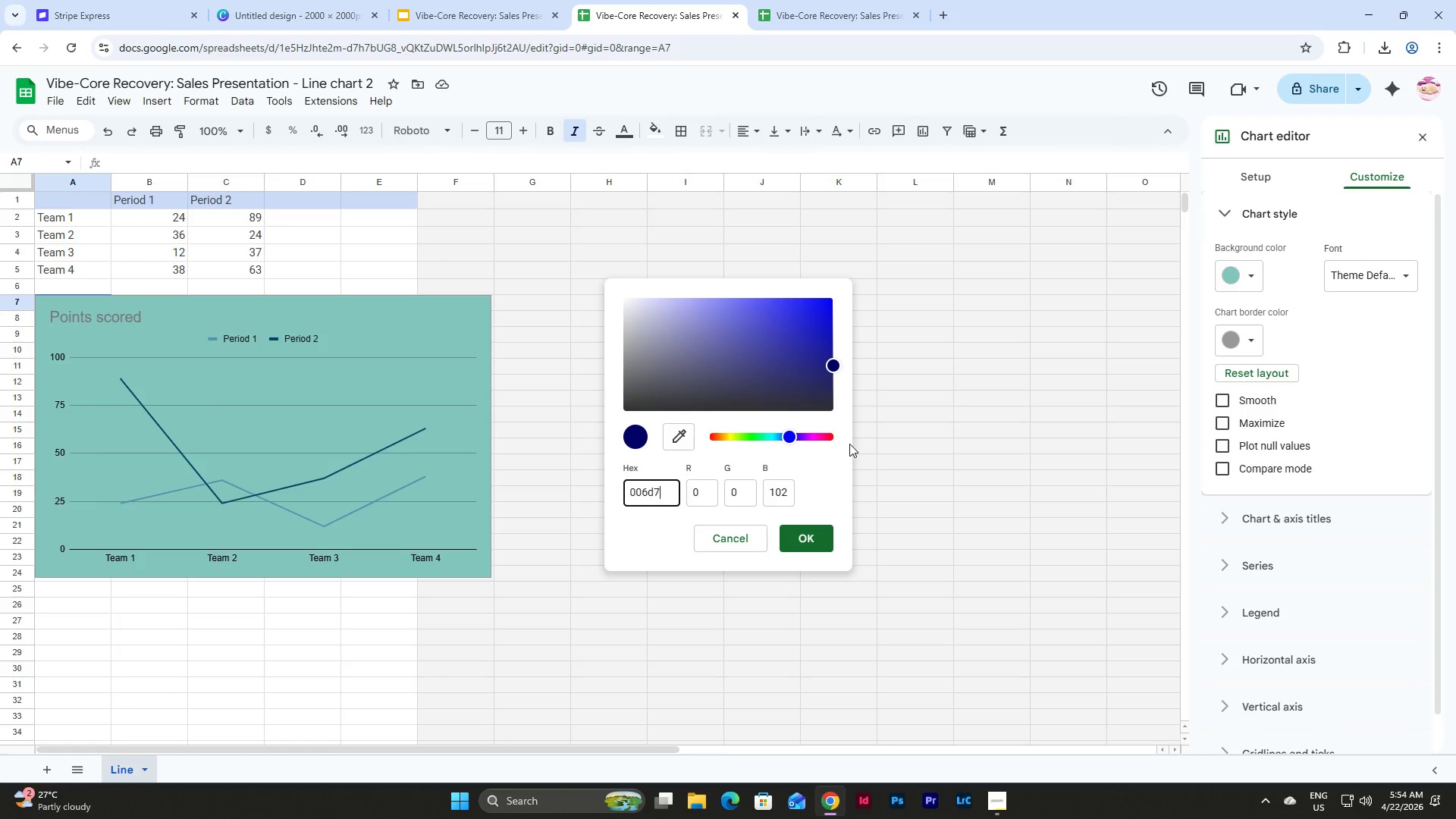 
key(Numpad7)
 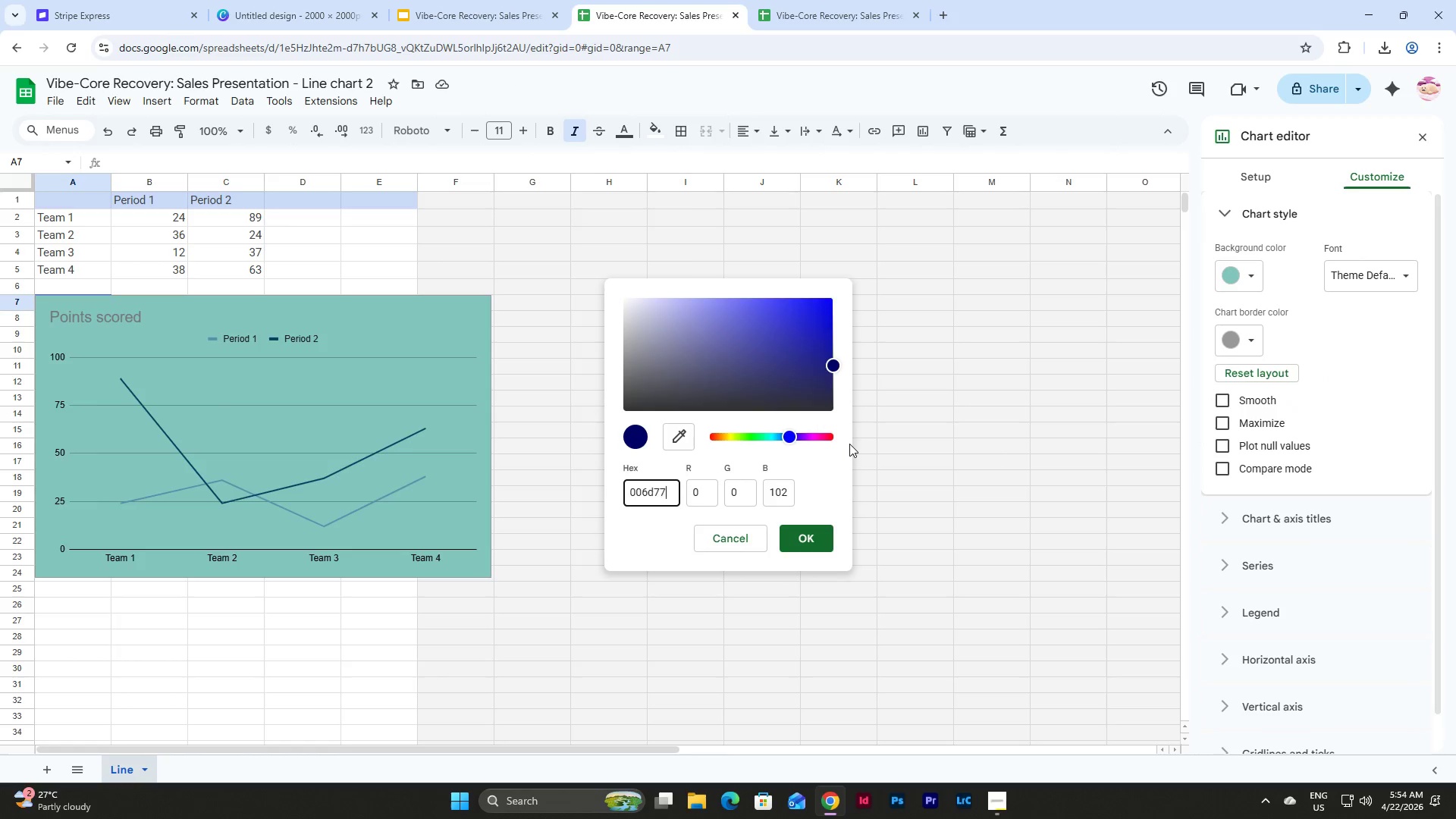 
key(Numpad7)
 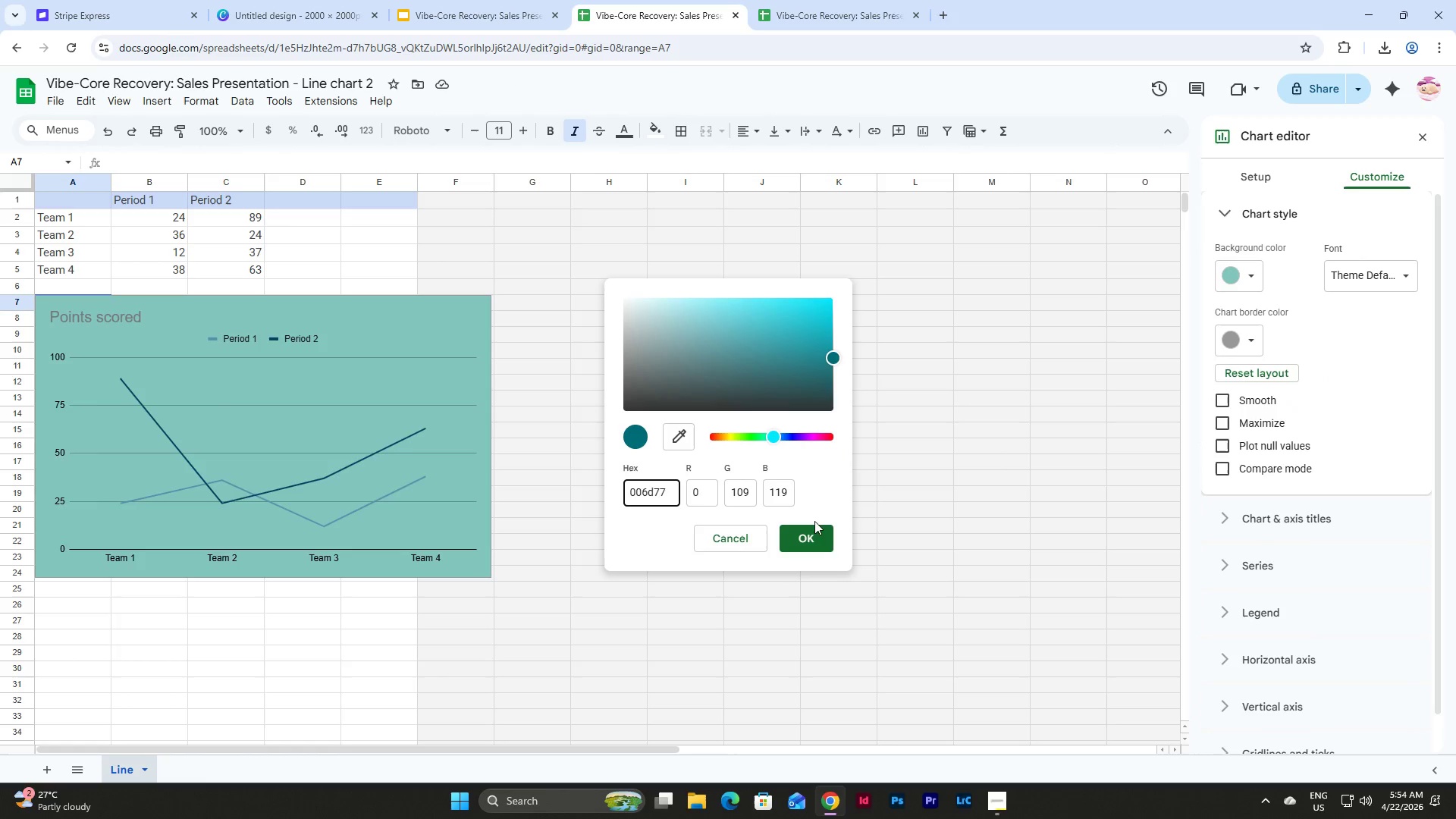 
left_click([812, 526])
 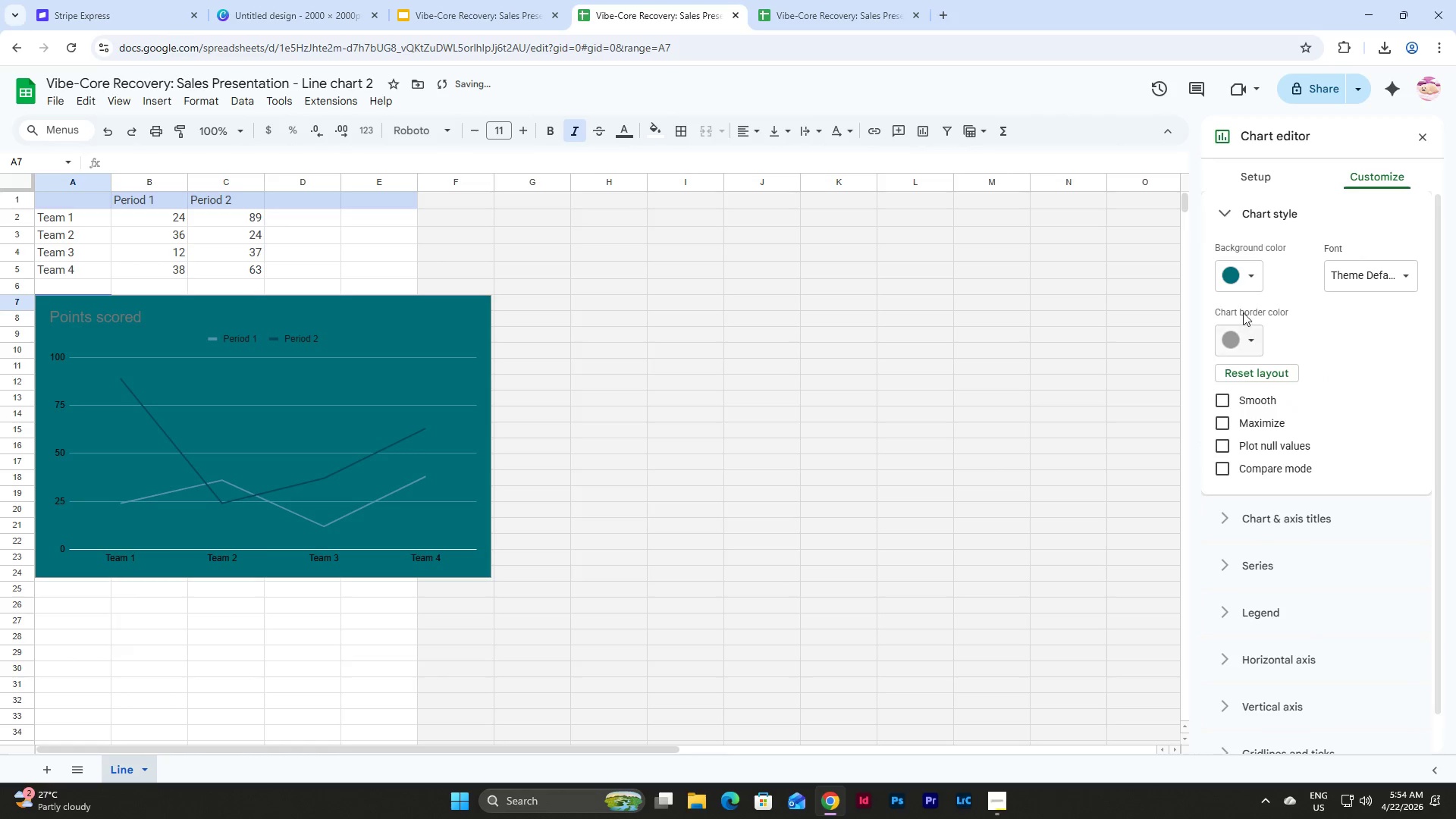 
left_click([1241, 275])
 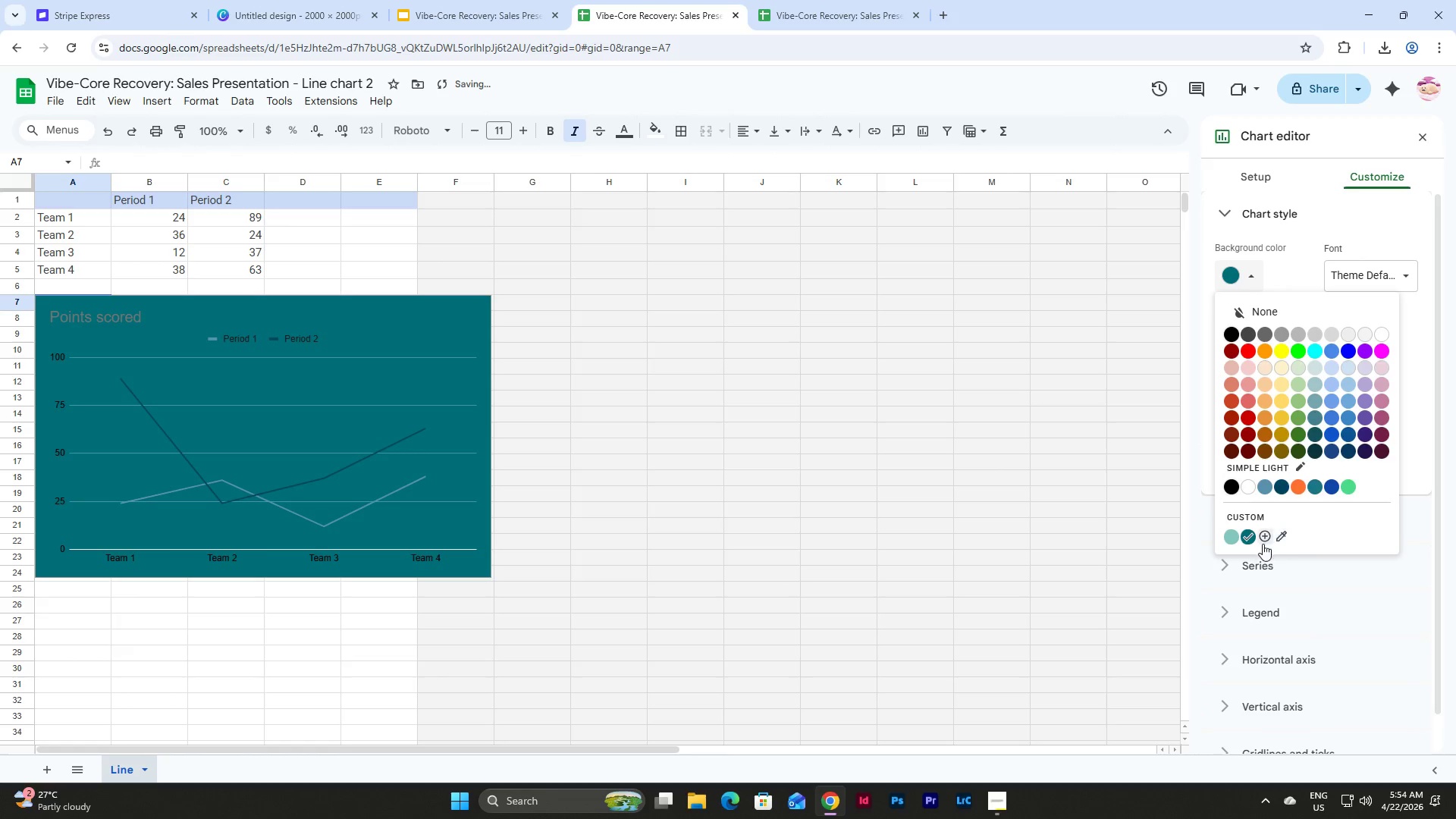 
left_click([1263, 538])
 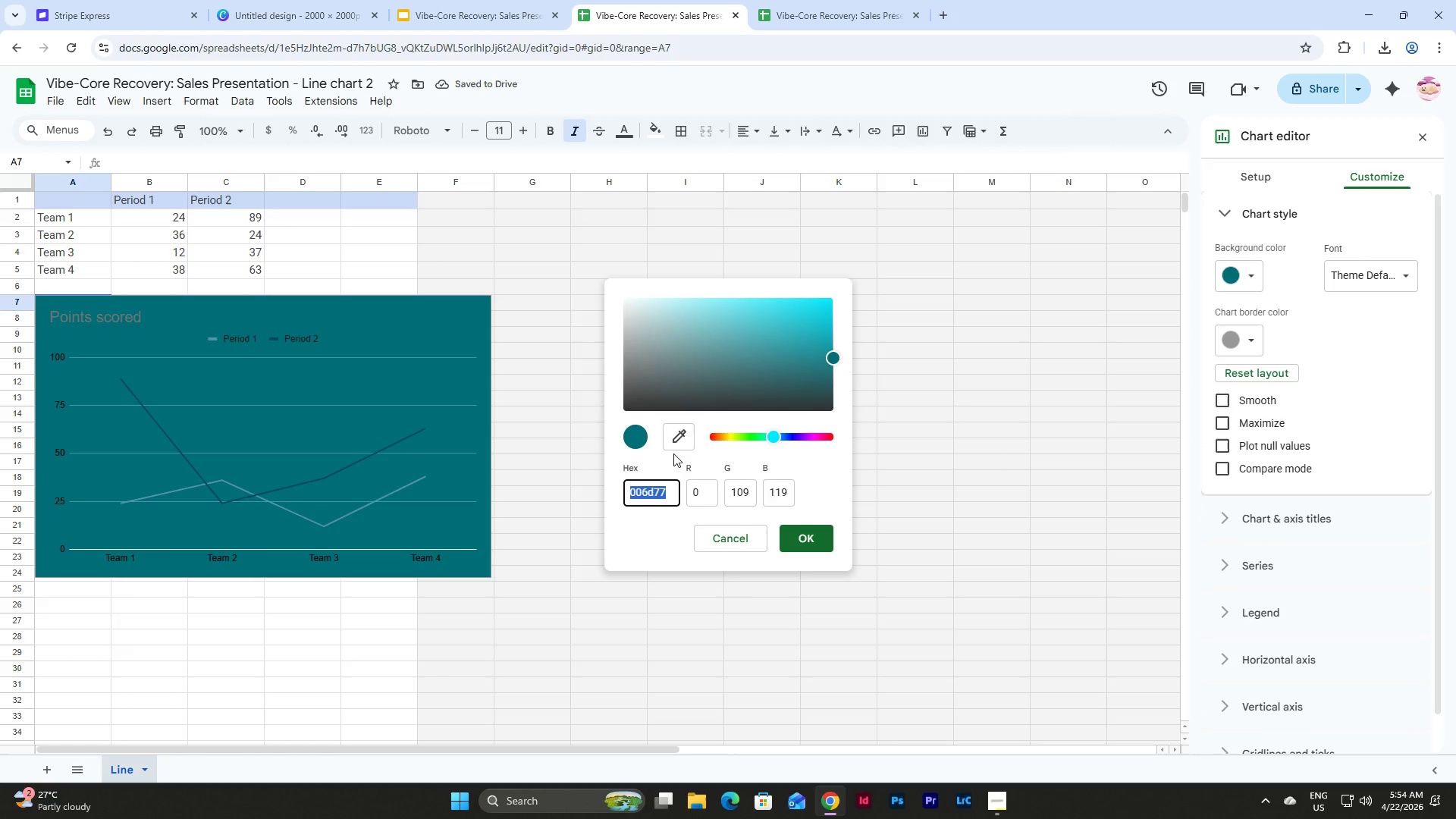 
key(Numpad2)
 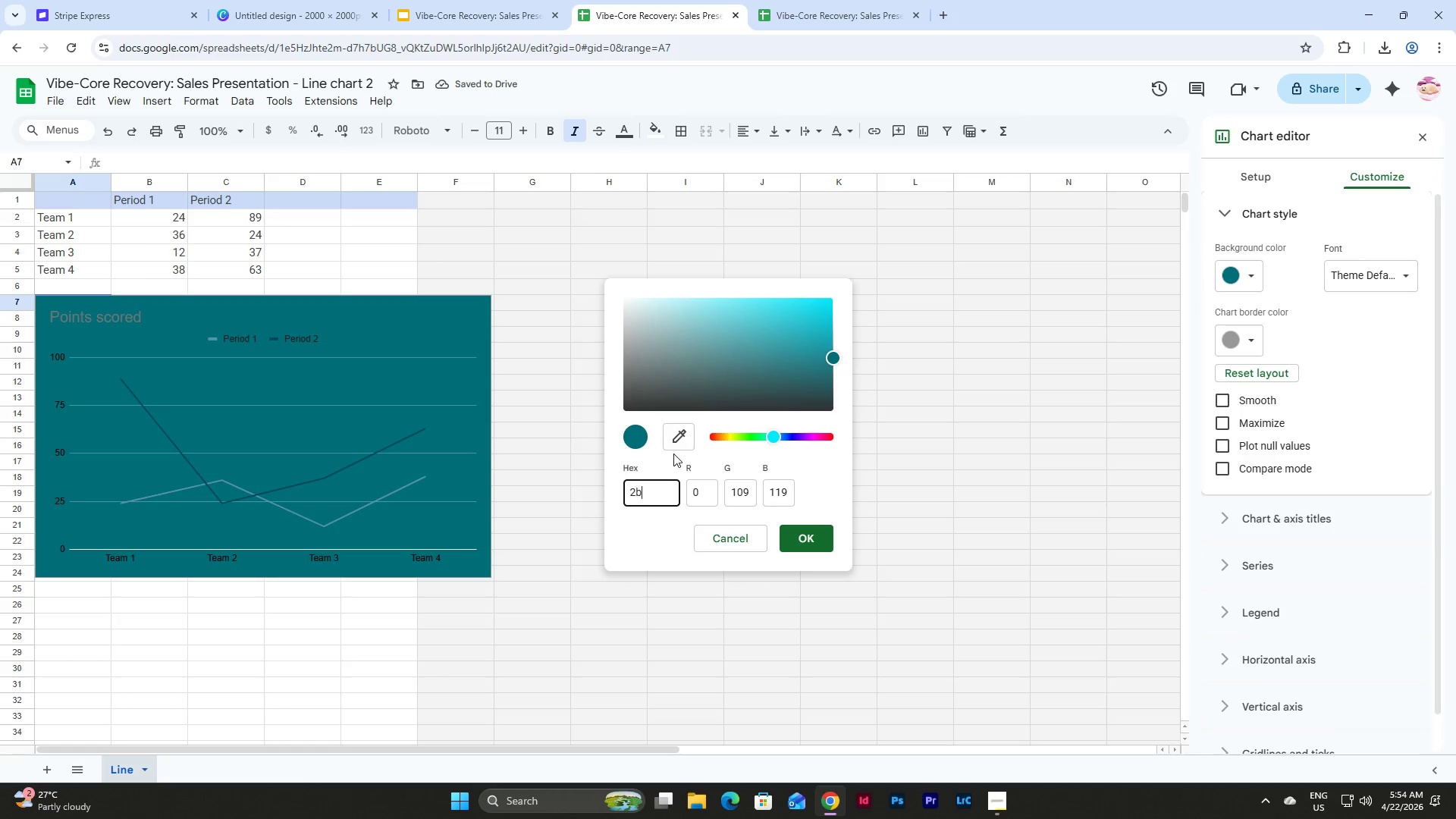 
key(B)
 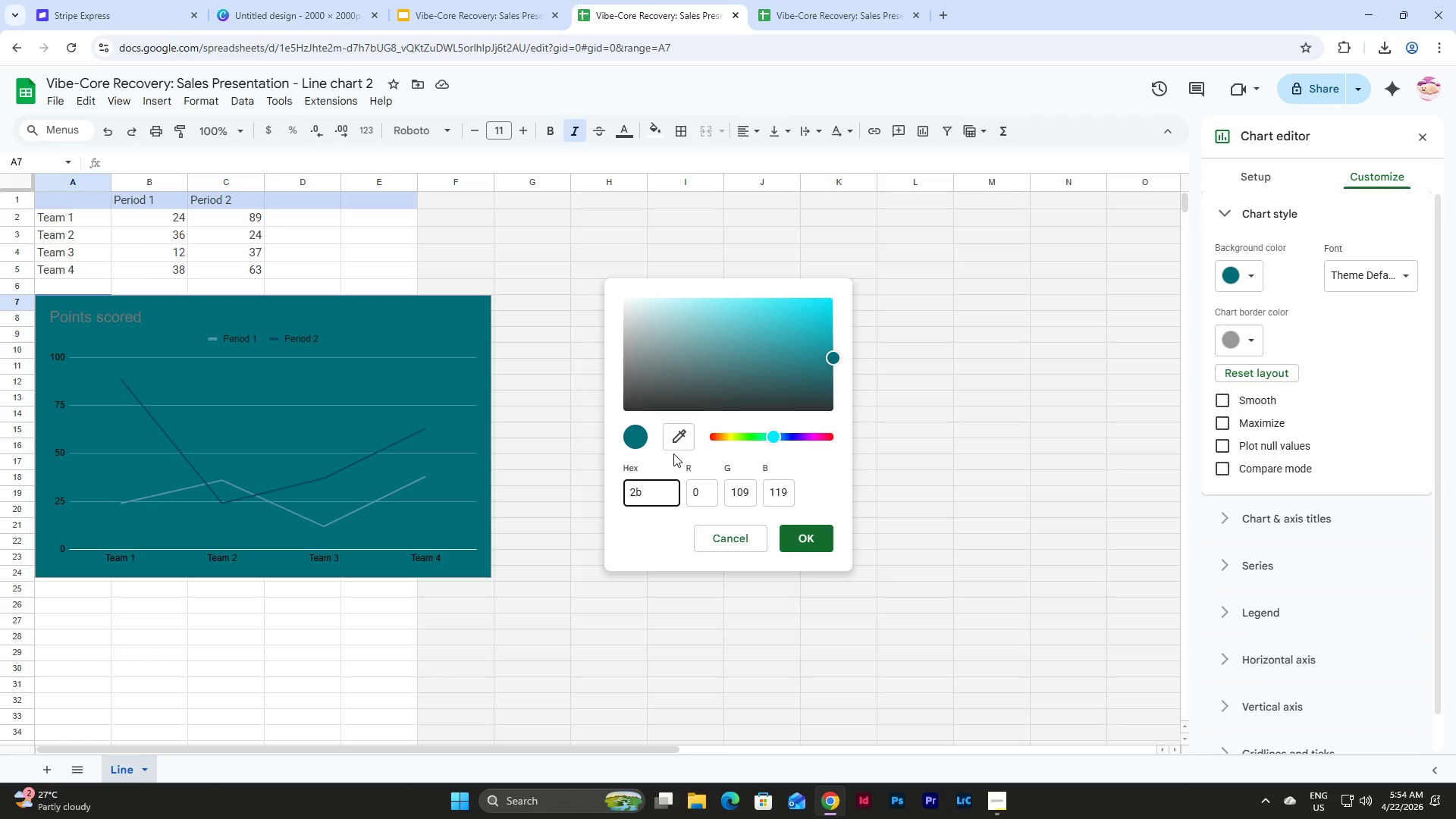 
key(Numpad2)
 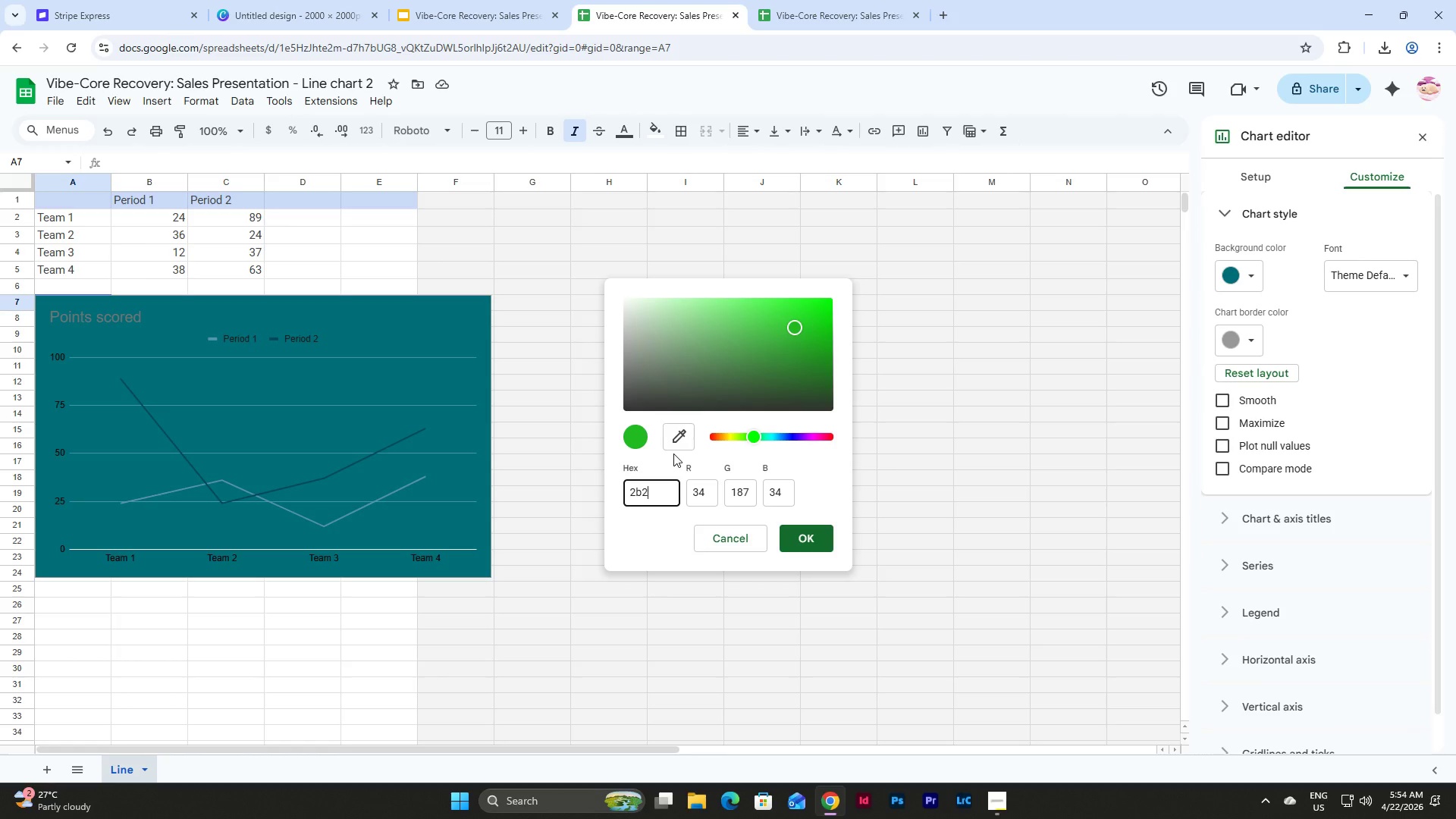 
key(Numpad4)
 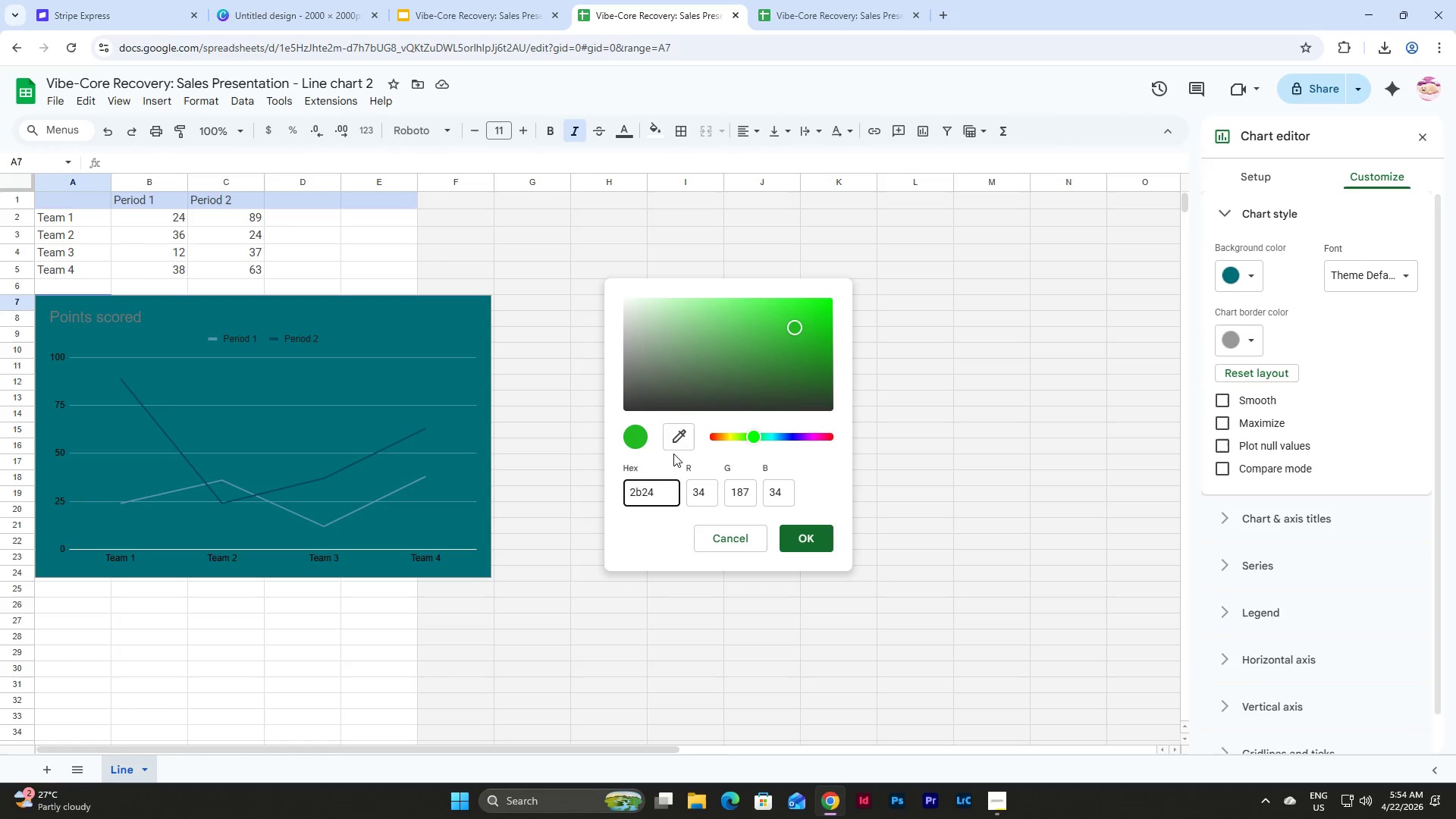 
key(Backspace)
 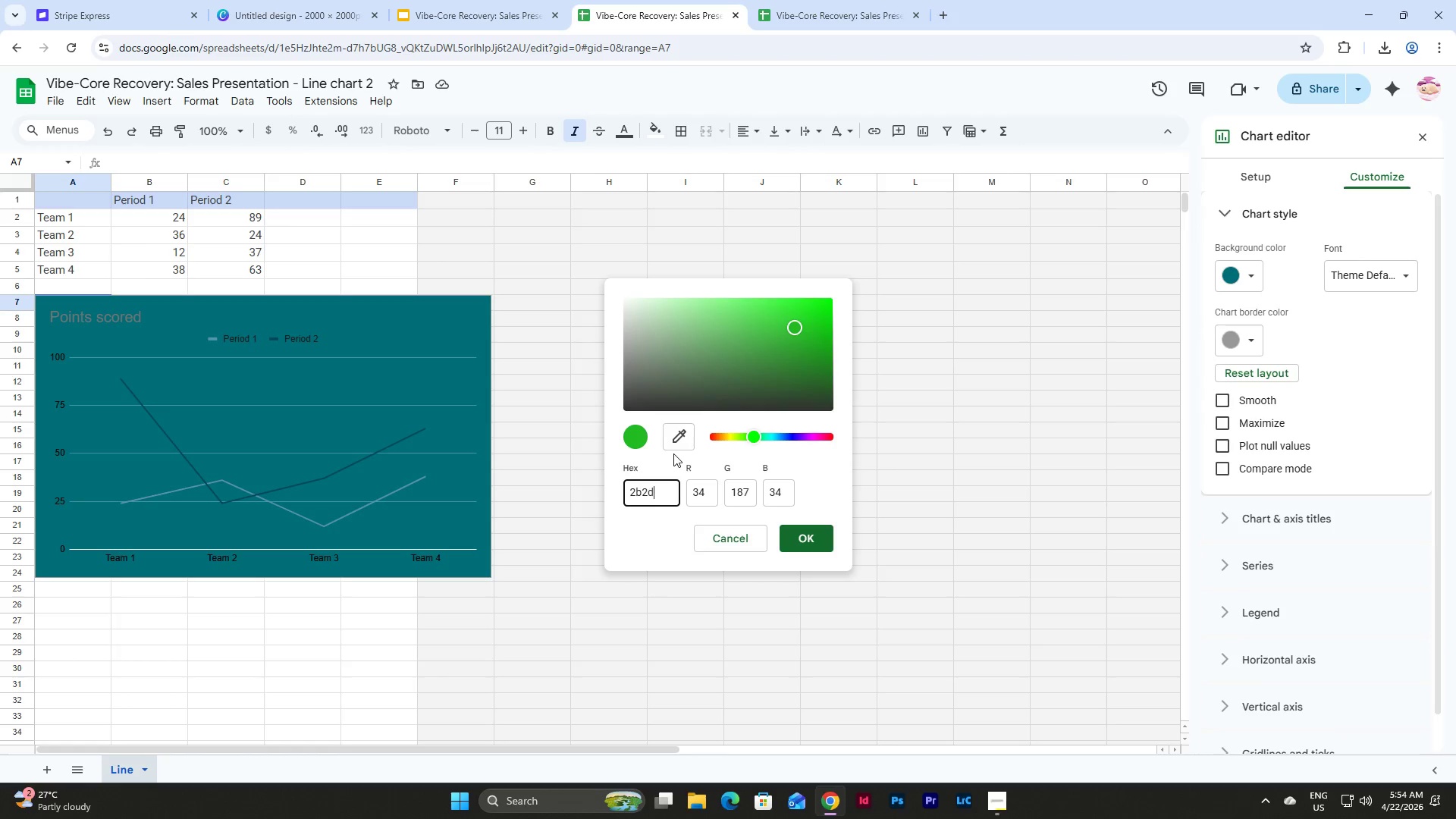 
key(D)
 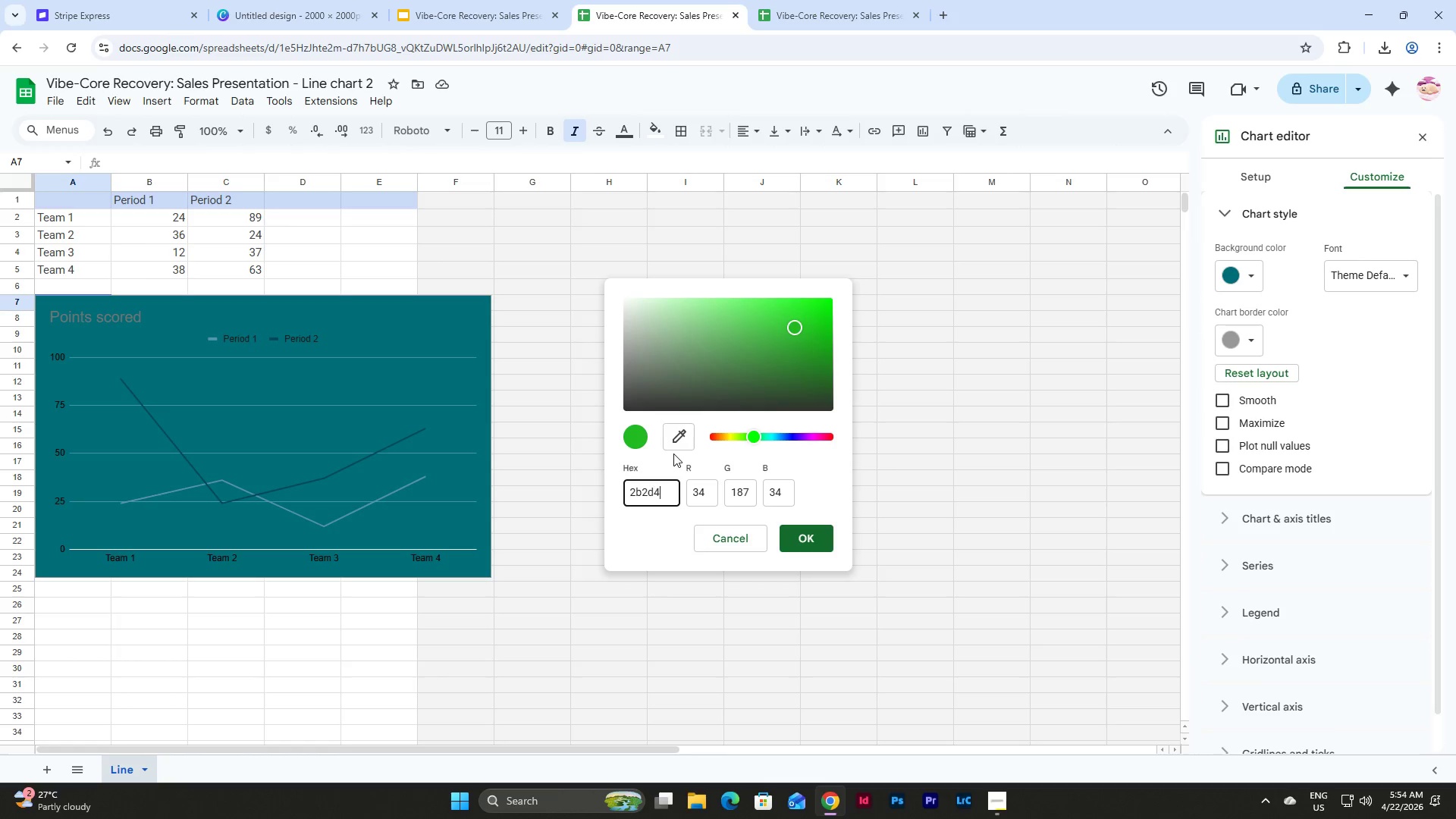 
key(Numpad4)
 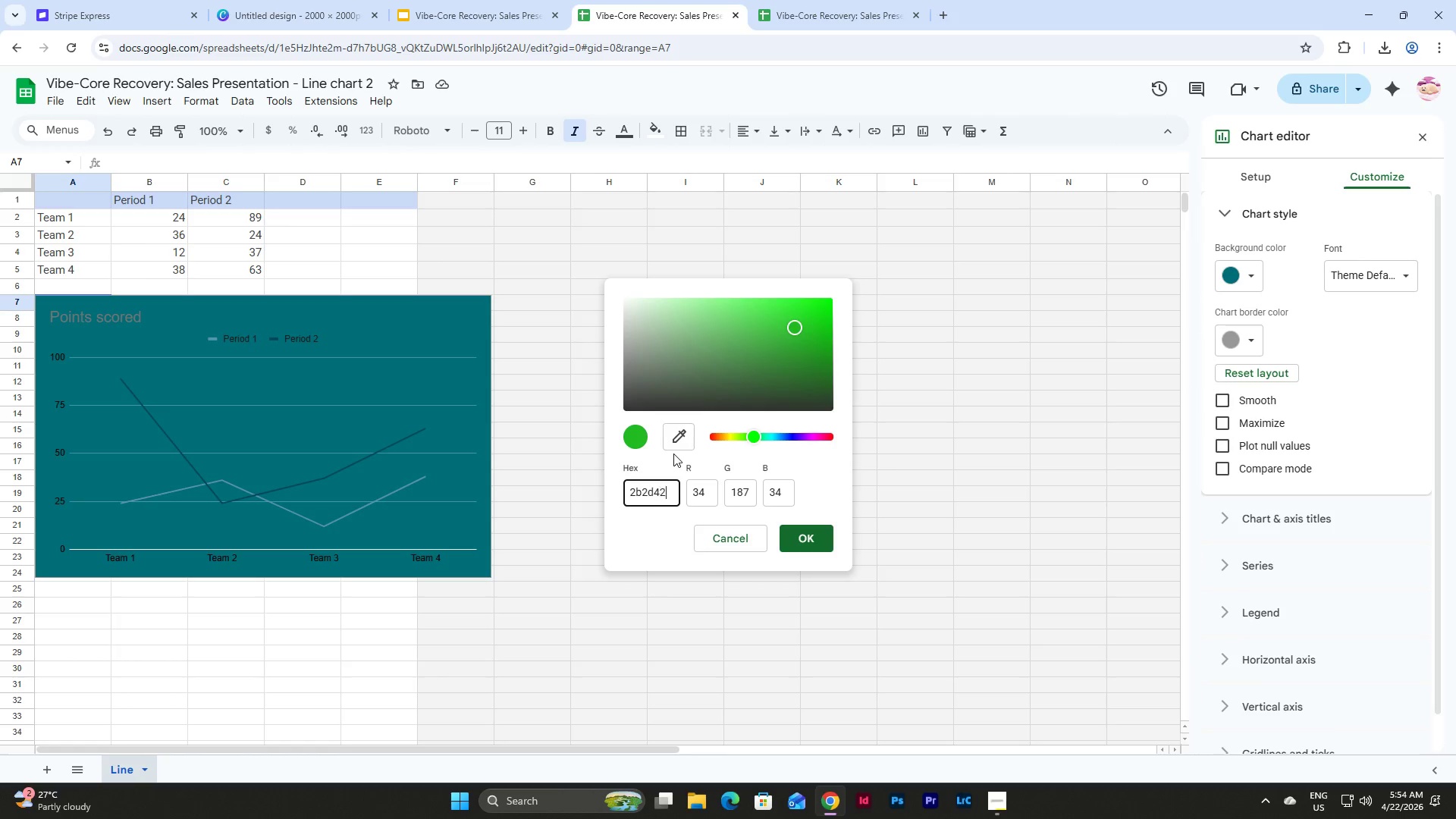 
key(Numpad2)
 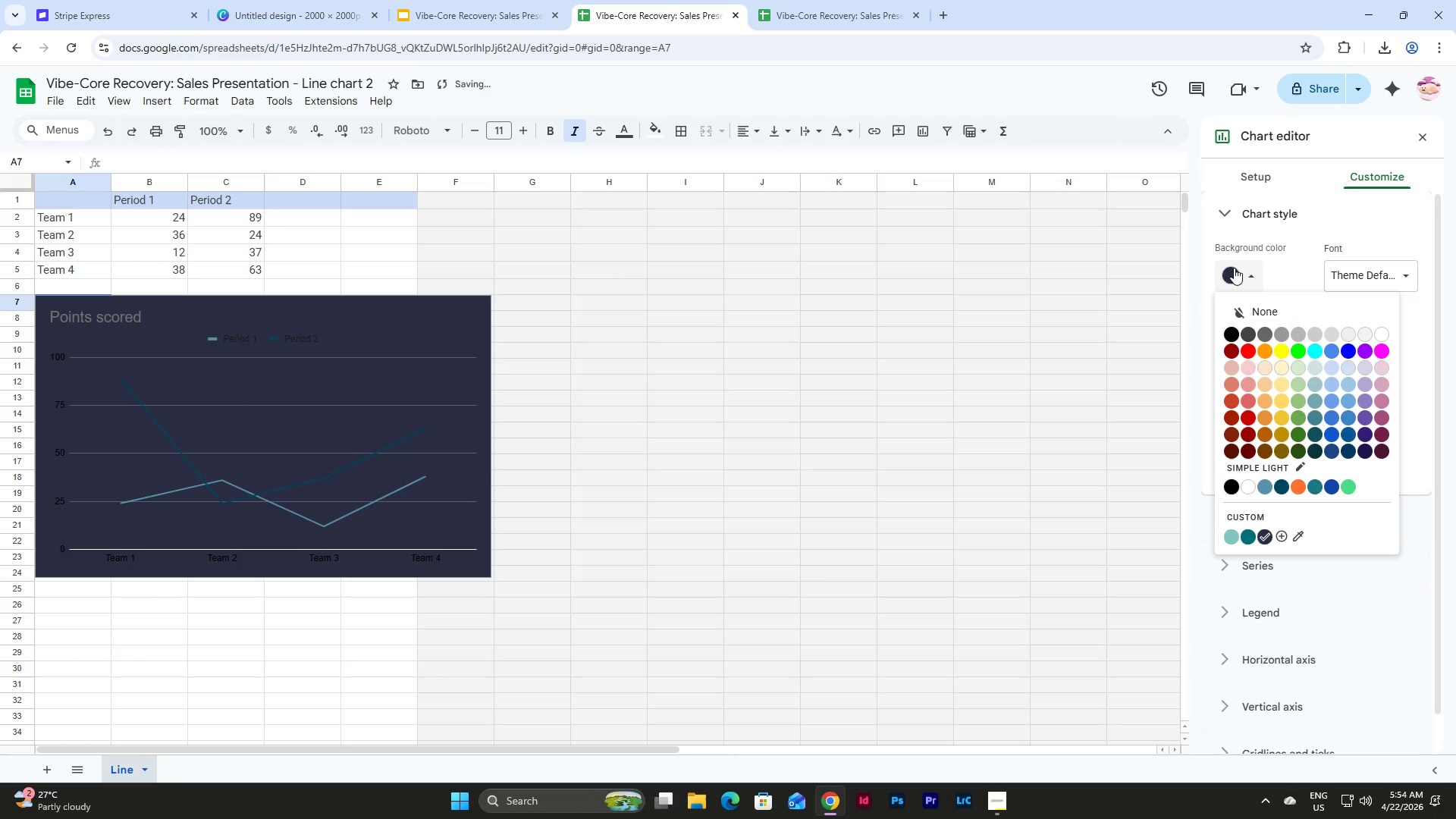 
left_click([1229, 537])
 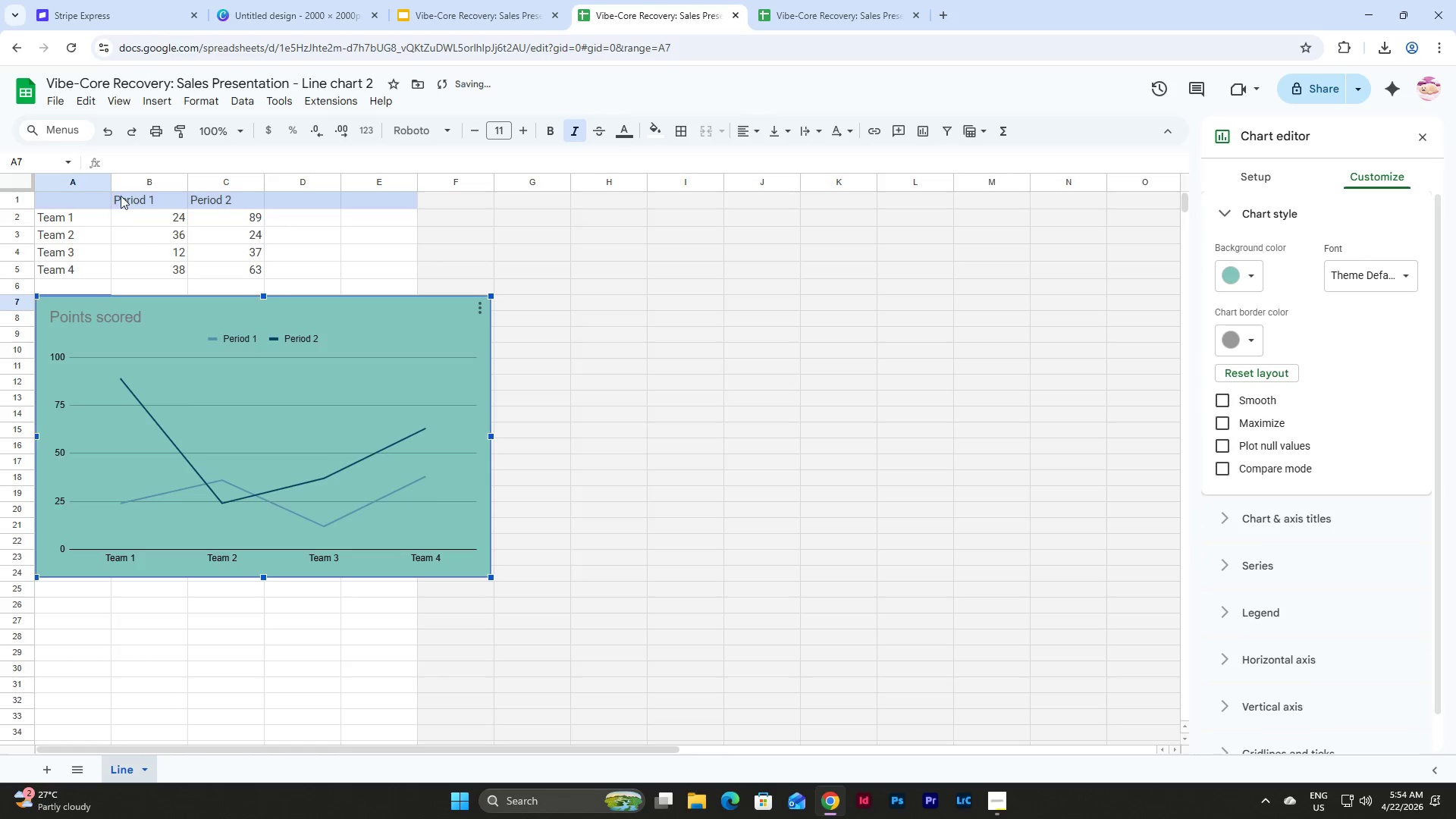 
left_click([92, 224])
 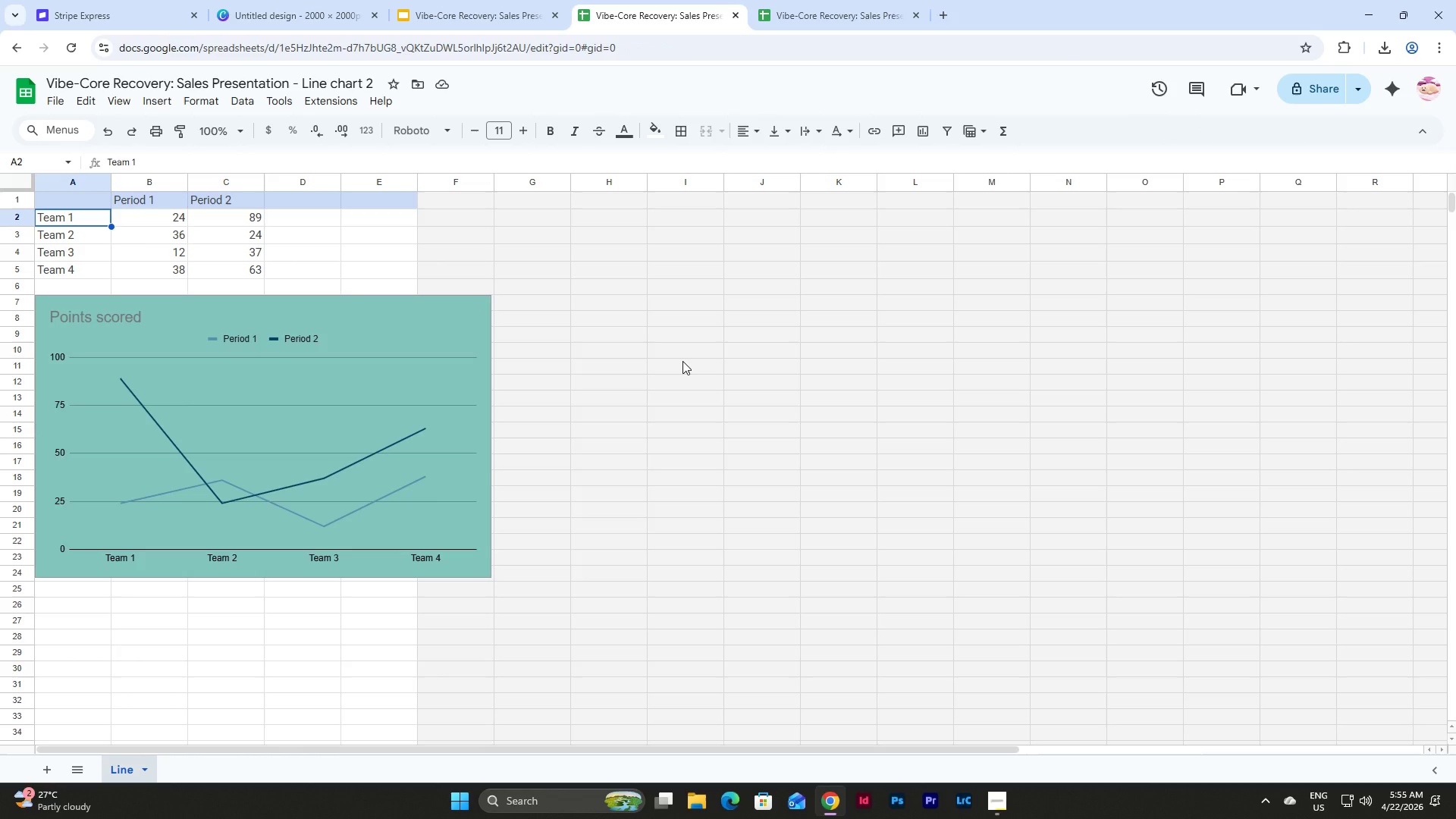 
wait(6.45)
 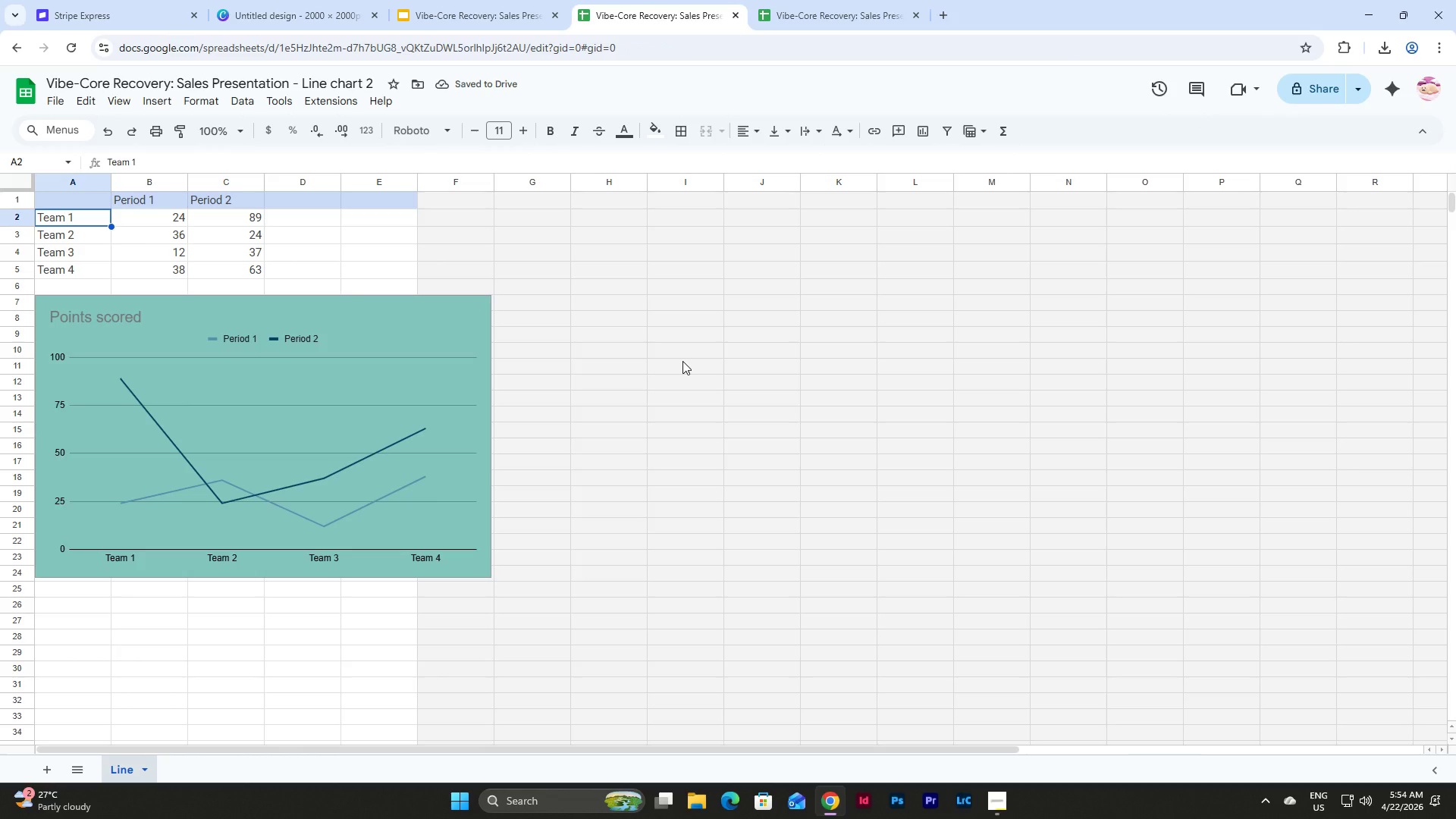 
key(Shift+W)
 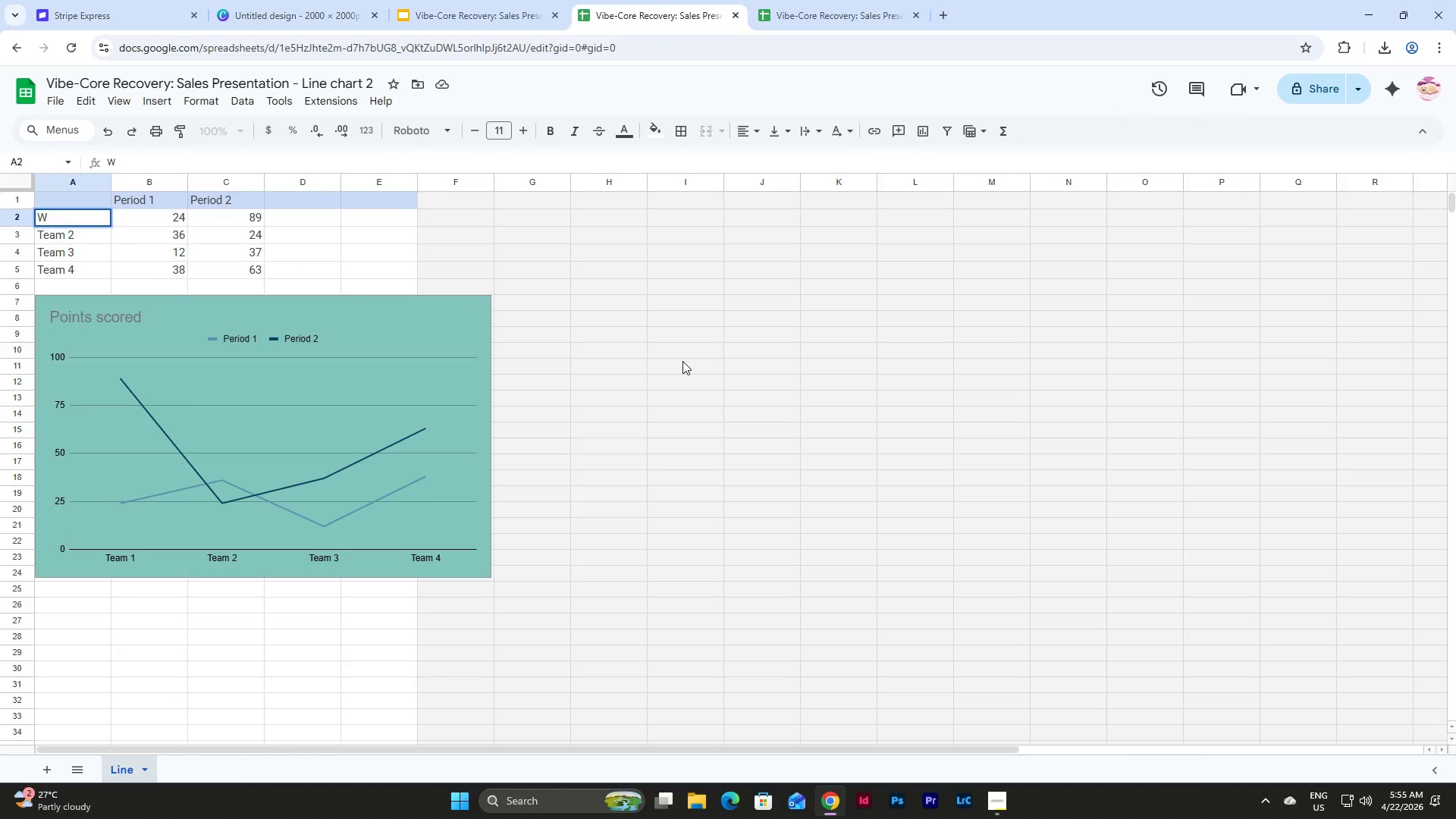 
key(Backspace)
 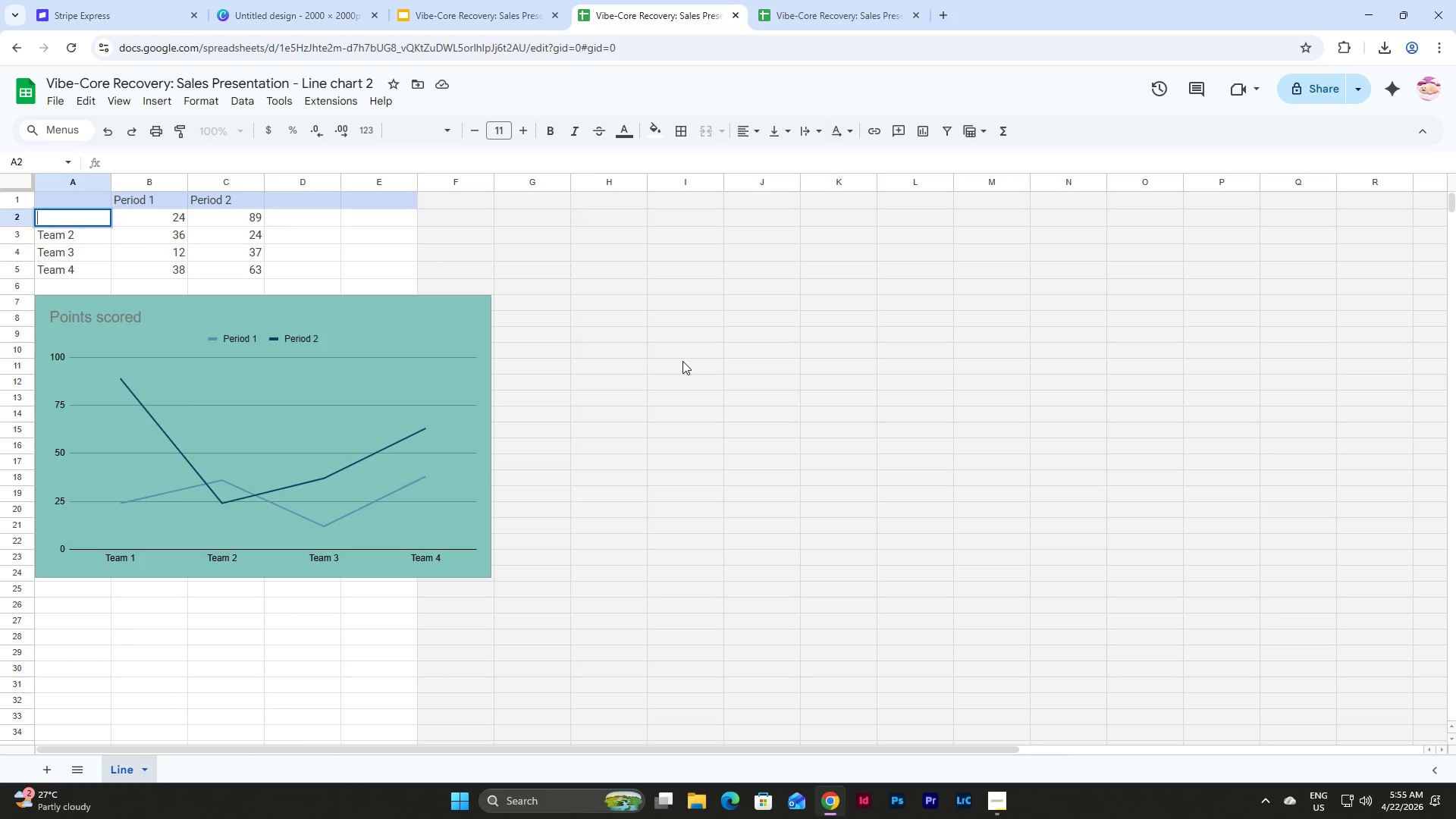 
key(ArrowUp)
 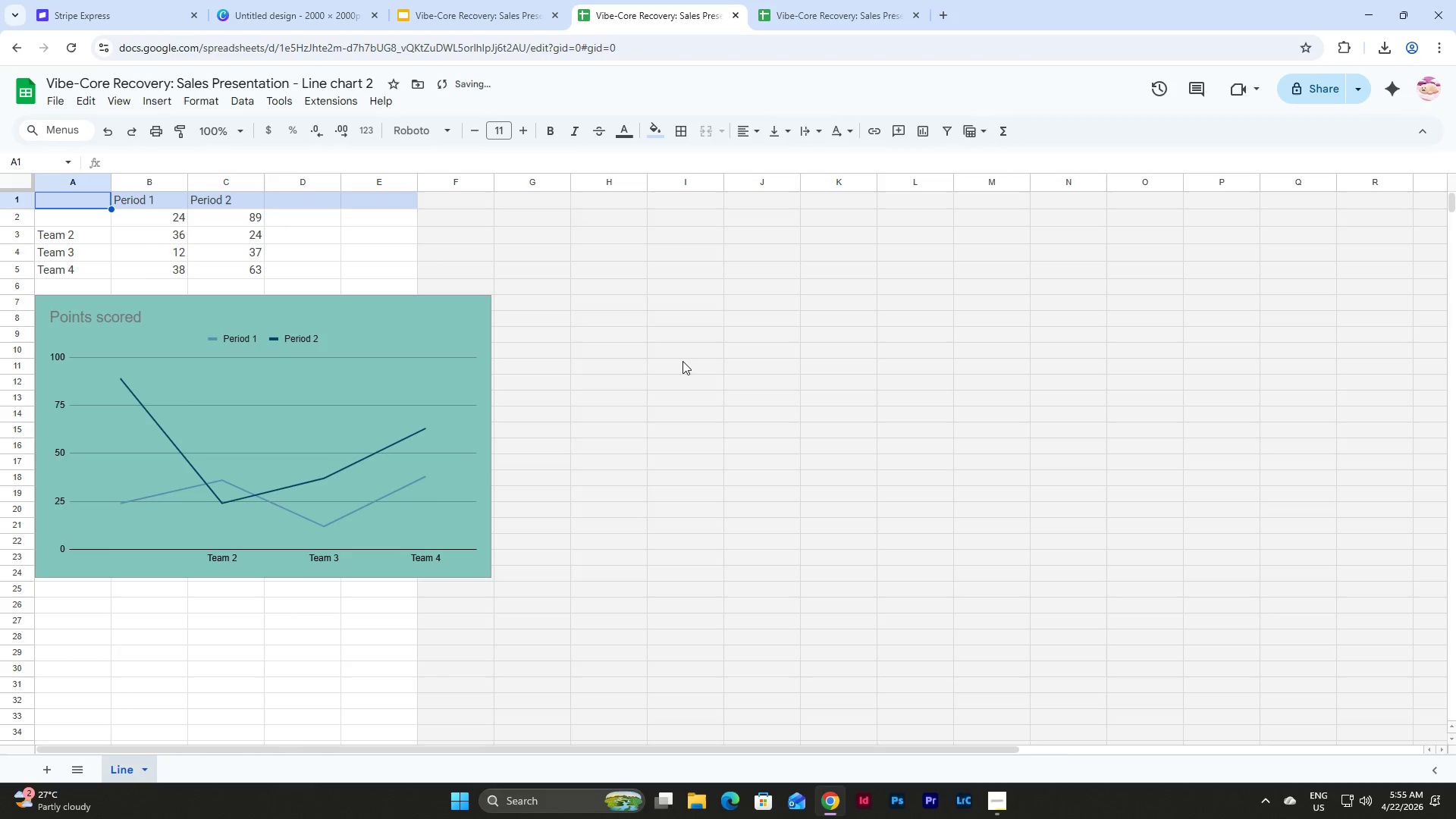 
type(Week)
 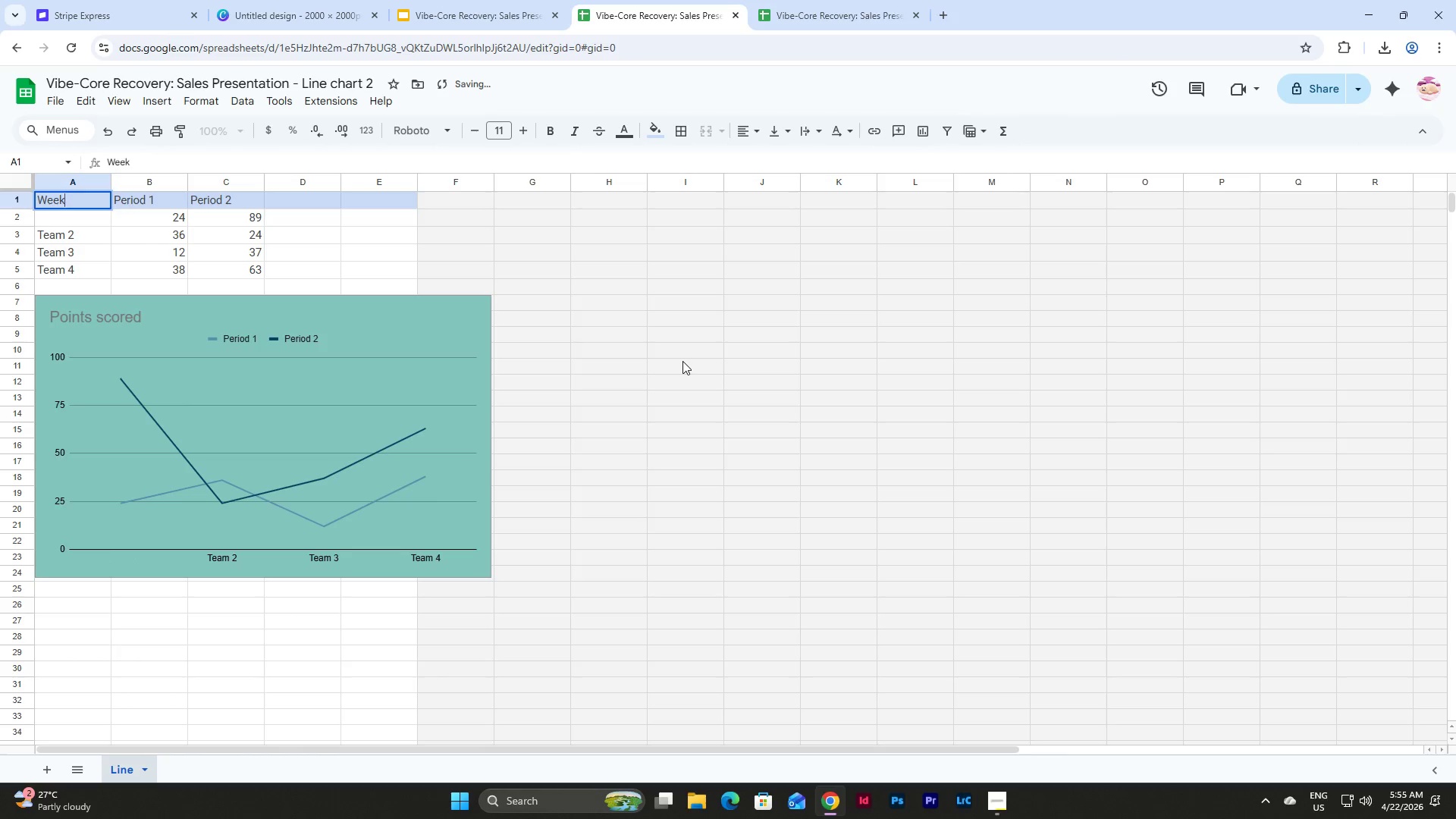 
key(Enter)
 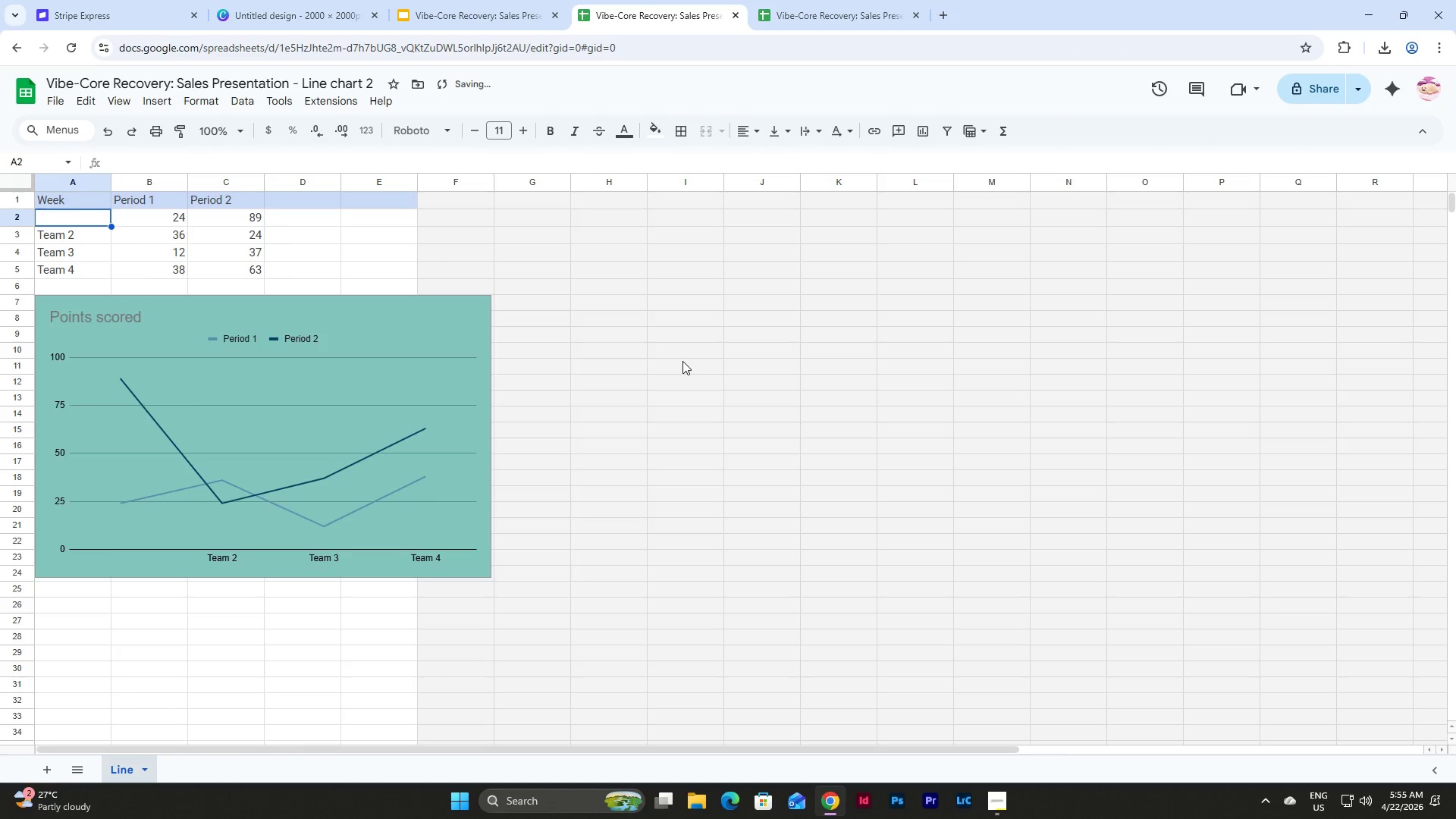 
key(Numpad1)
 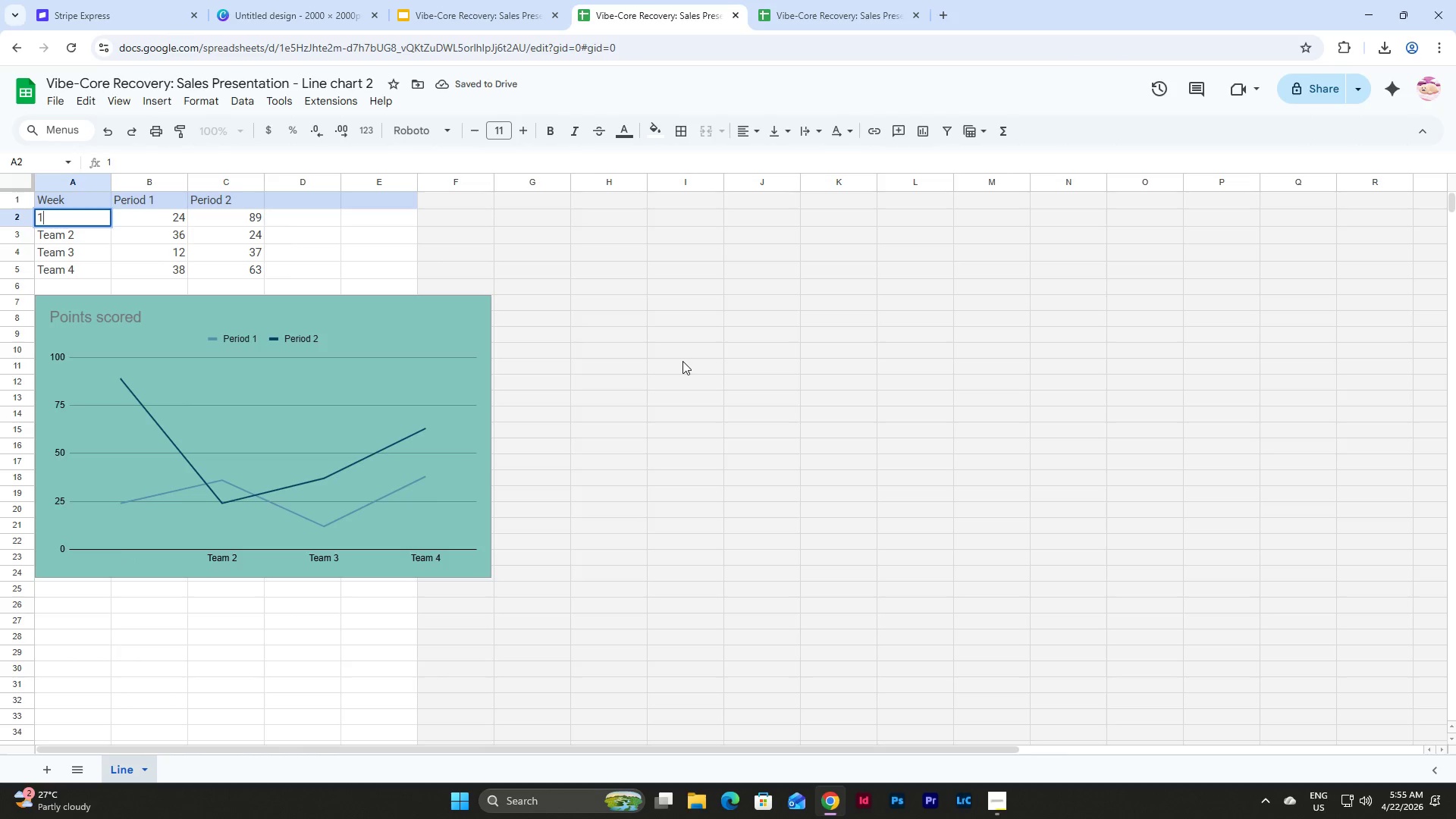 
key(NumpadEnter)
 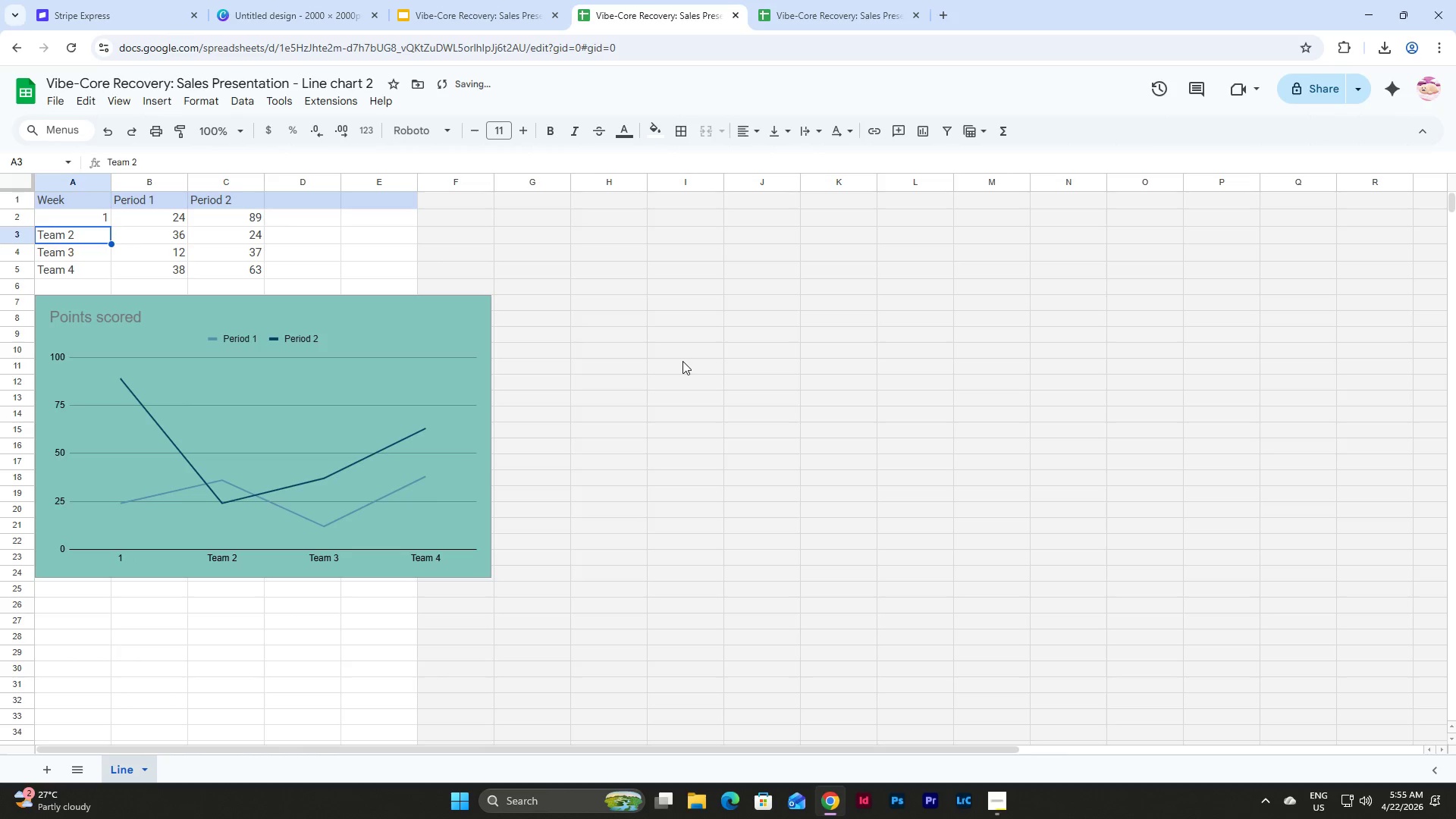 
key(Numpad2)
 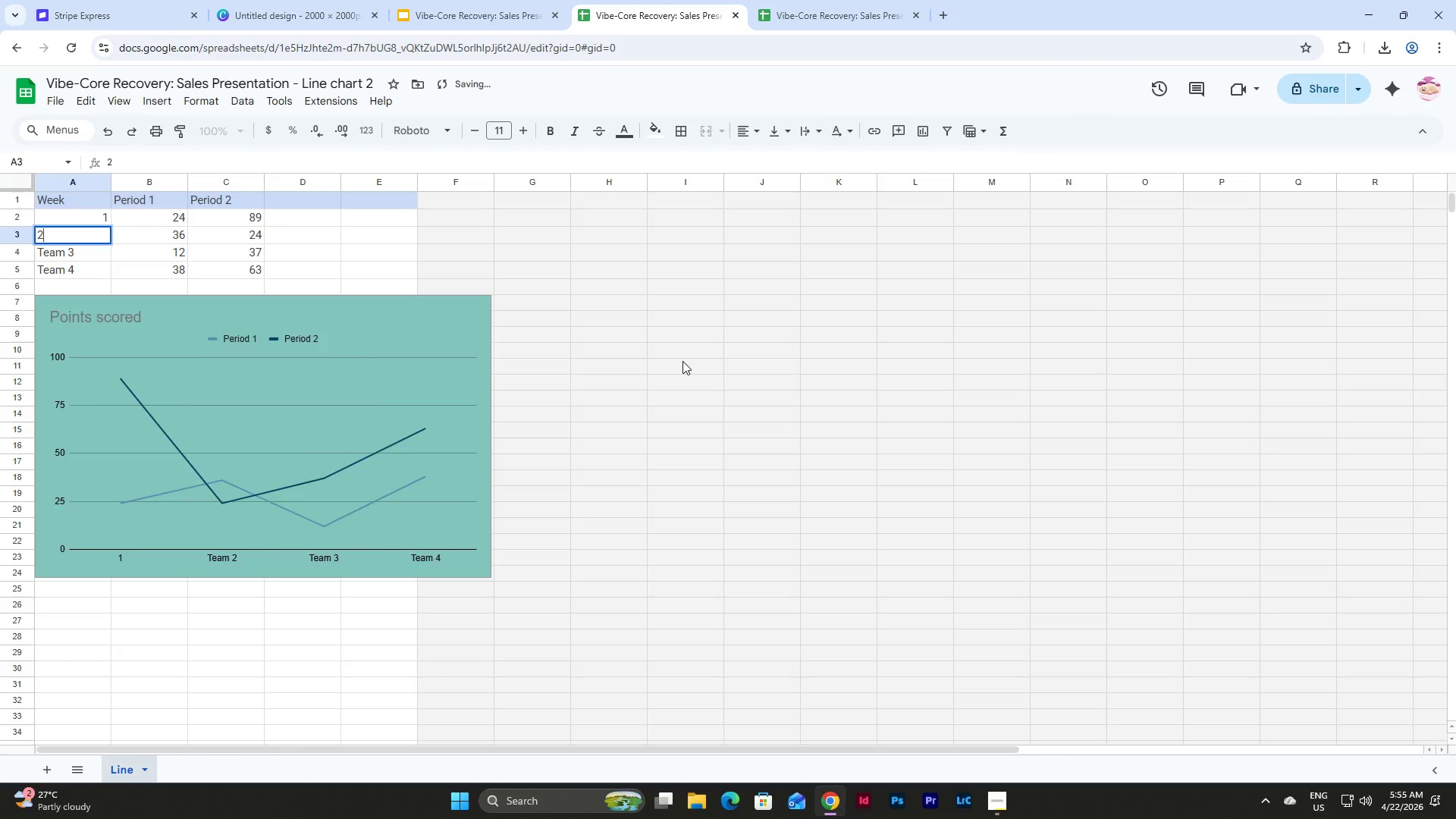 
key(NumpadEnter)
 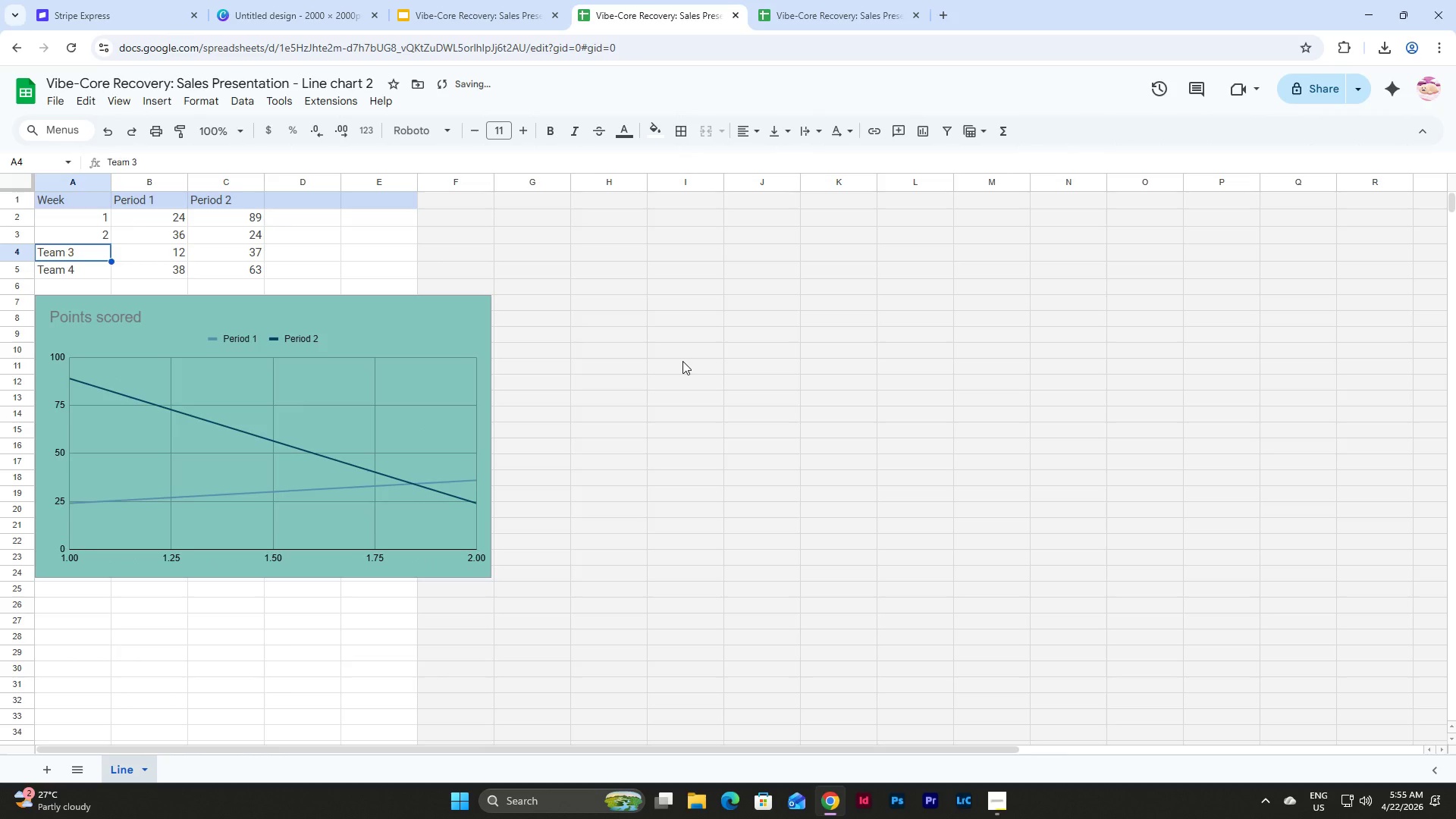 
key(Numpad3)
 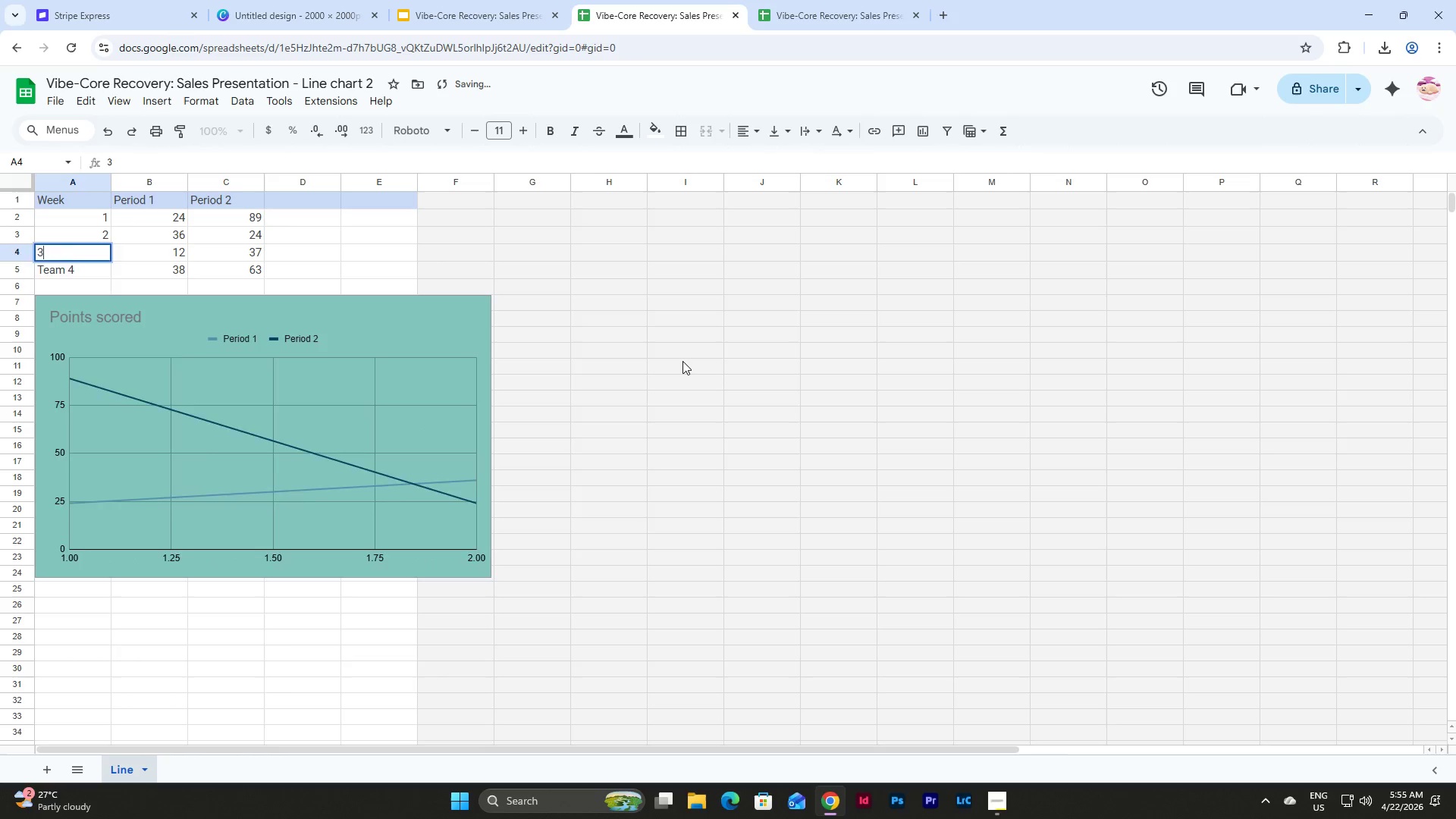 
key(NumpadEnter)
 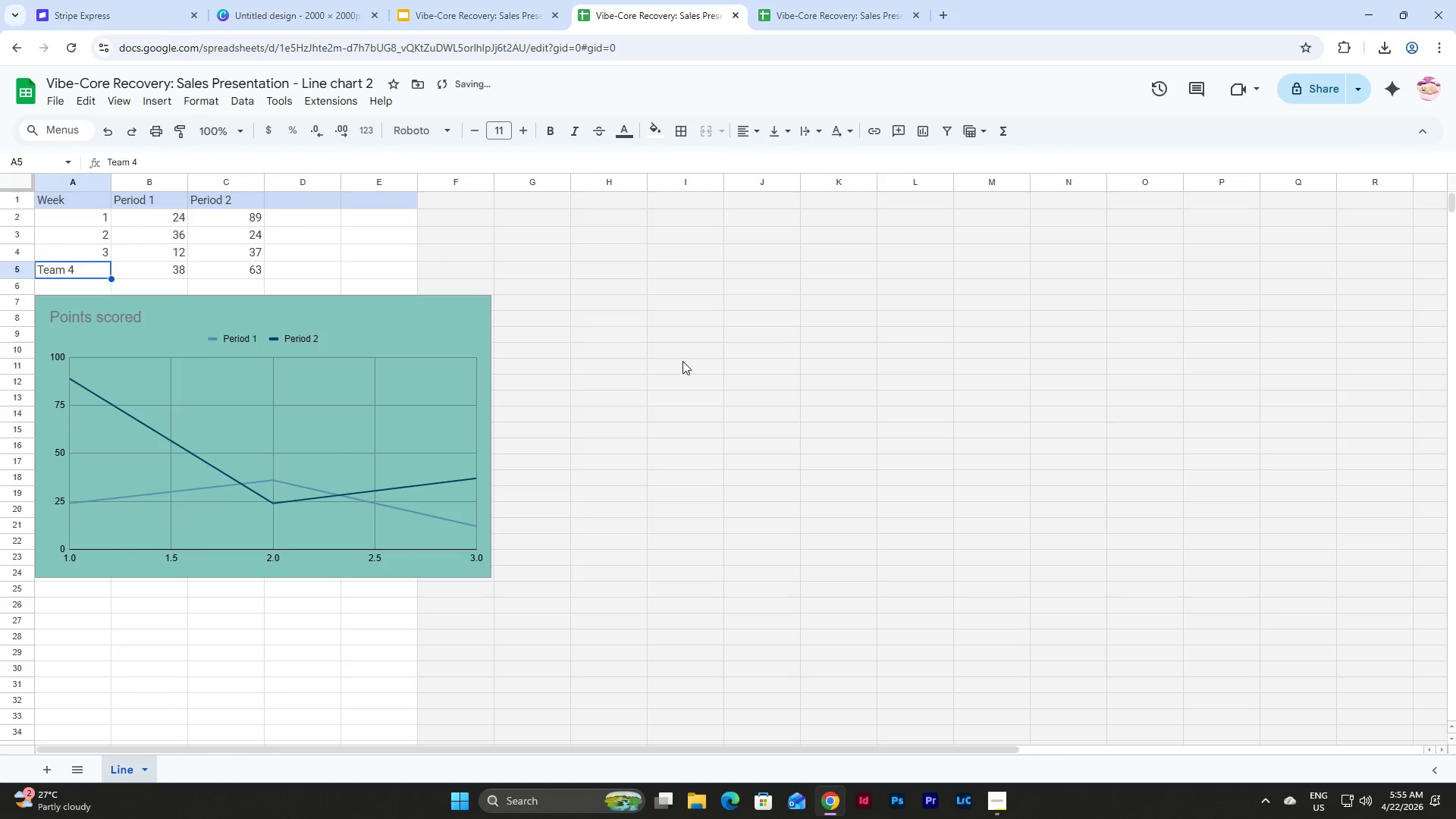 
key(Numpad4)
 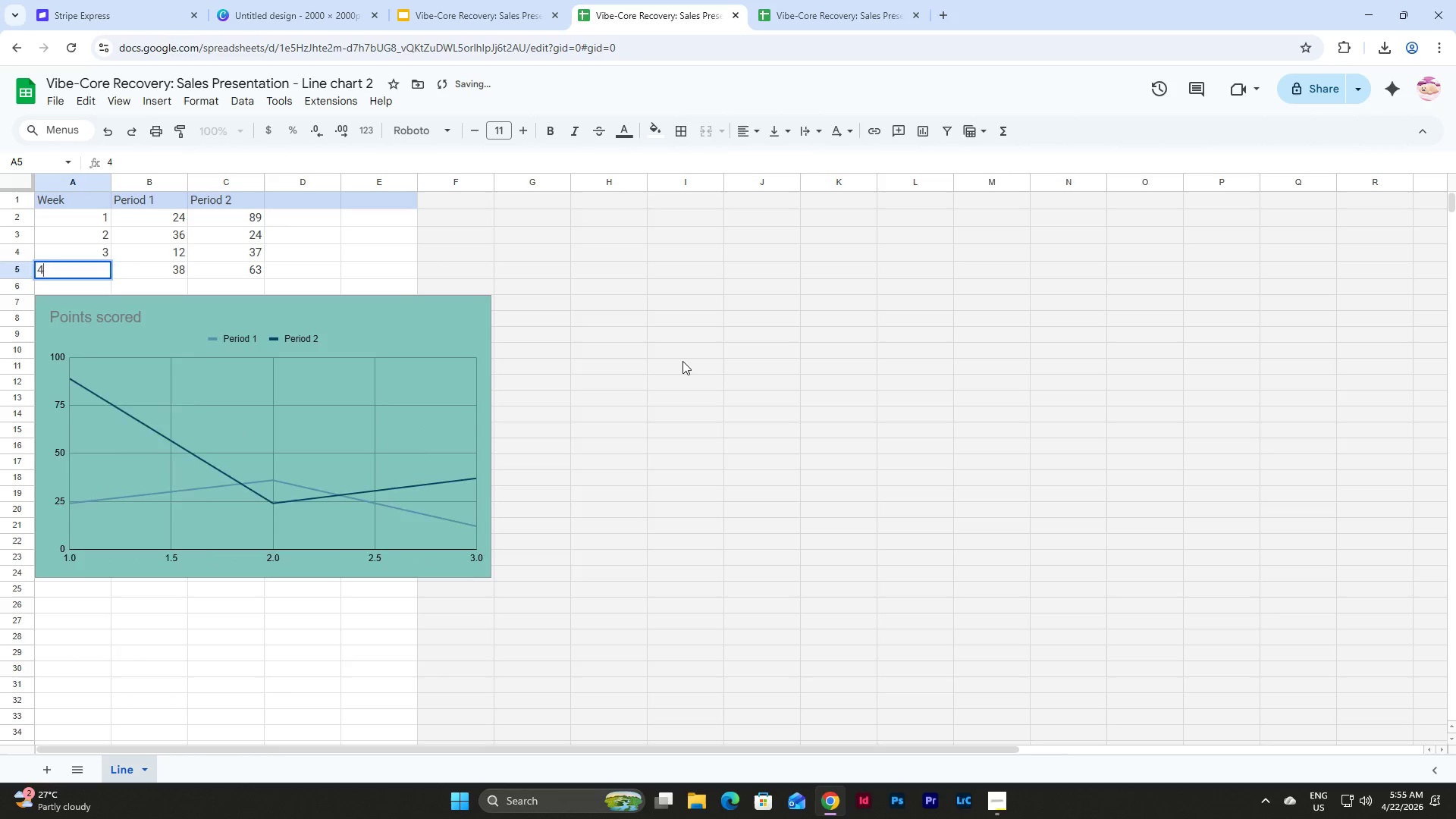 
key(NumpadEnter)
 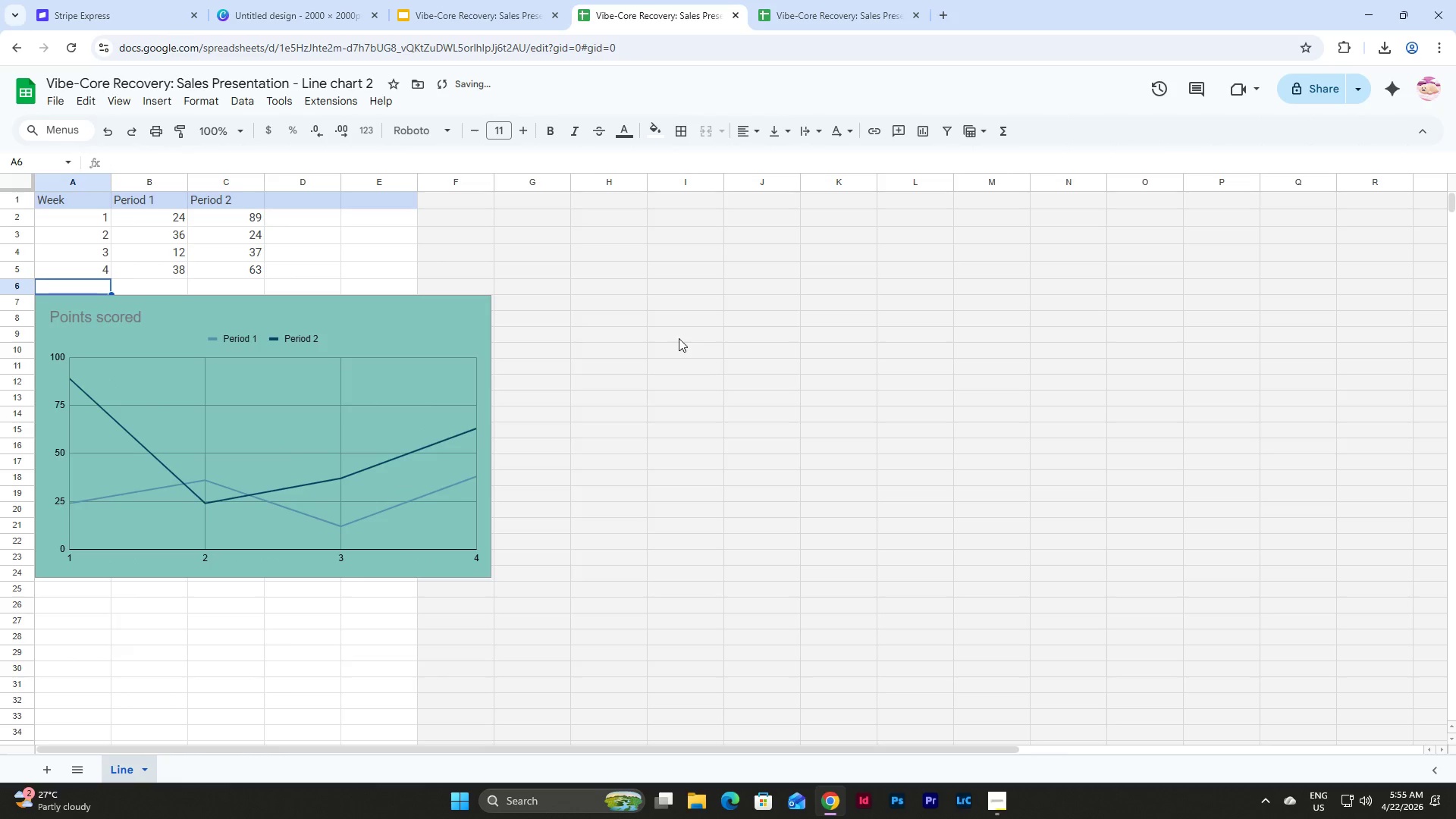 
left_click([102, 220])
 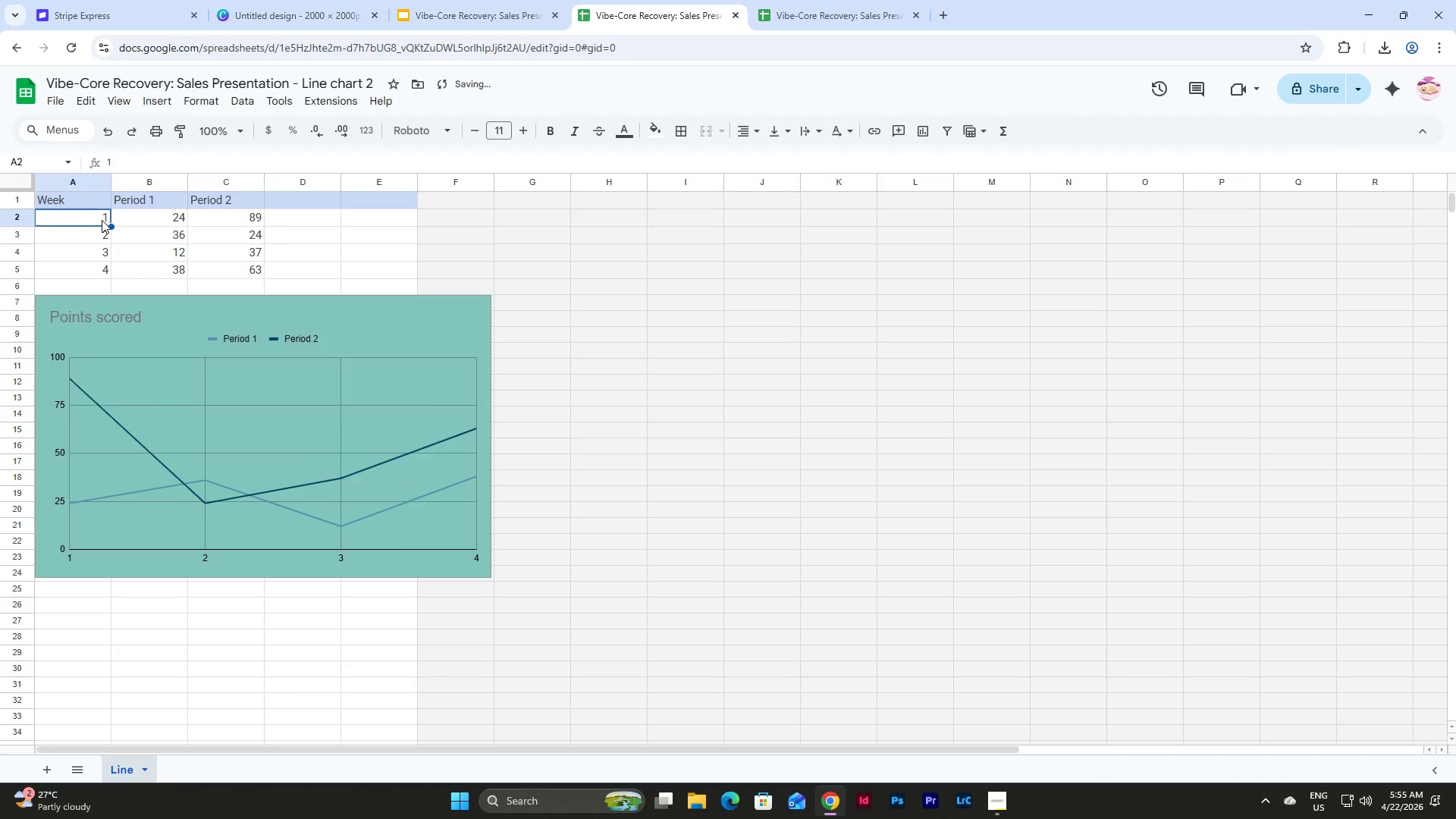 
key(Shift+W)
 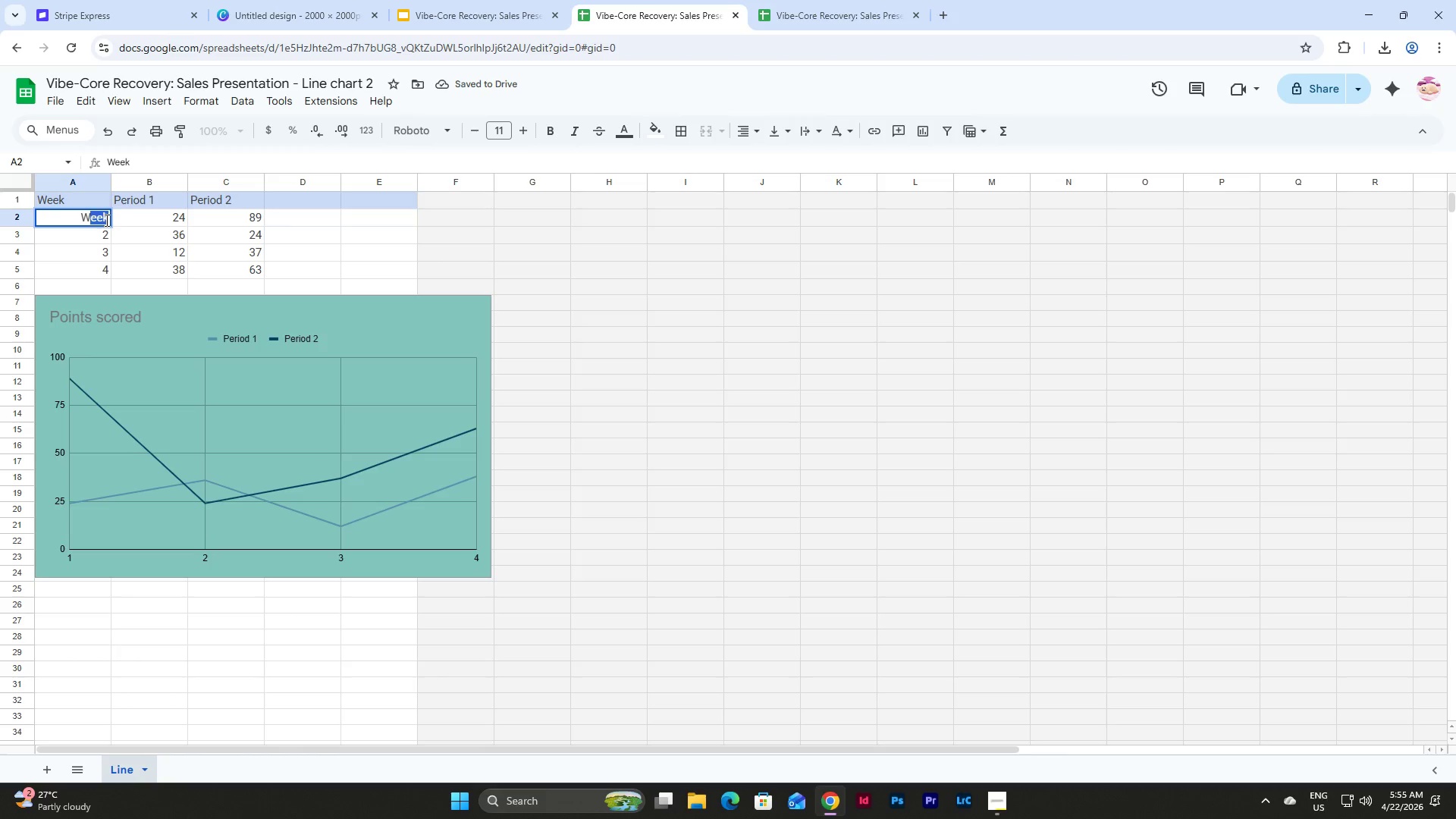 
key(Numpad1)
 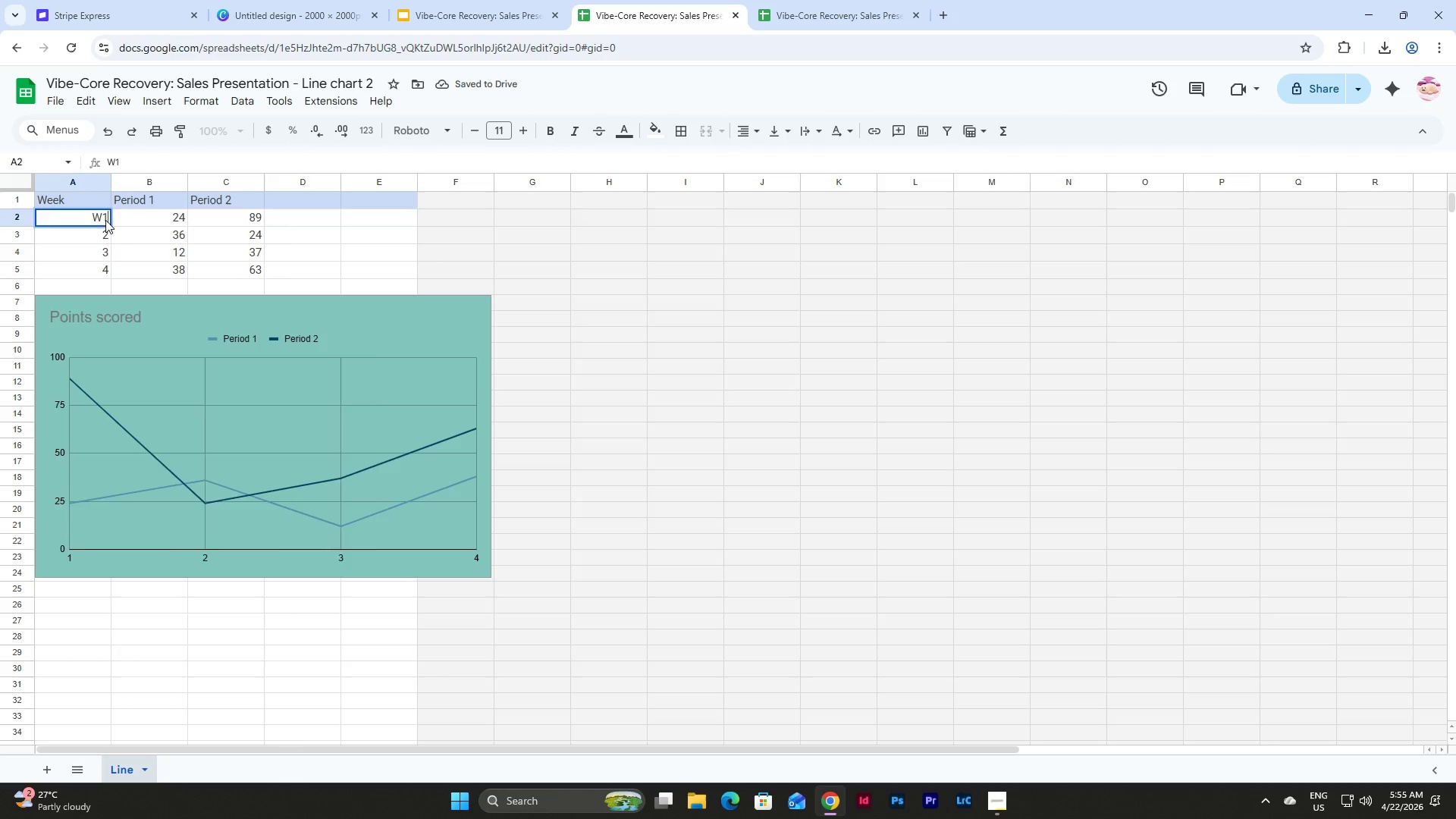 
key(NumpadEnter)
 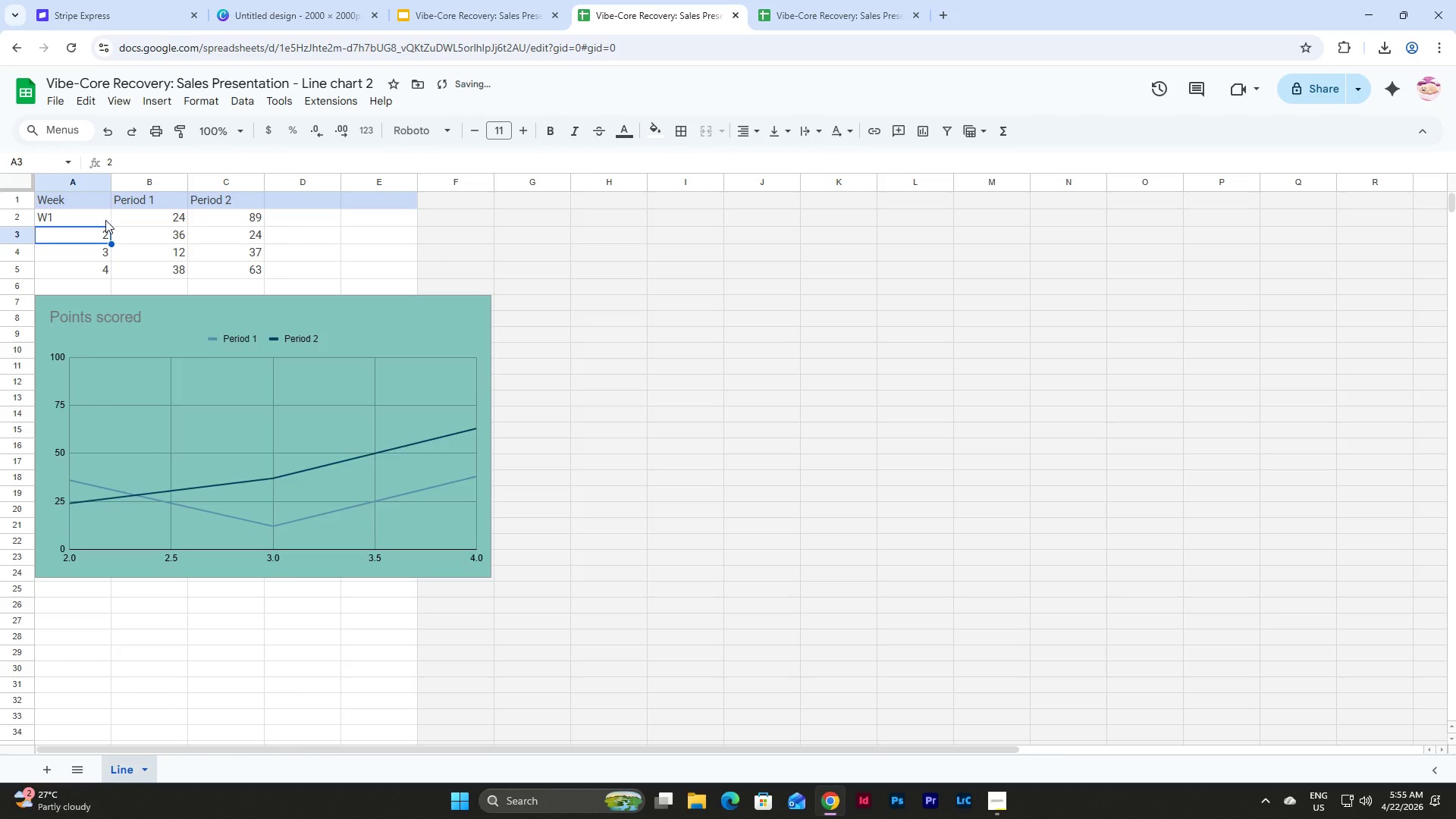 
key(Shift+W)
 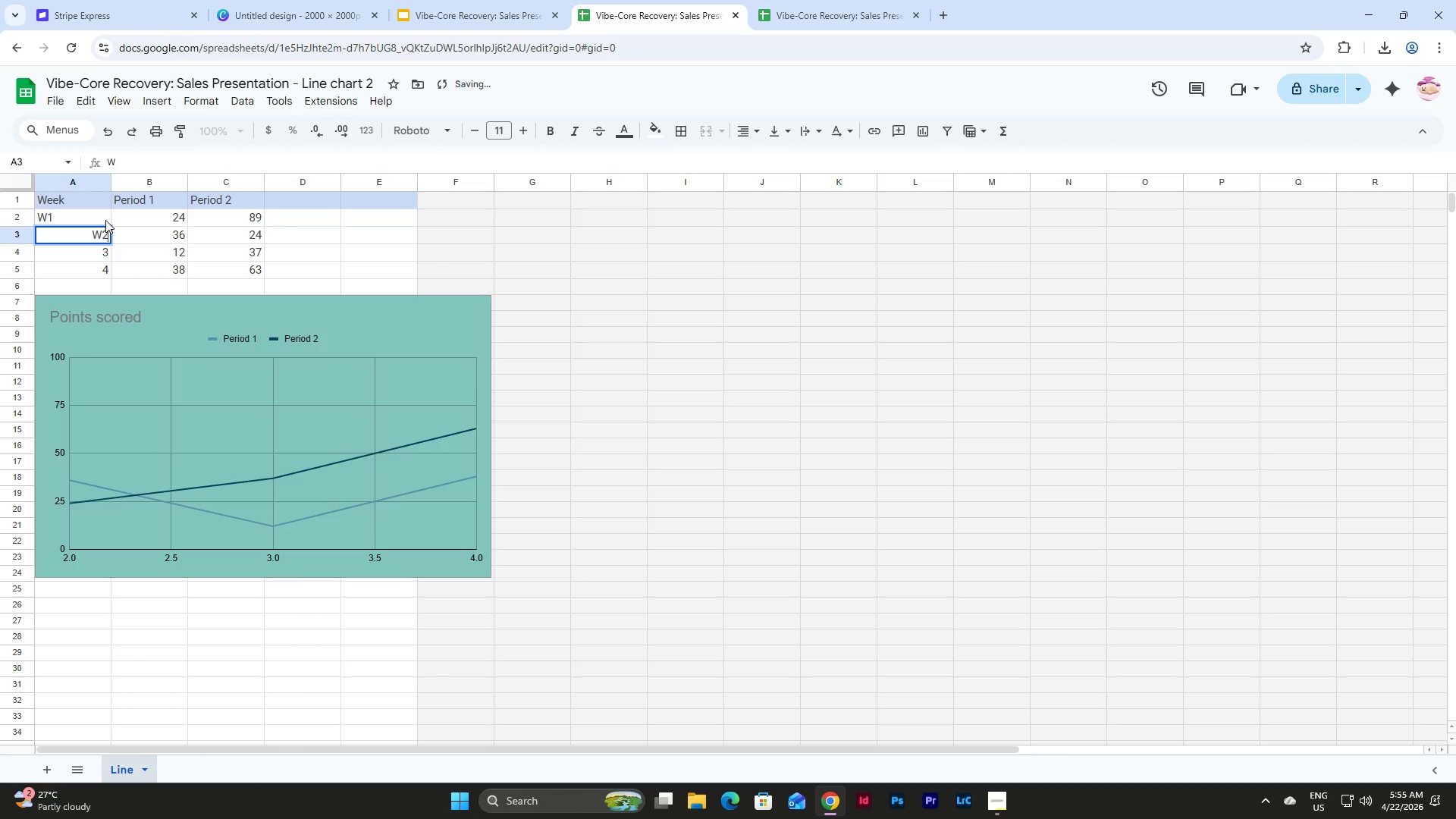 
key(Numpad2)
 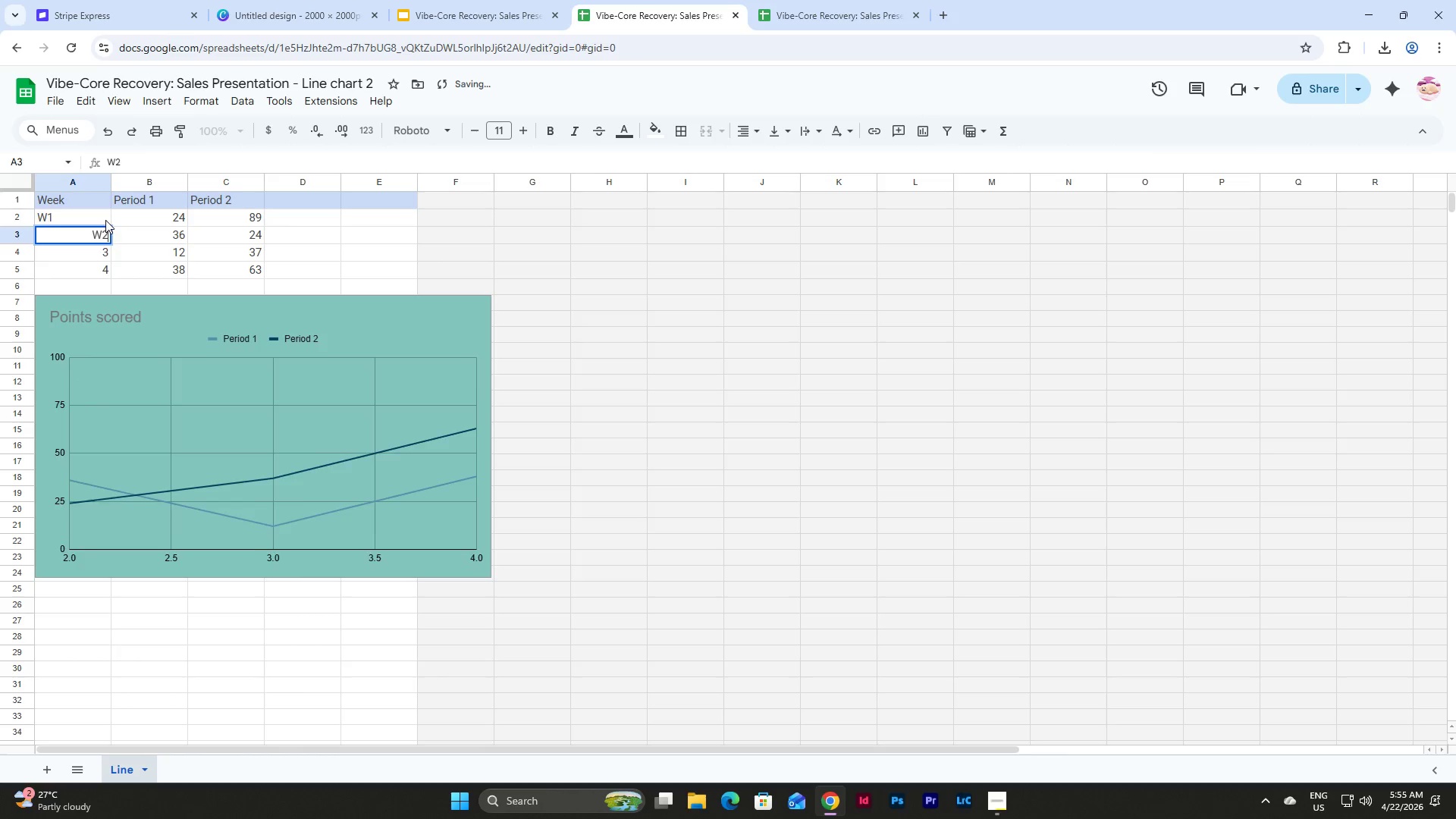 
key(NumpadEnter)
 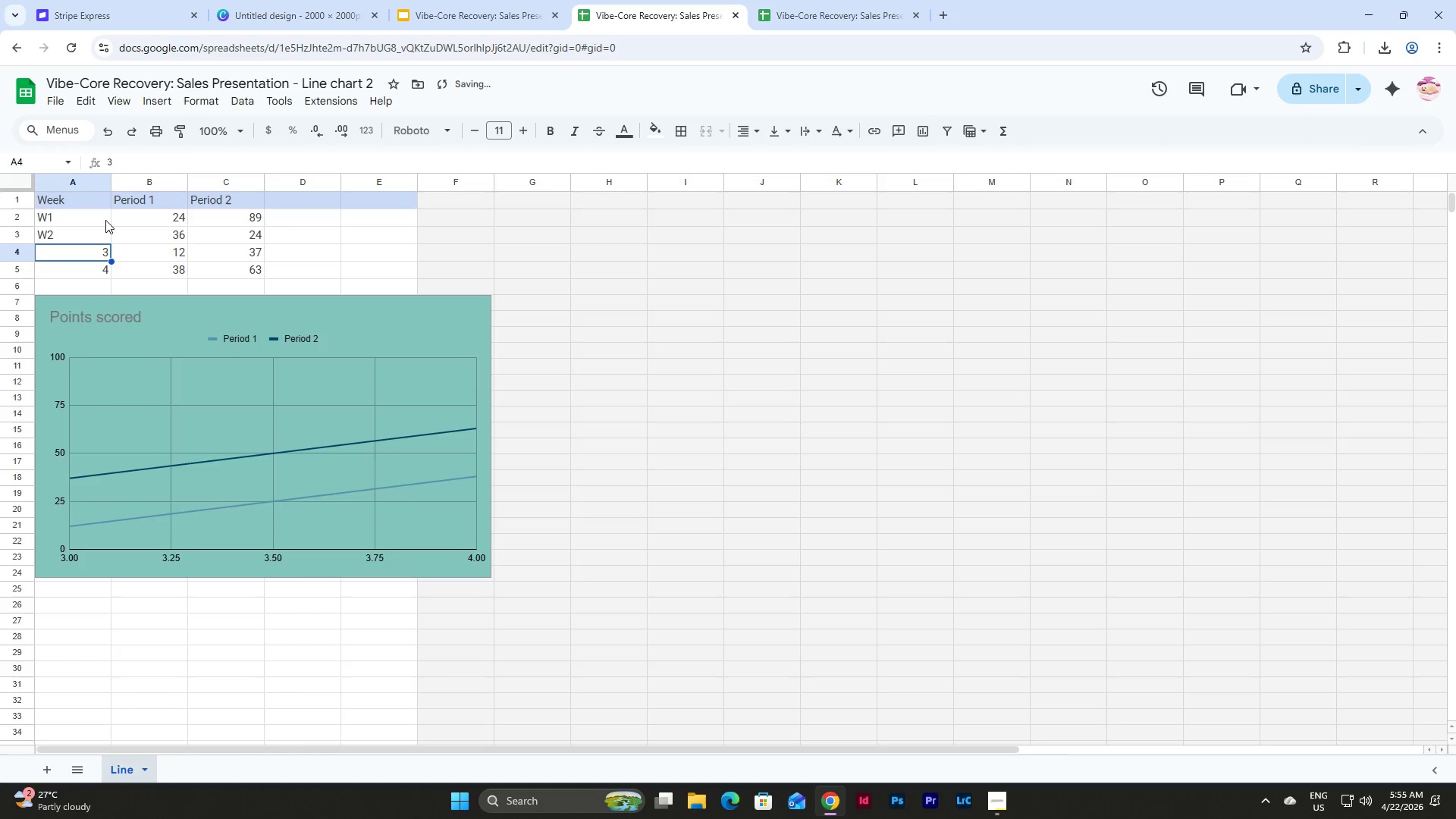 
key(Shift+W)
 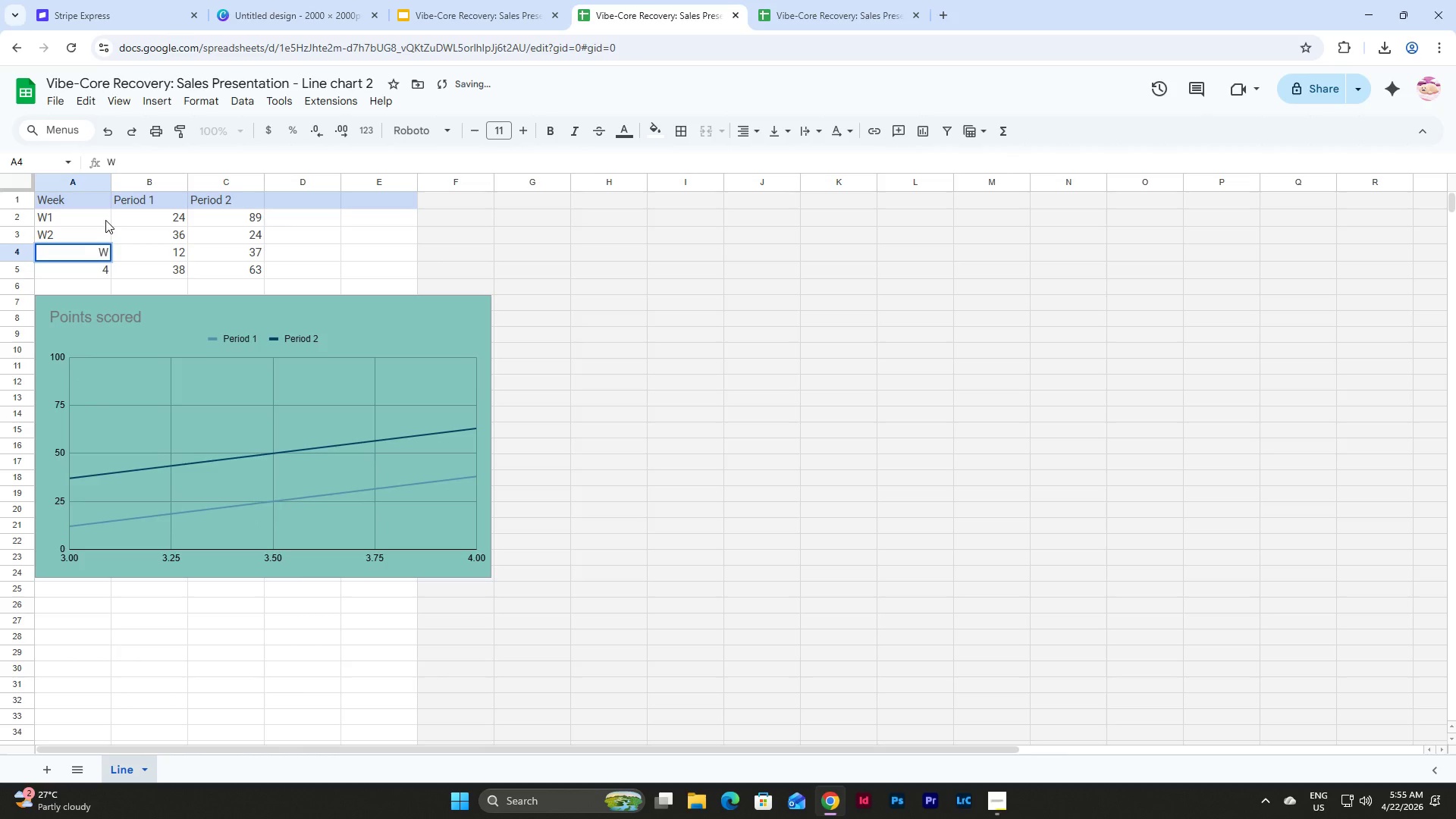 
key(Numpad3)
 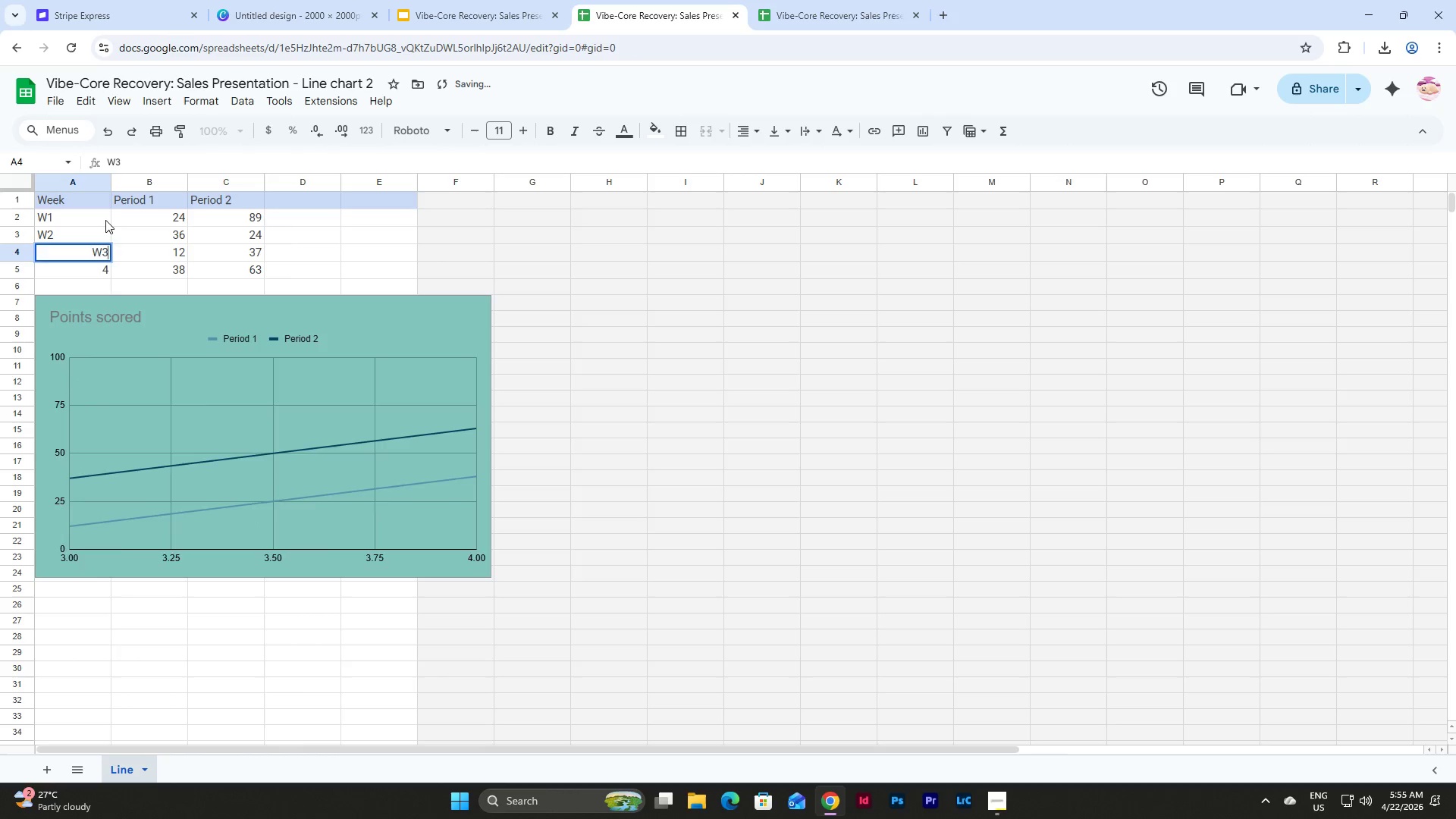 
key(NumpadEnter)
 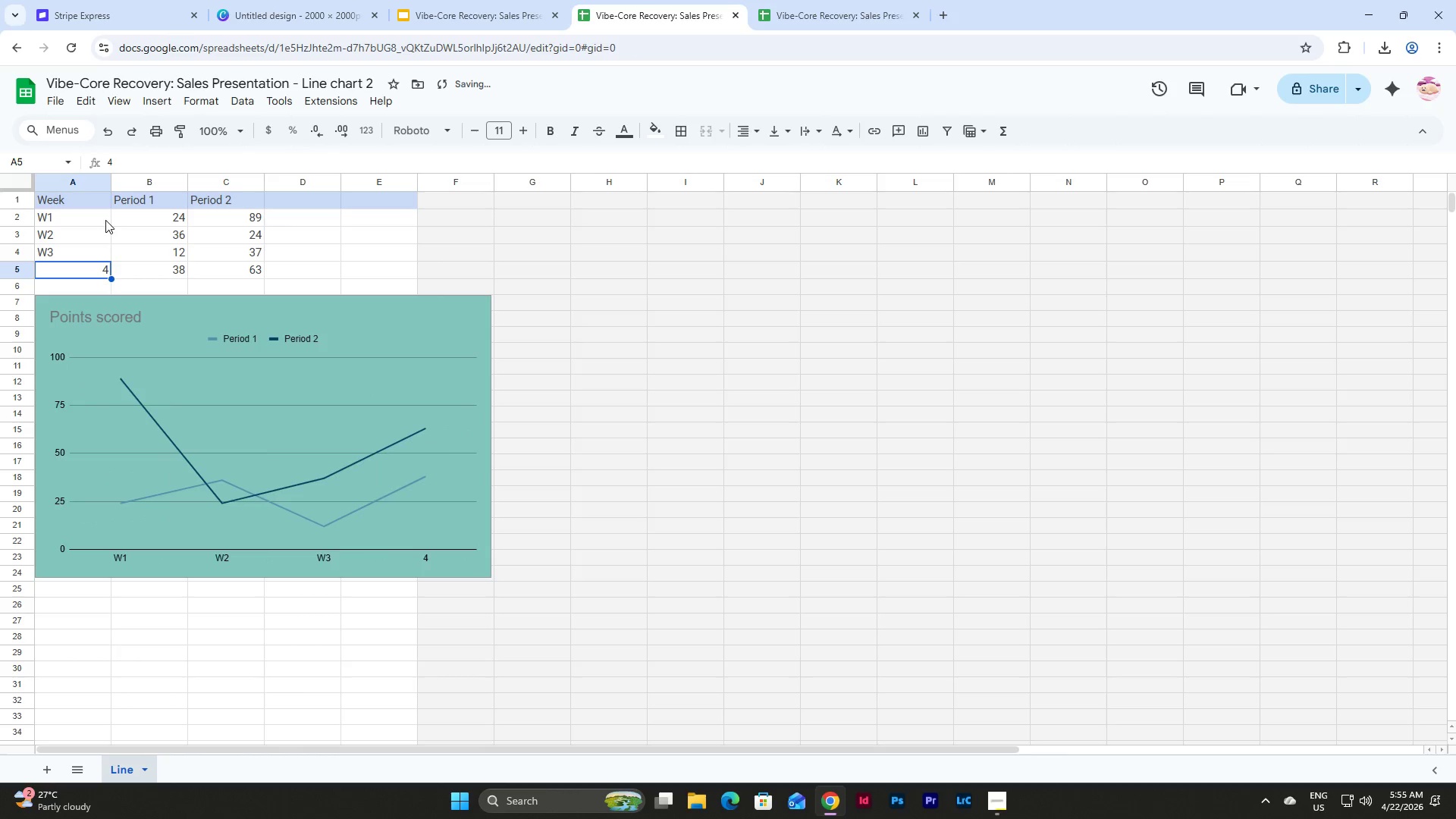 
key(Shift+W)
 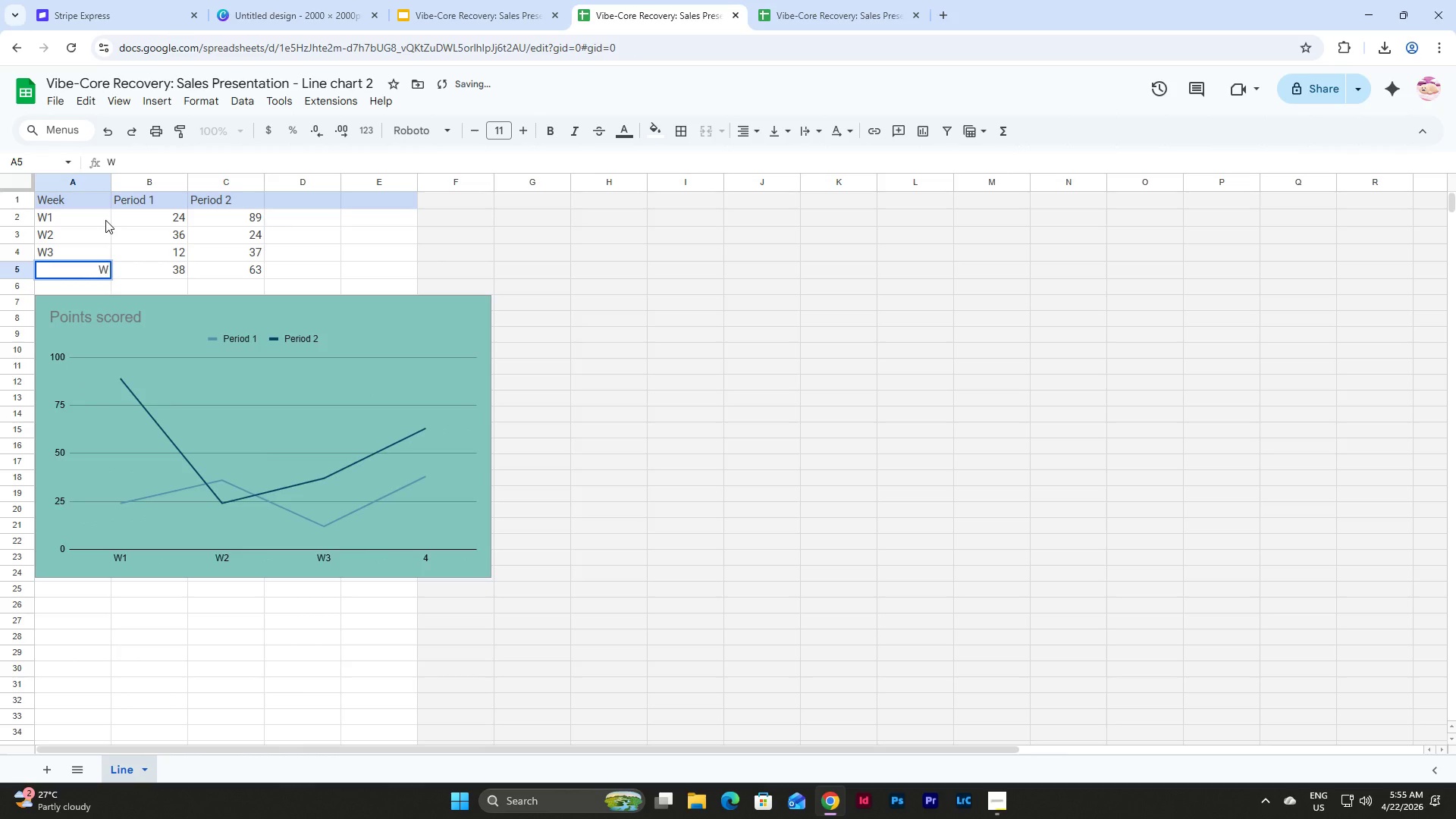 
key(Numpad4)
 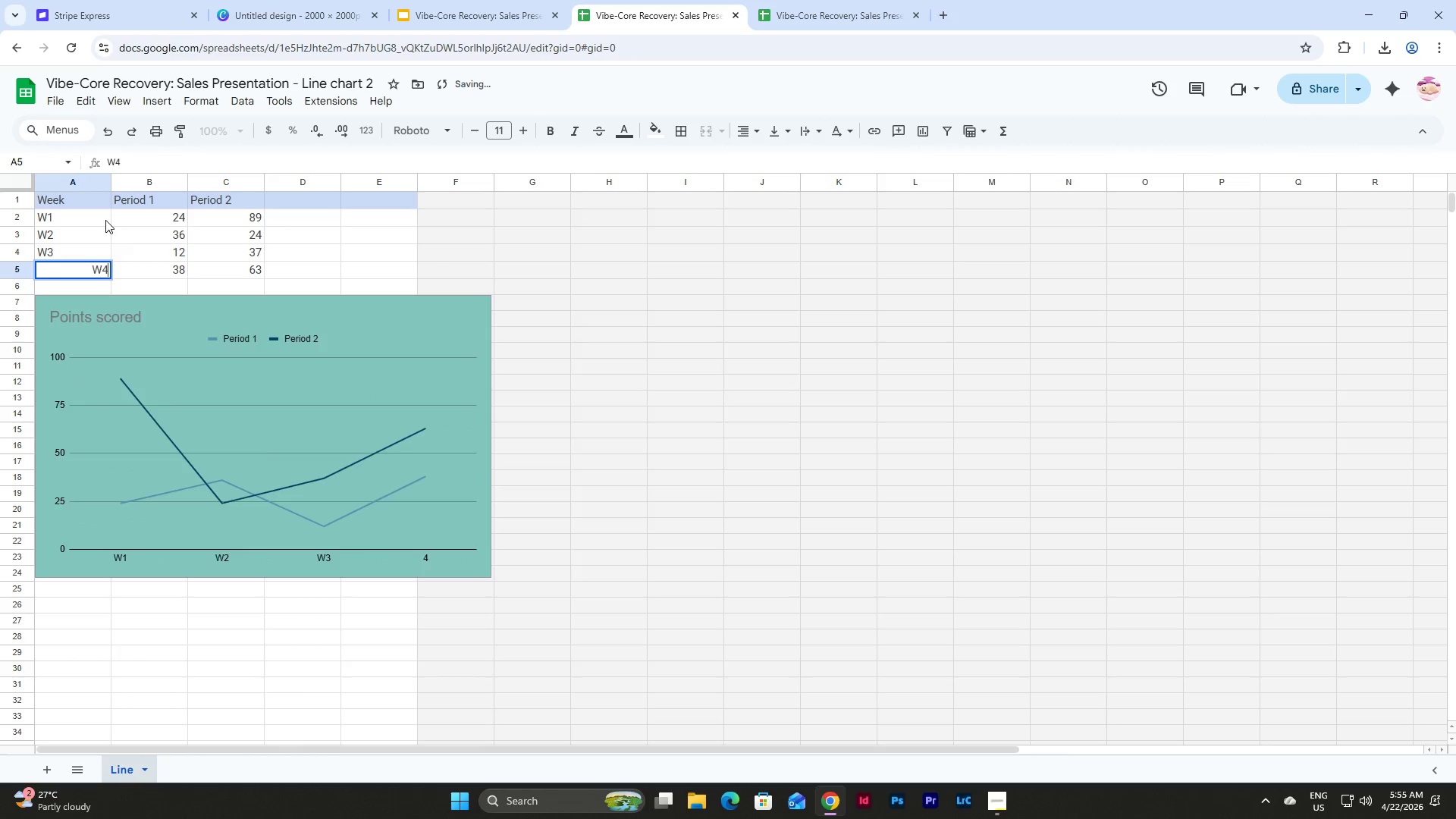 
key(NumpadEnter)
 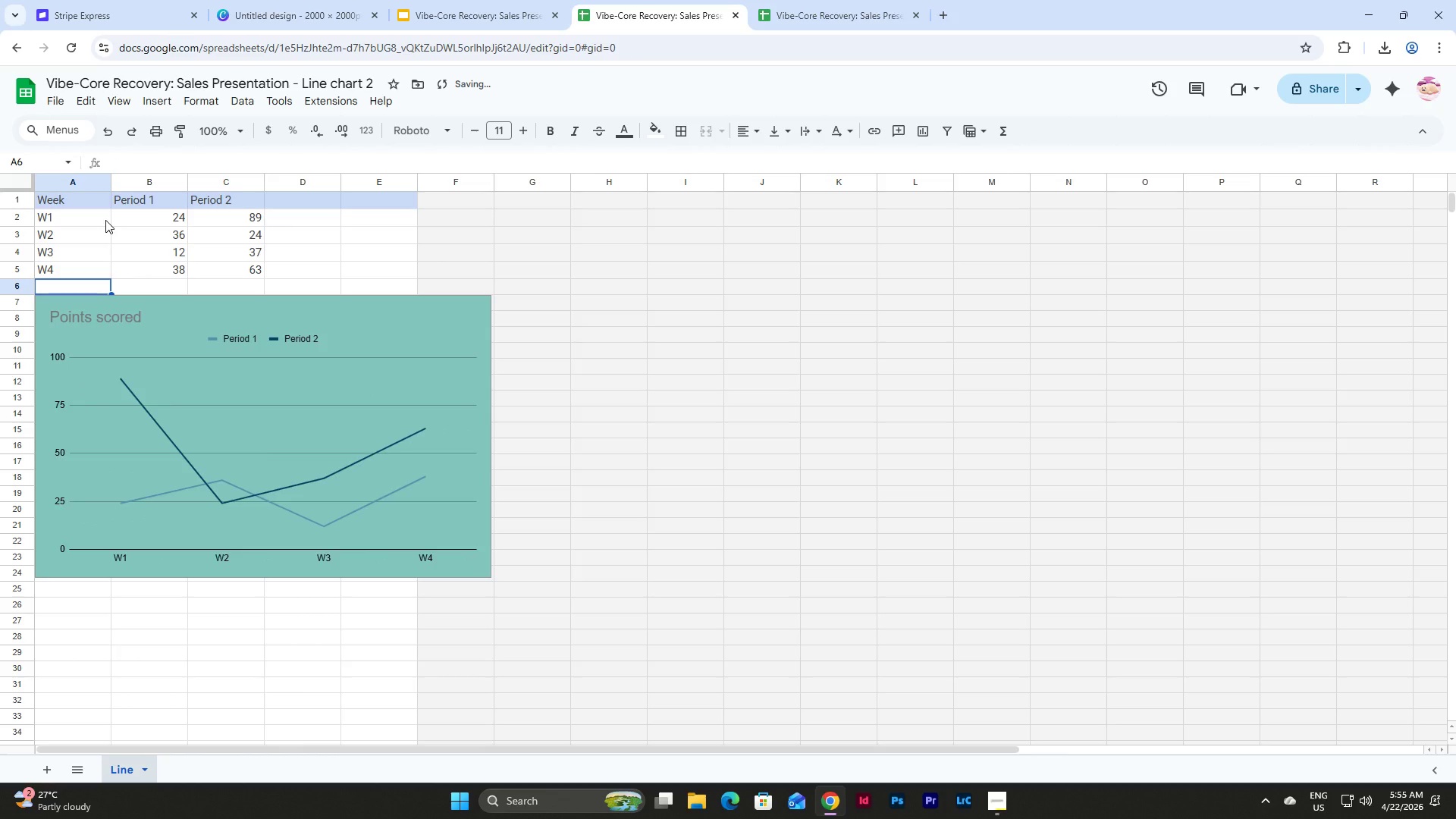 
key(Shift+W)
 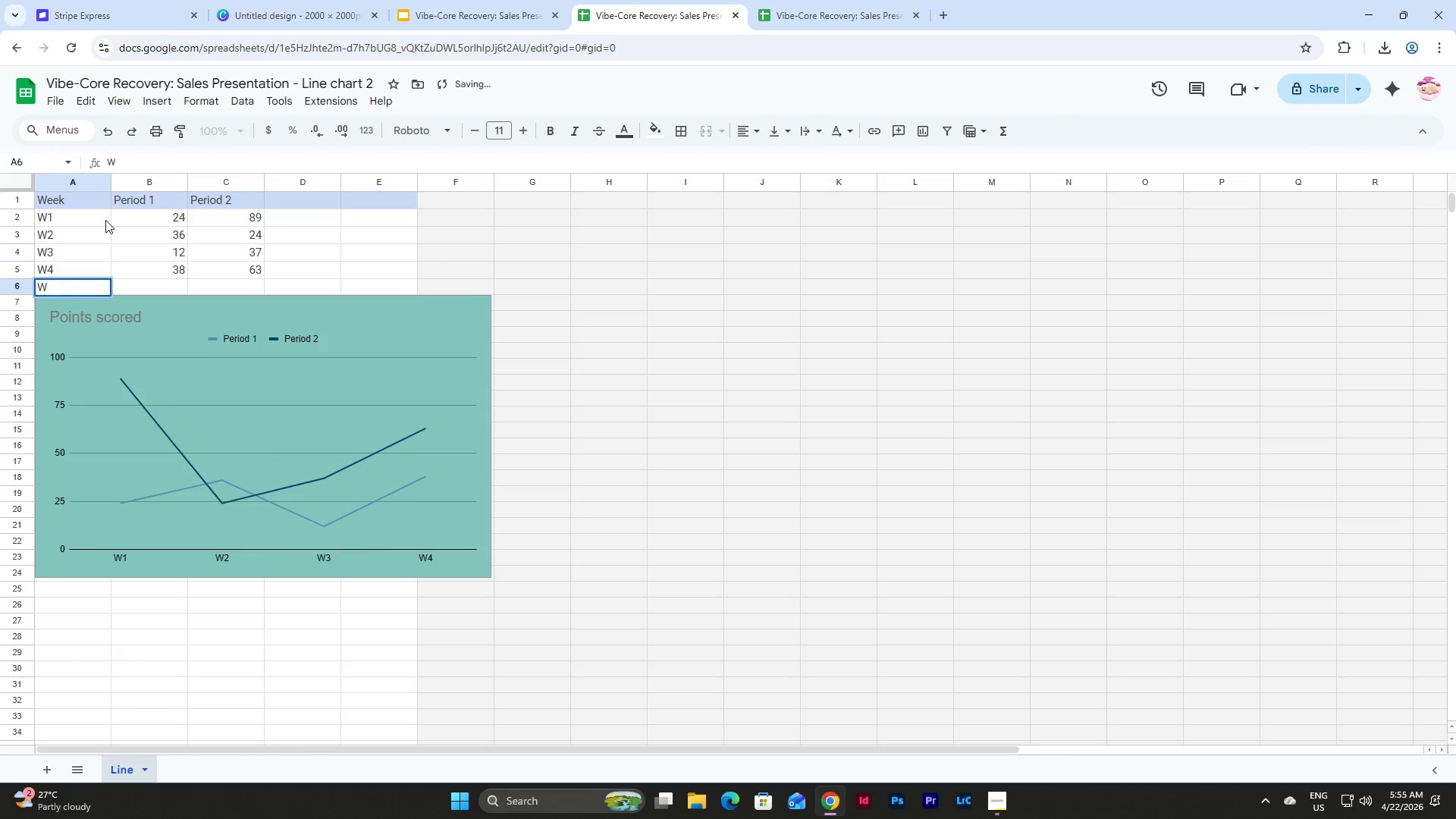 
key(Numpad5)
 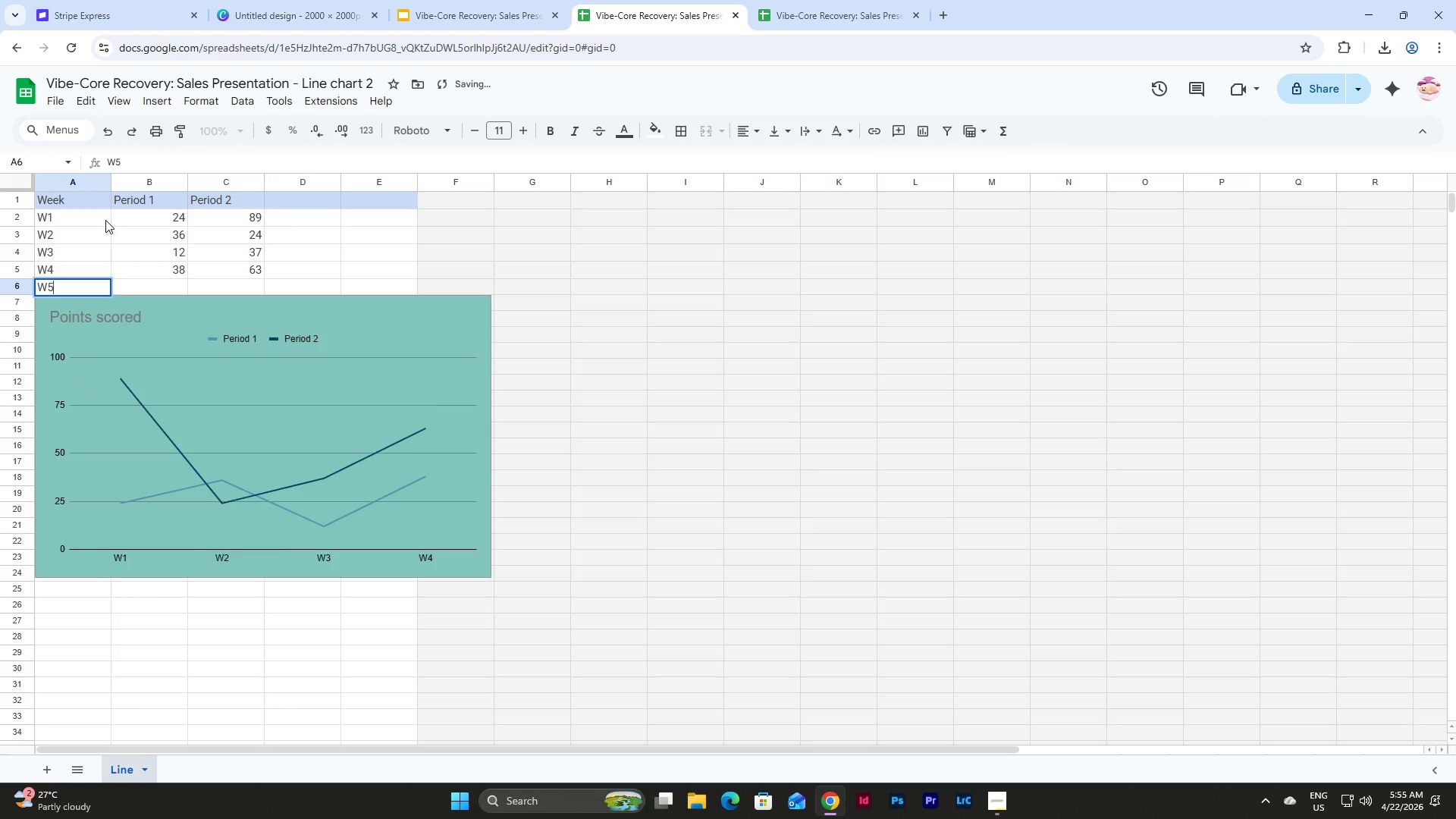 
key(NumpadEnter)
 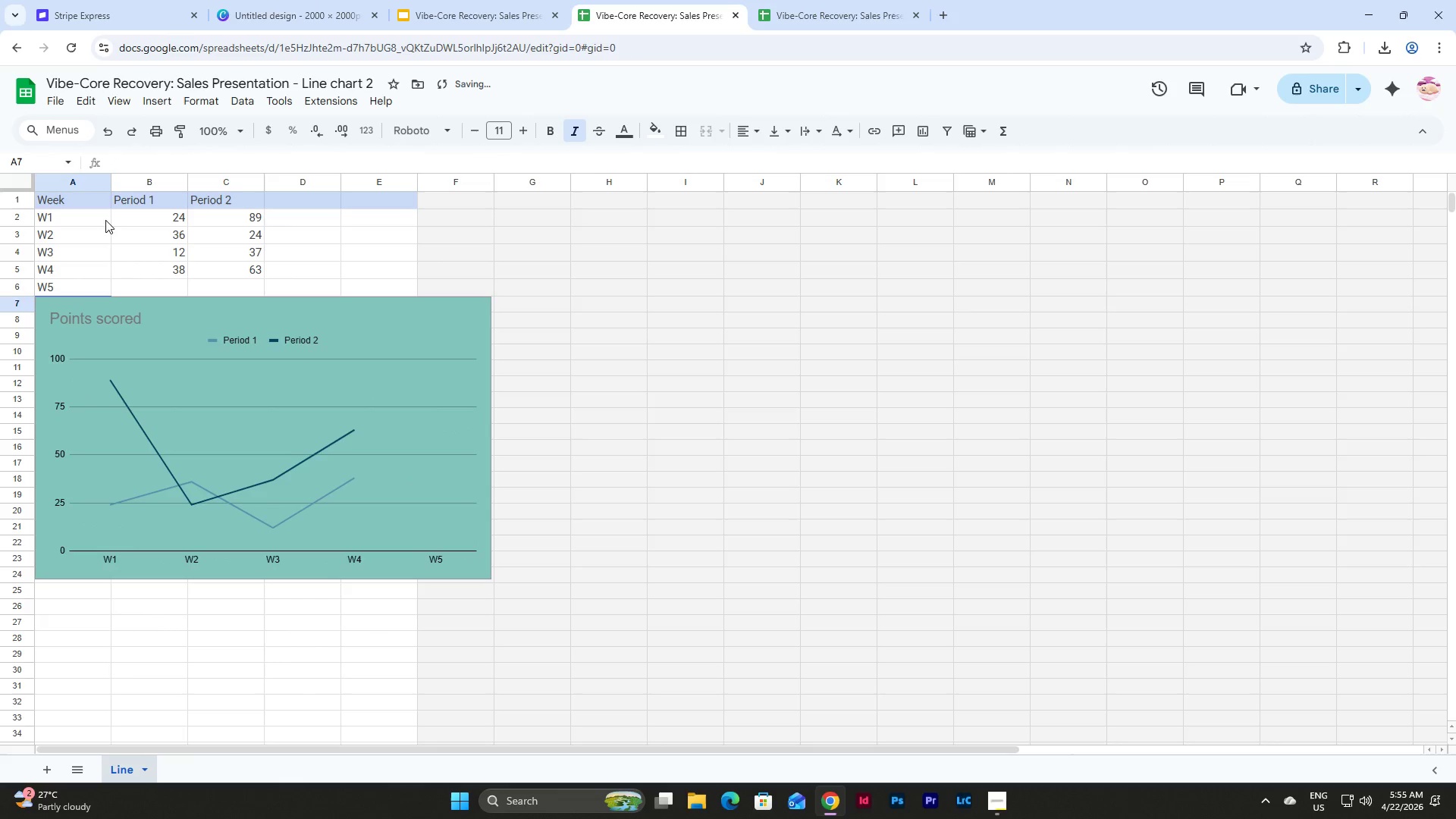 
key(Shift+W)
 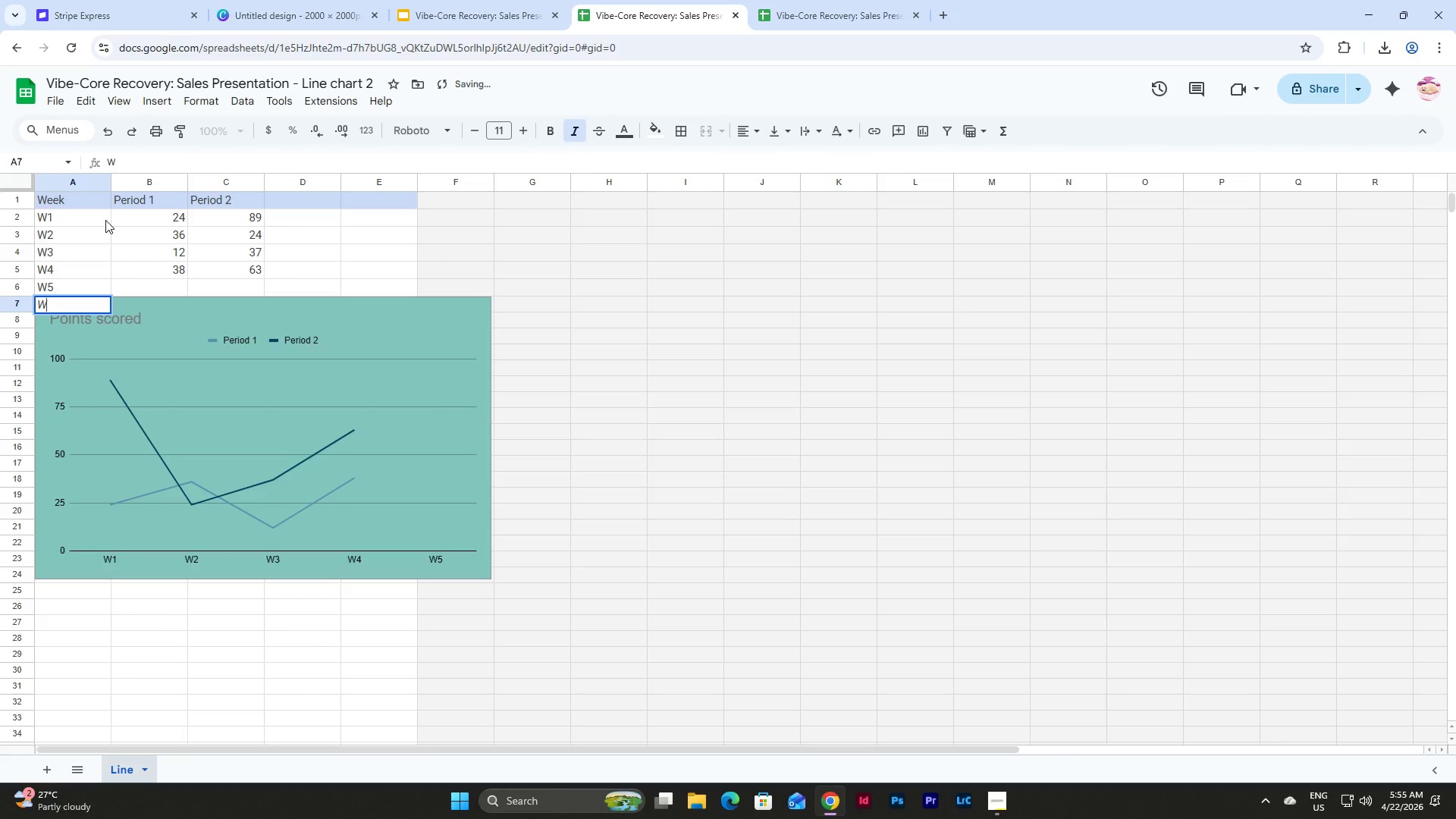 
key(Numpad6)
 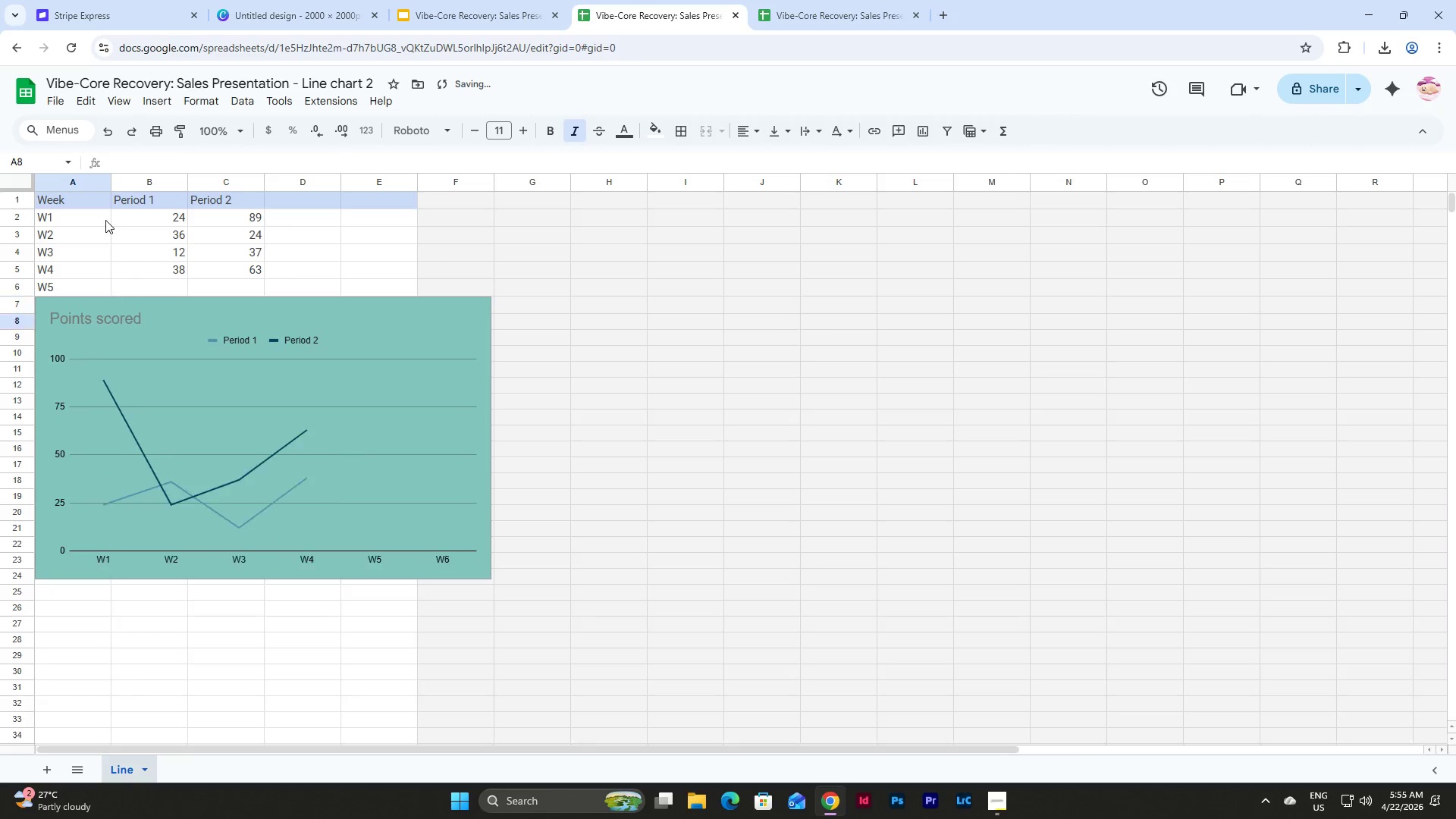 
key(NumpadEnter)
 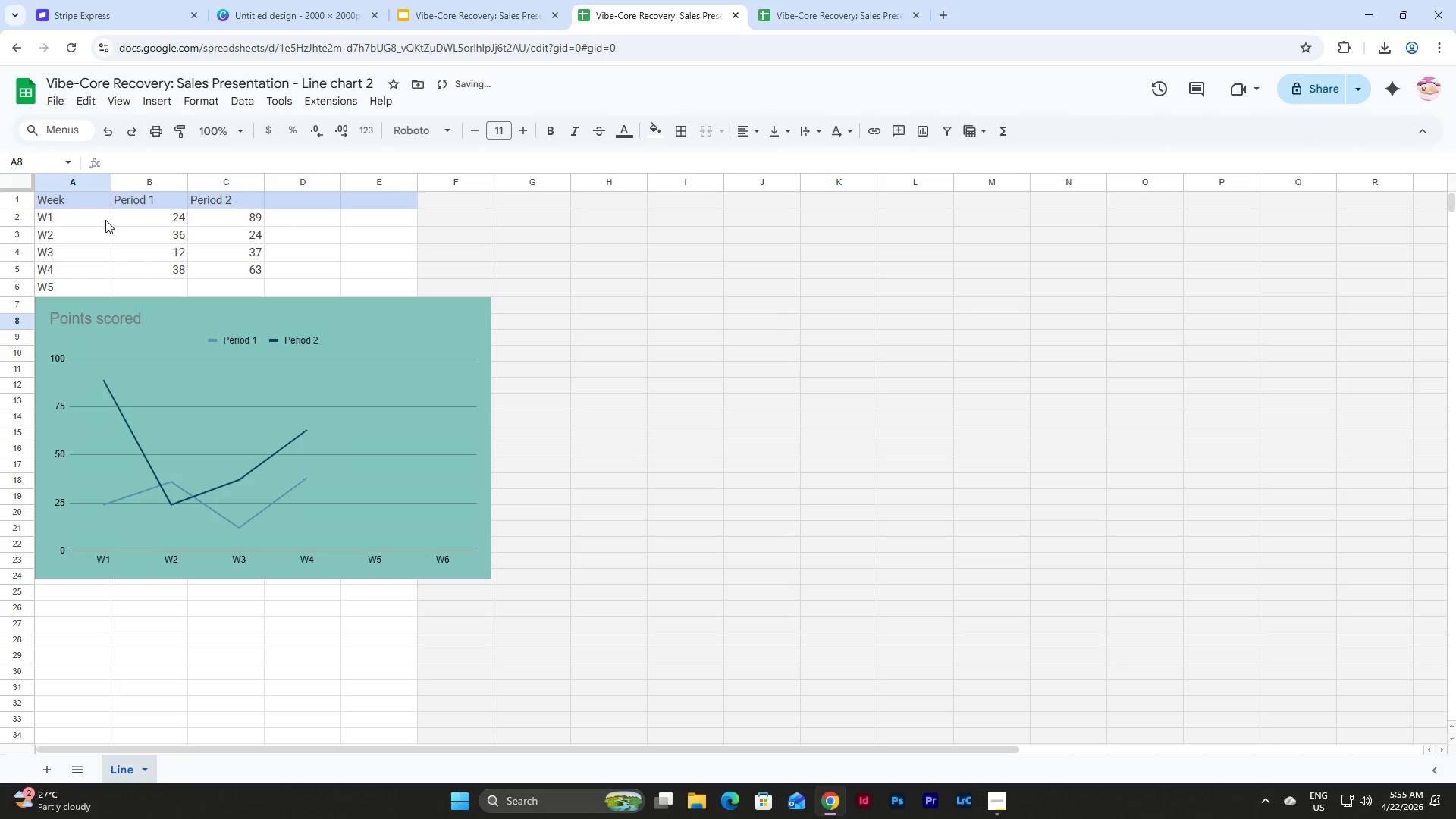 
key(Shift+W)
 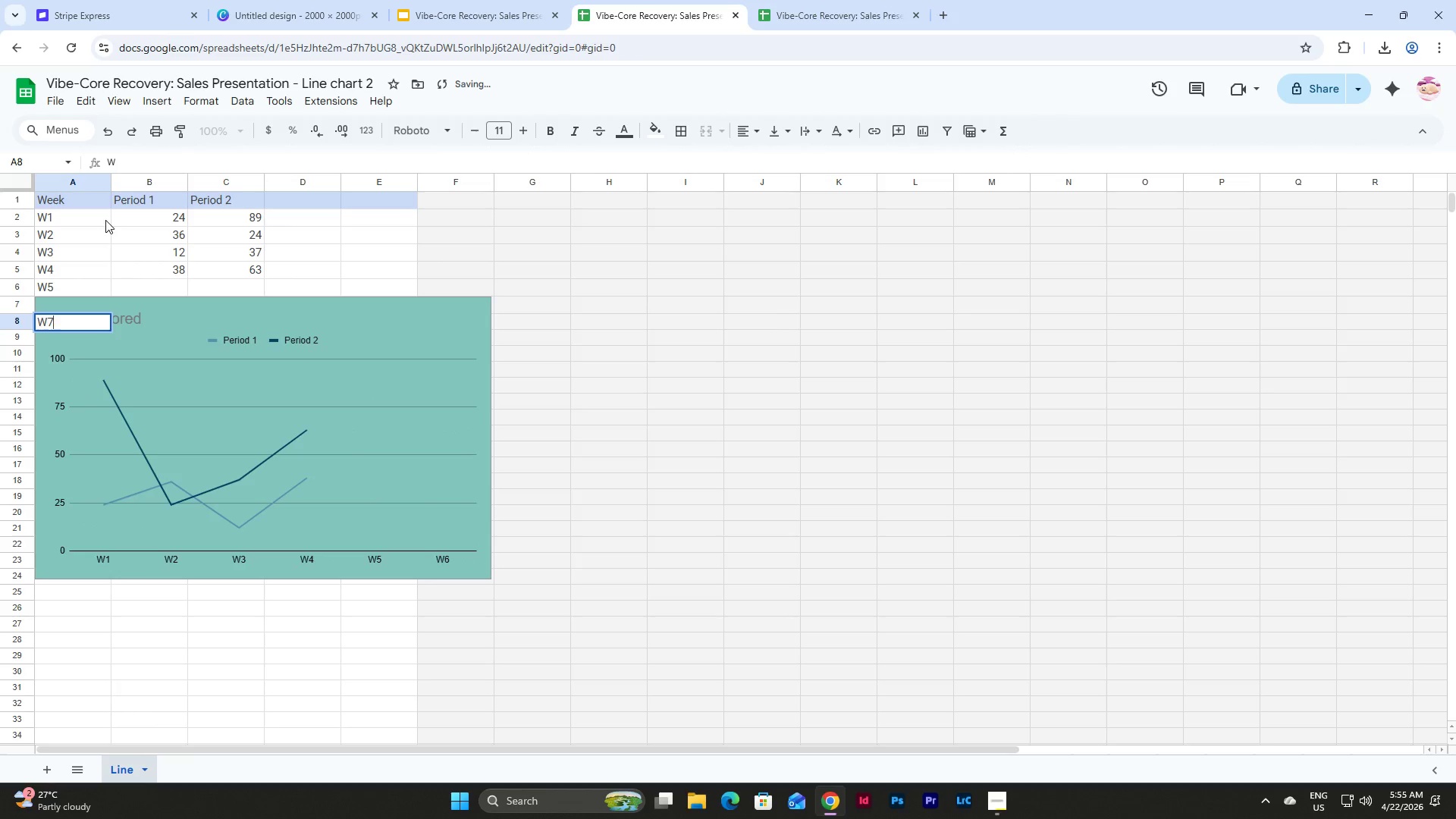 
key(Numpad7)
 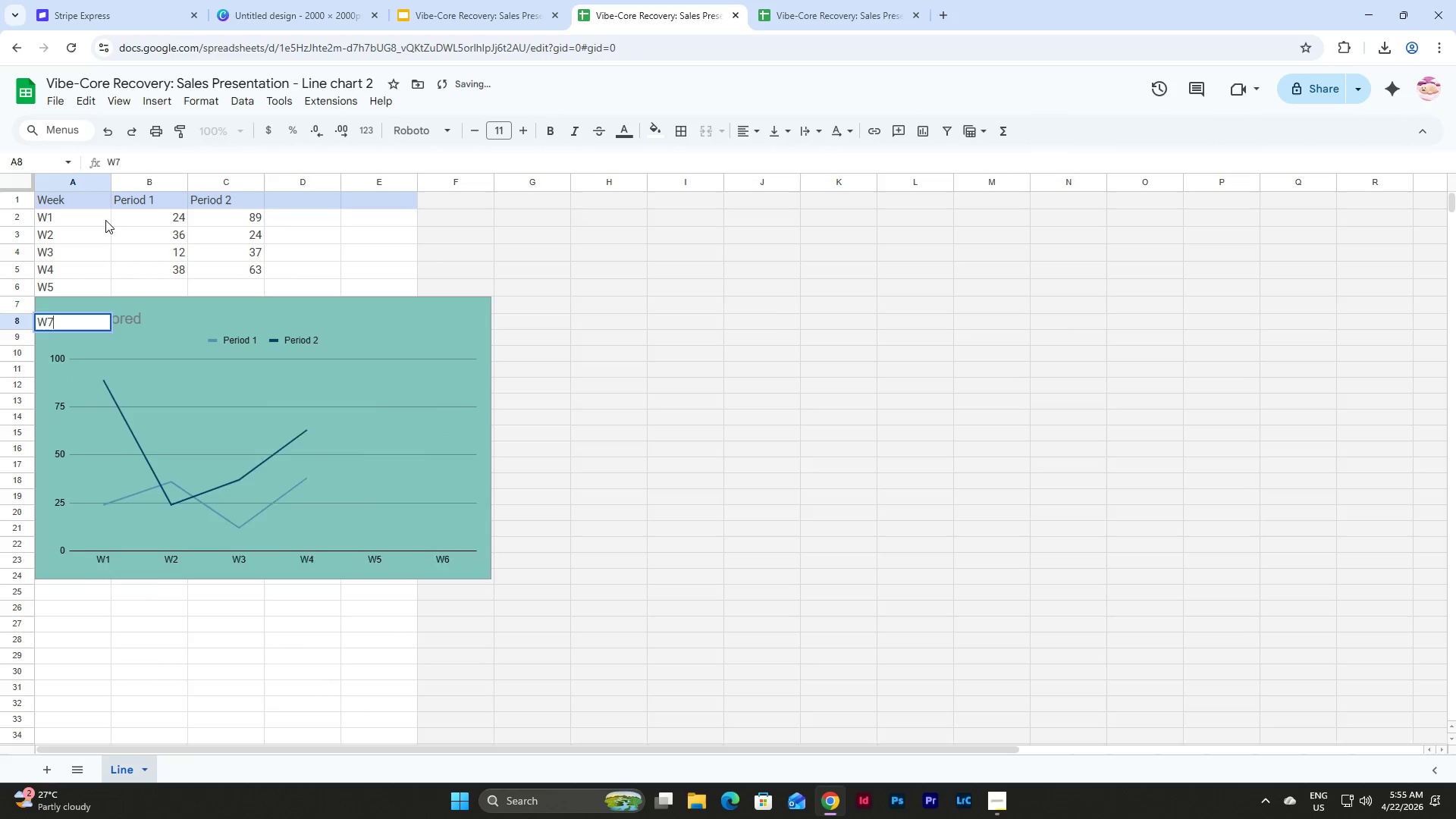 
key(NumpadEnter)
 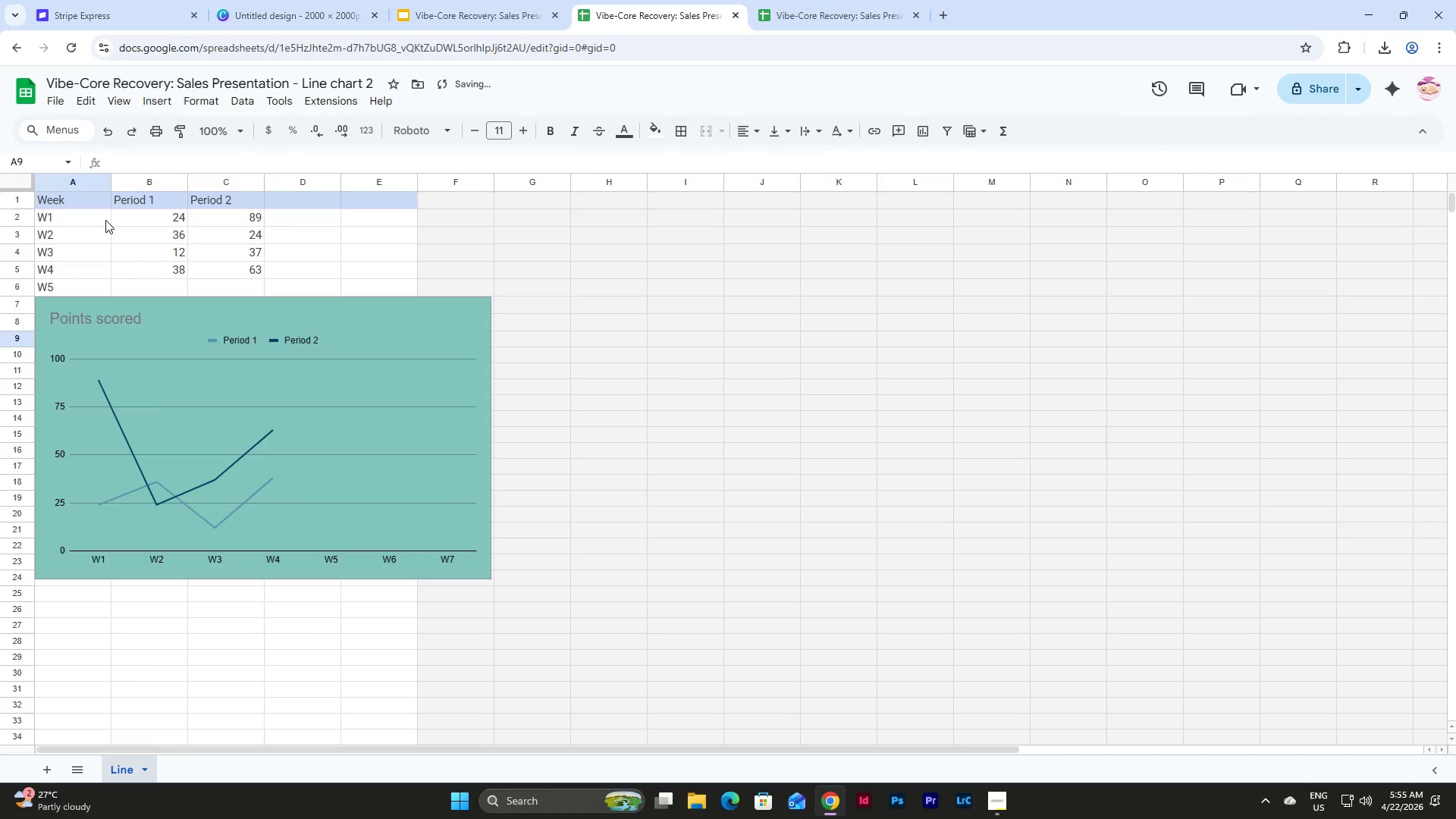 
key(Shift+W)
 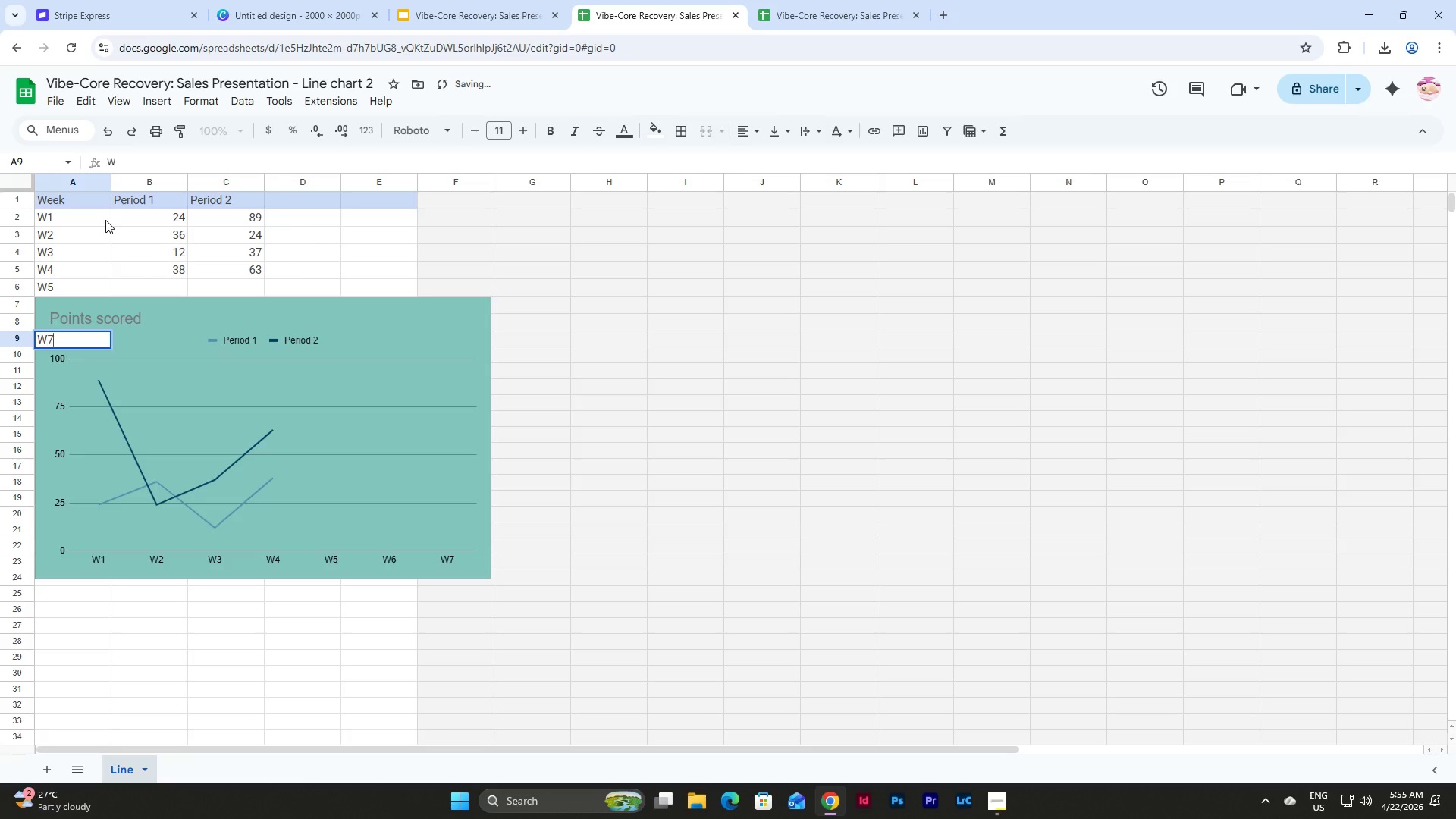 
key(Numpad7)
 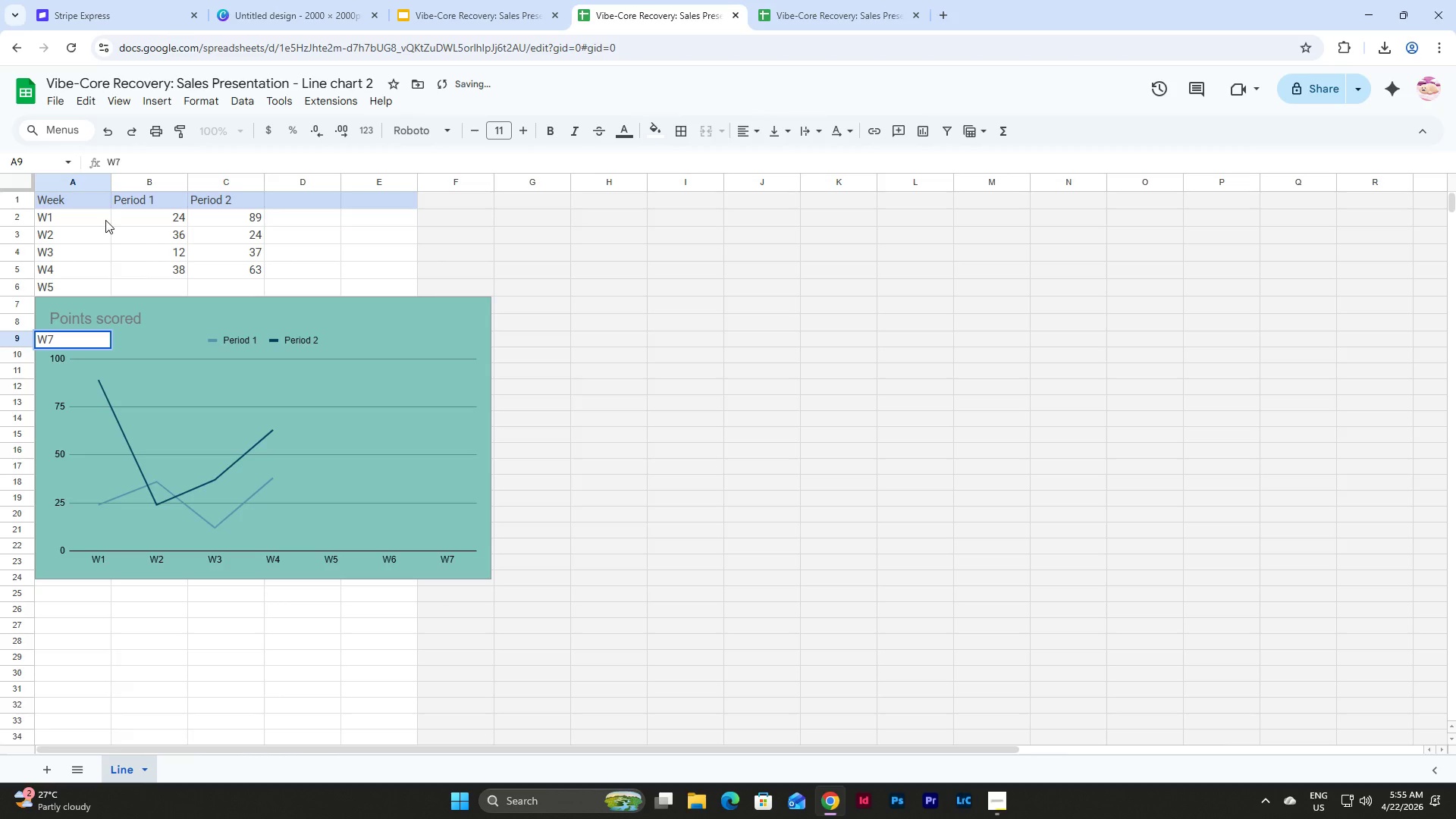 
key(Backspace)
 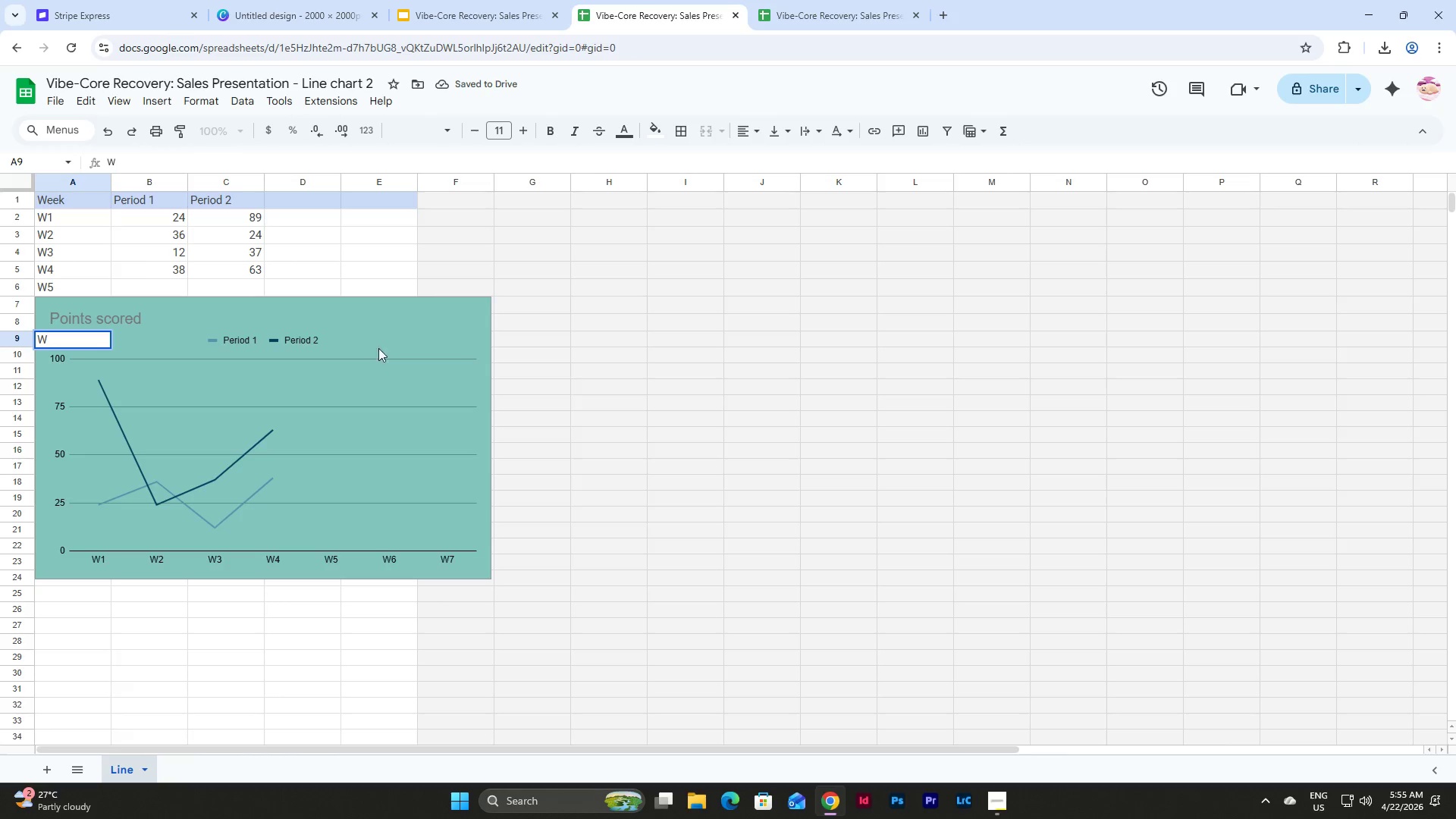 
left_click([634, 383])
 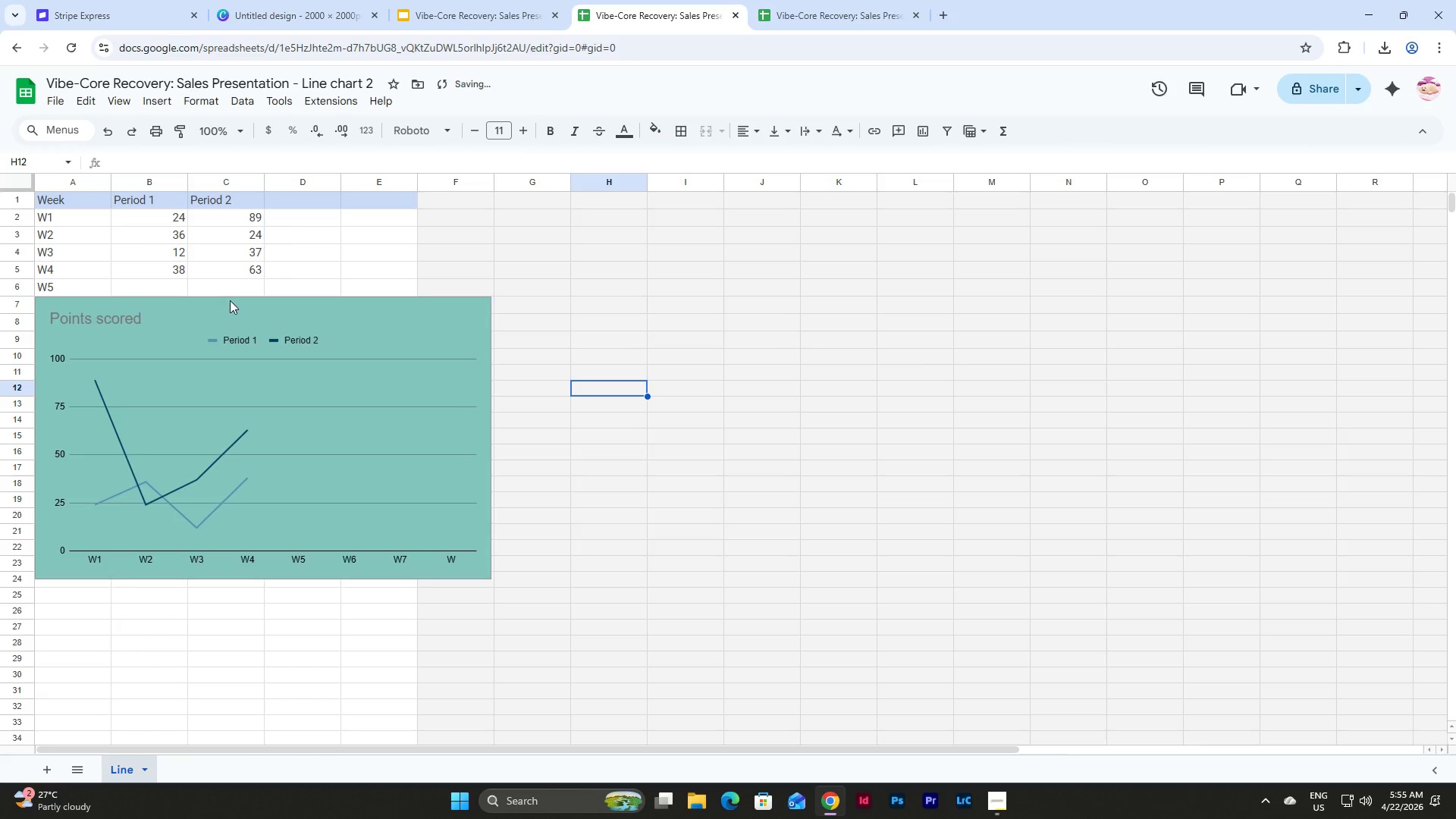 
left_click_drag(start_coordinate=[232, 301], to_coordinate=[226, 442])
 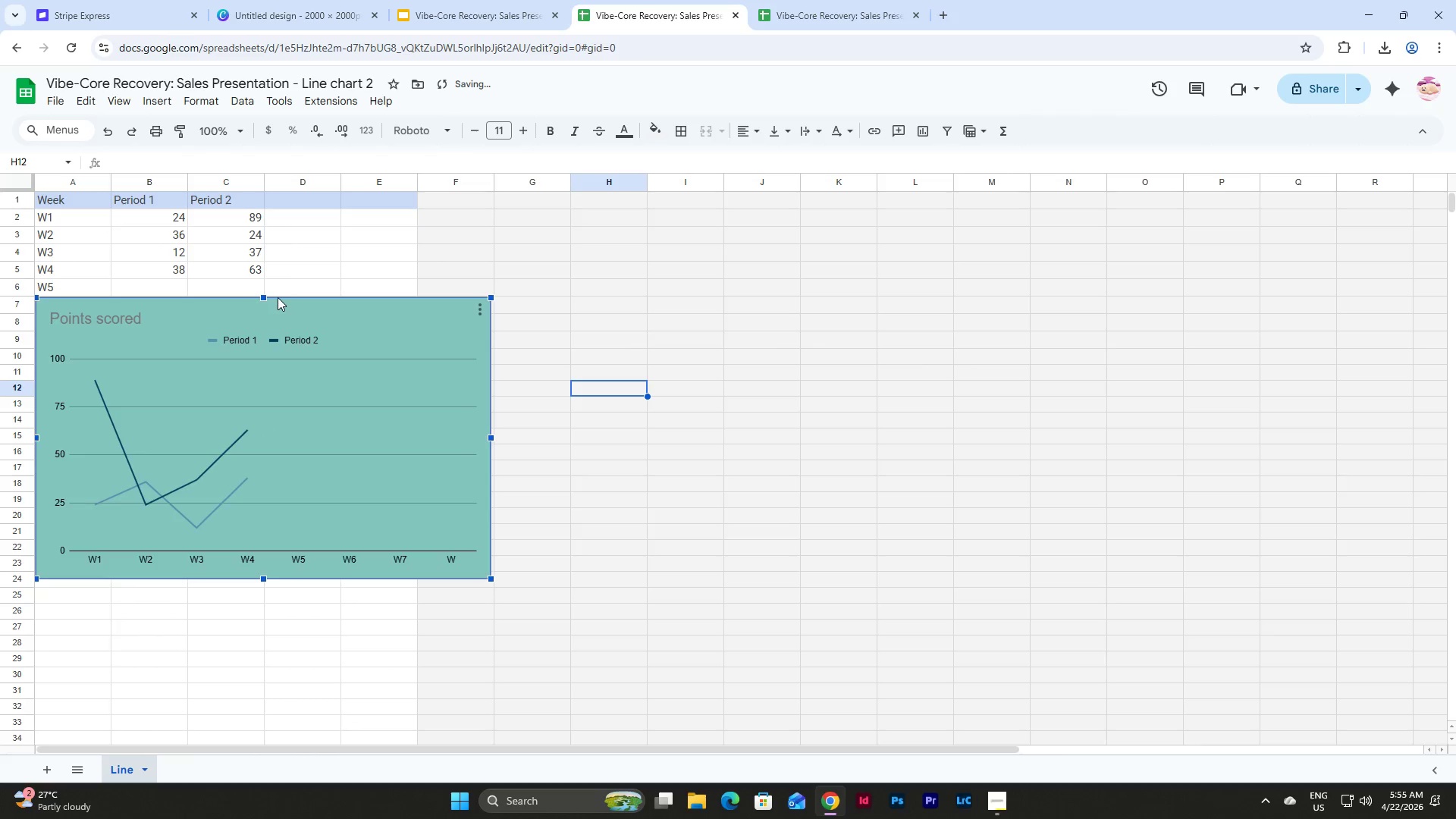 
left_click_drag(start_coordinate=[278, 297], to_coordinate=[275, 414])
 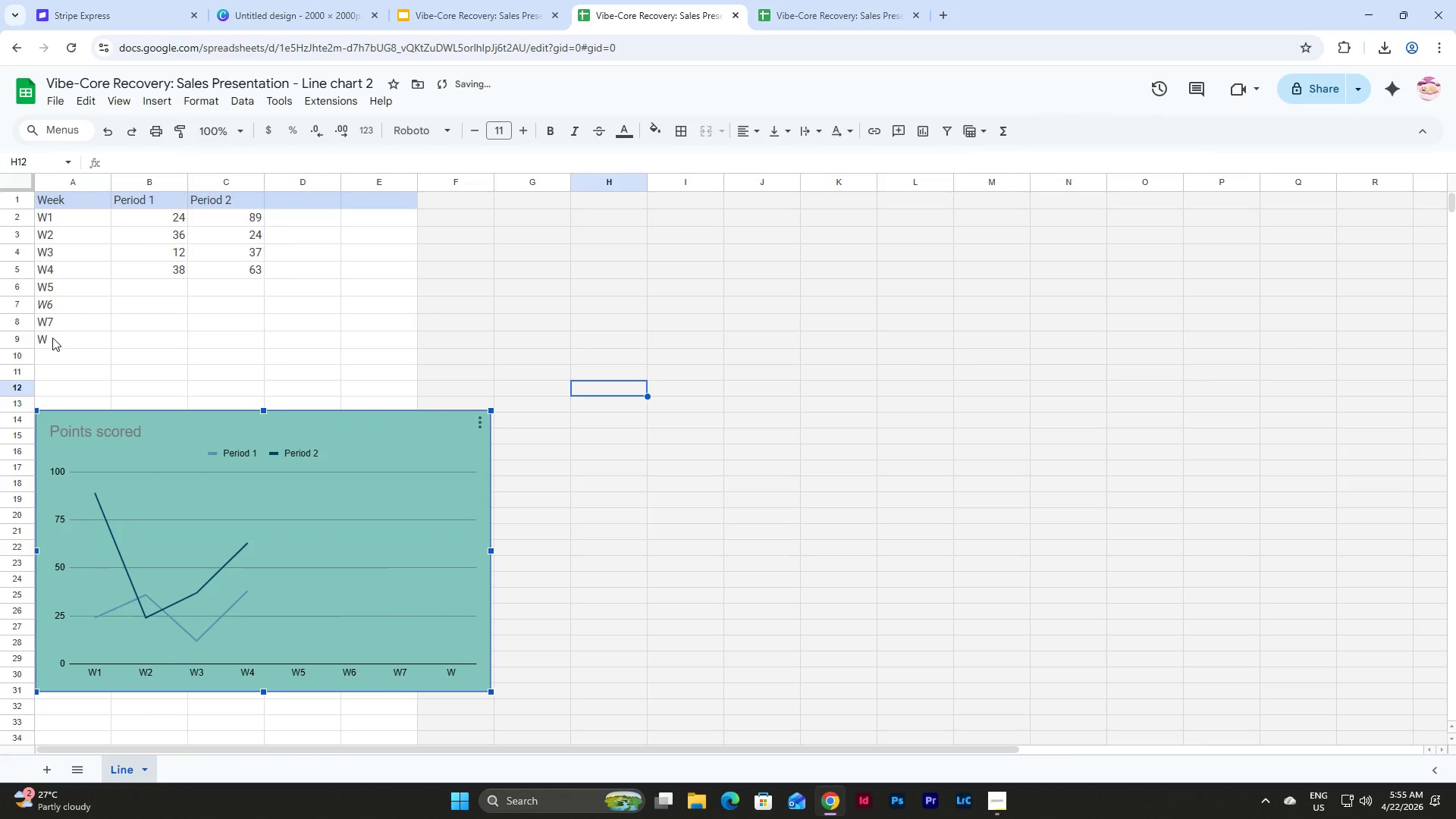 
left_click([52, 337])
 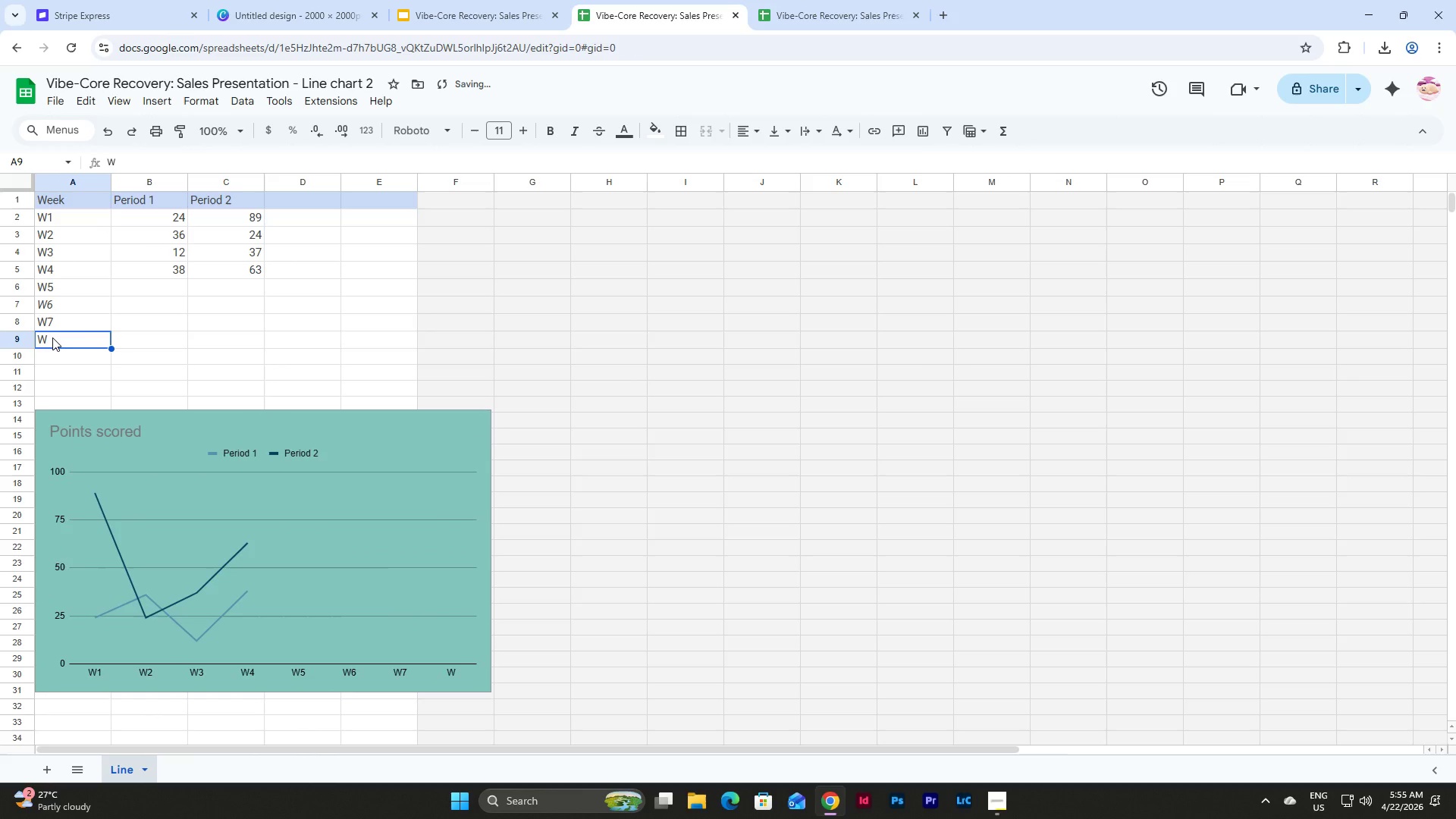 
left_click([52, 337])
 